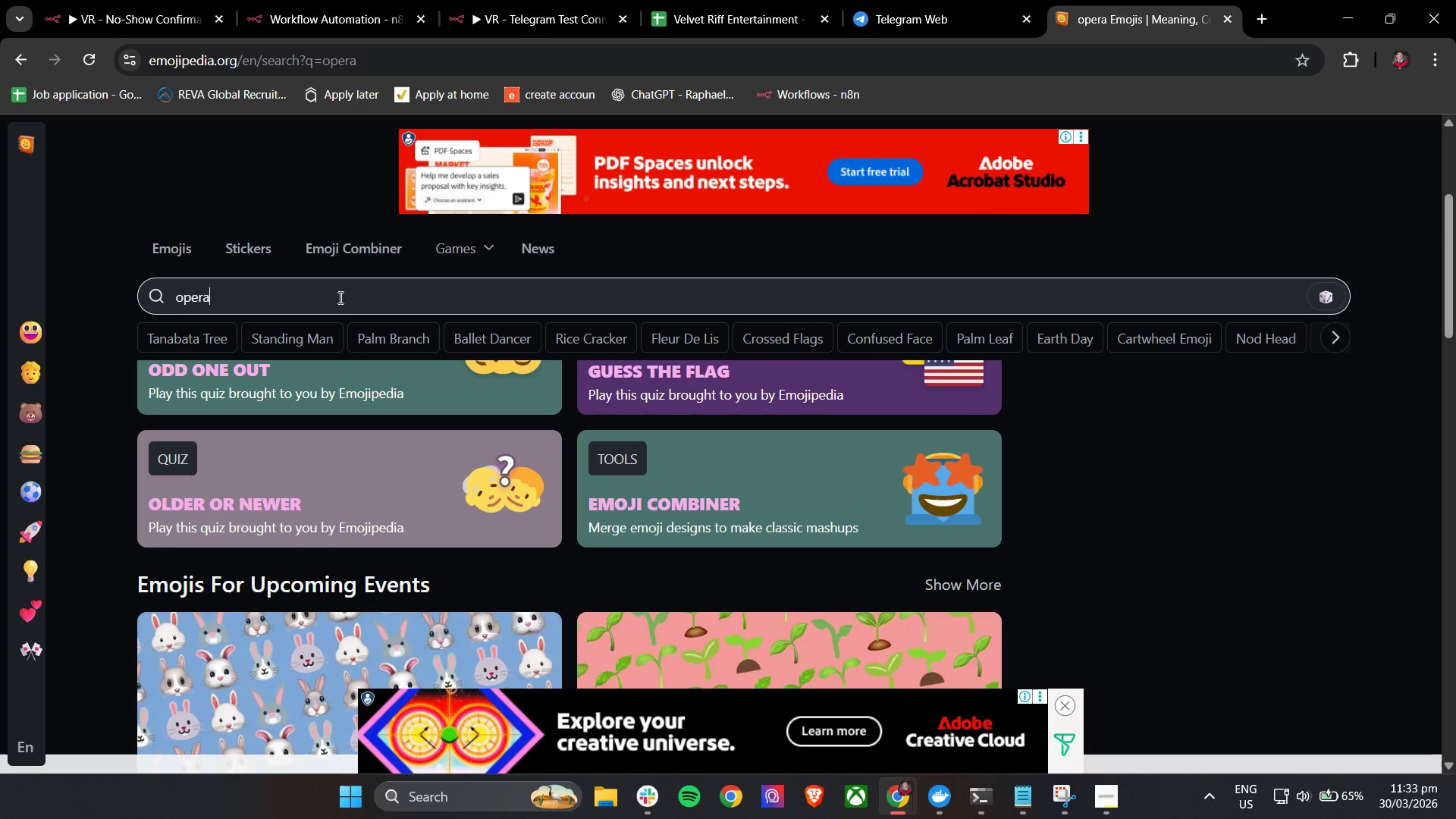 
double_click([339, 297])
 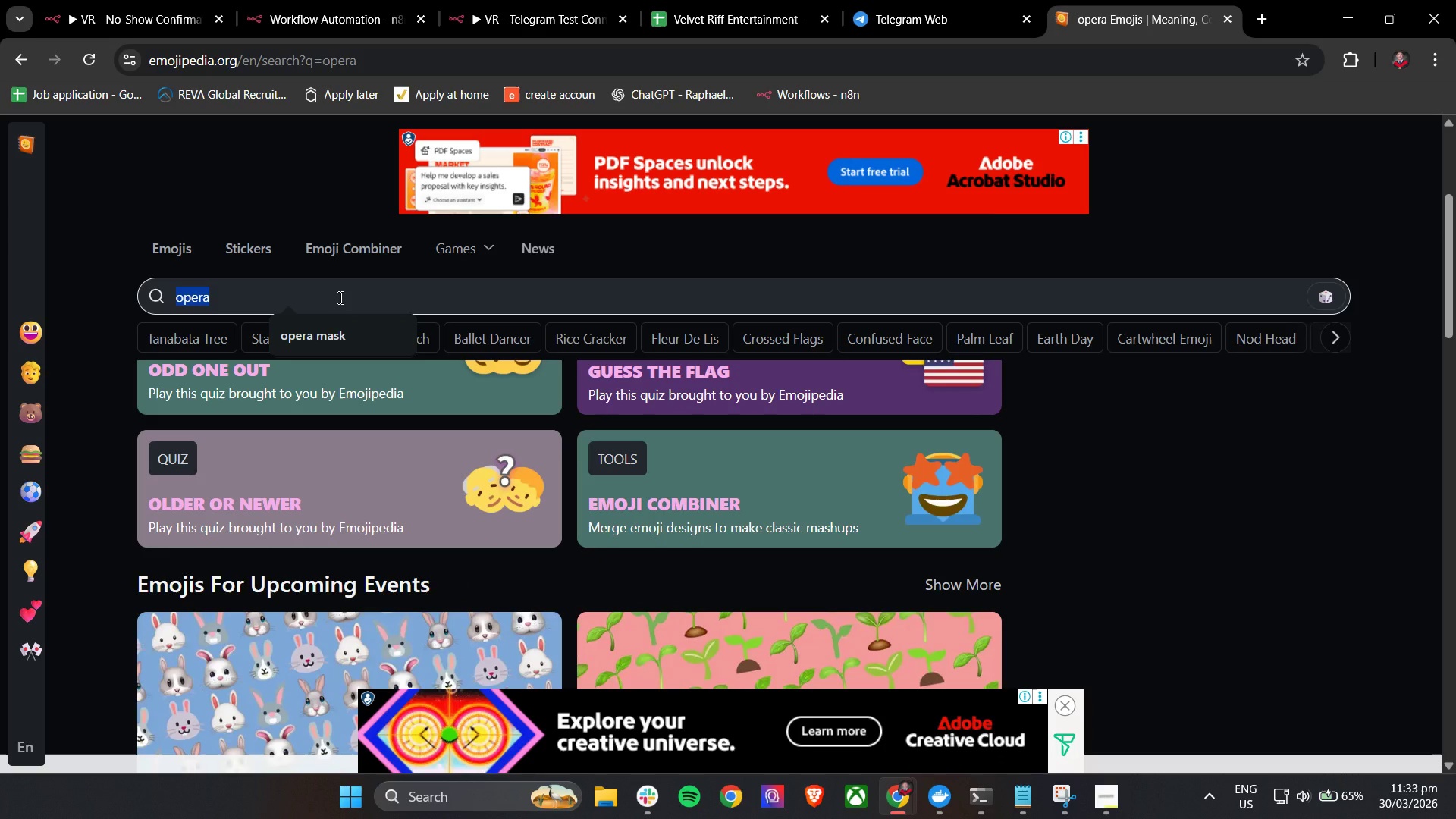 
type(show mask)
 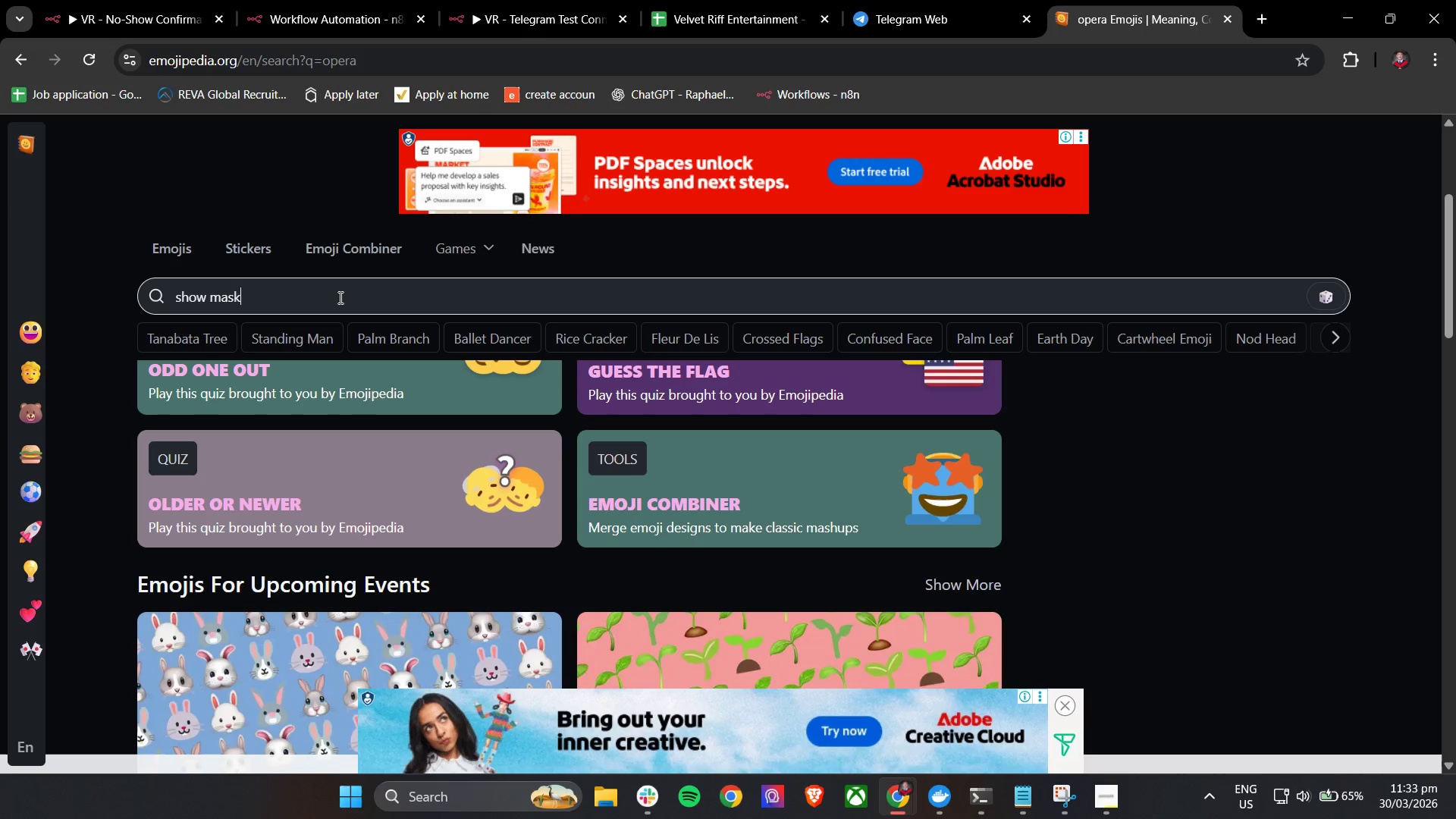 
key(Enter)
 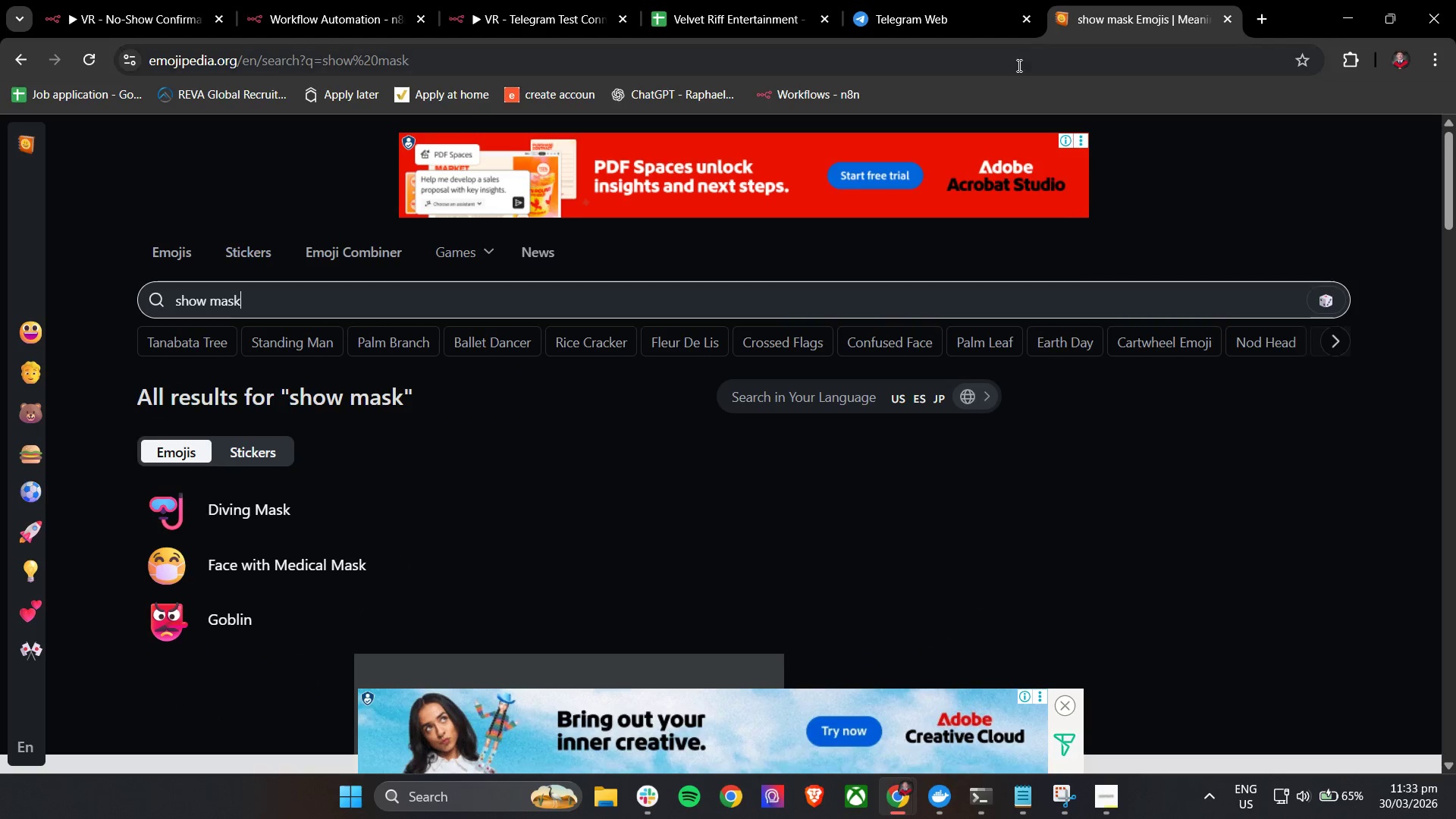 
left_click([1262, 17])
 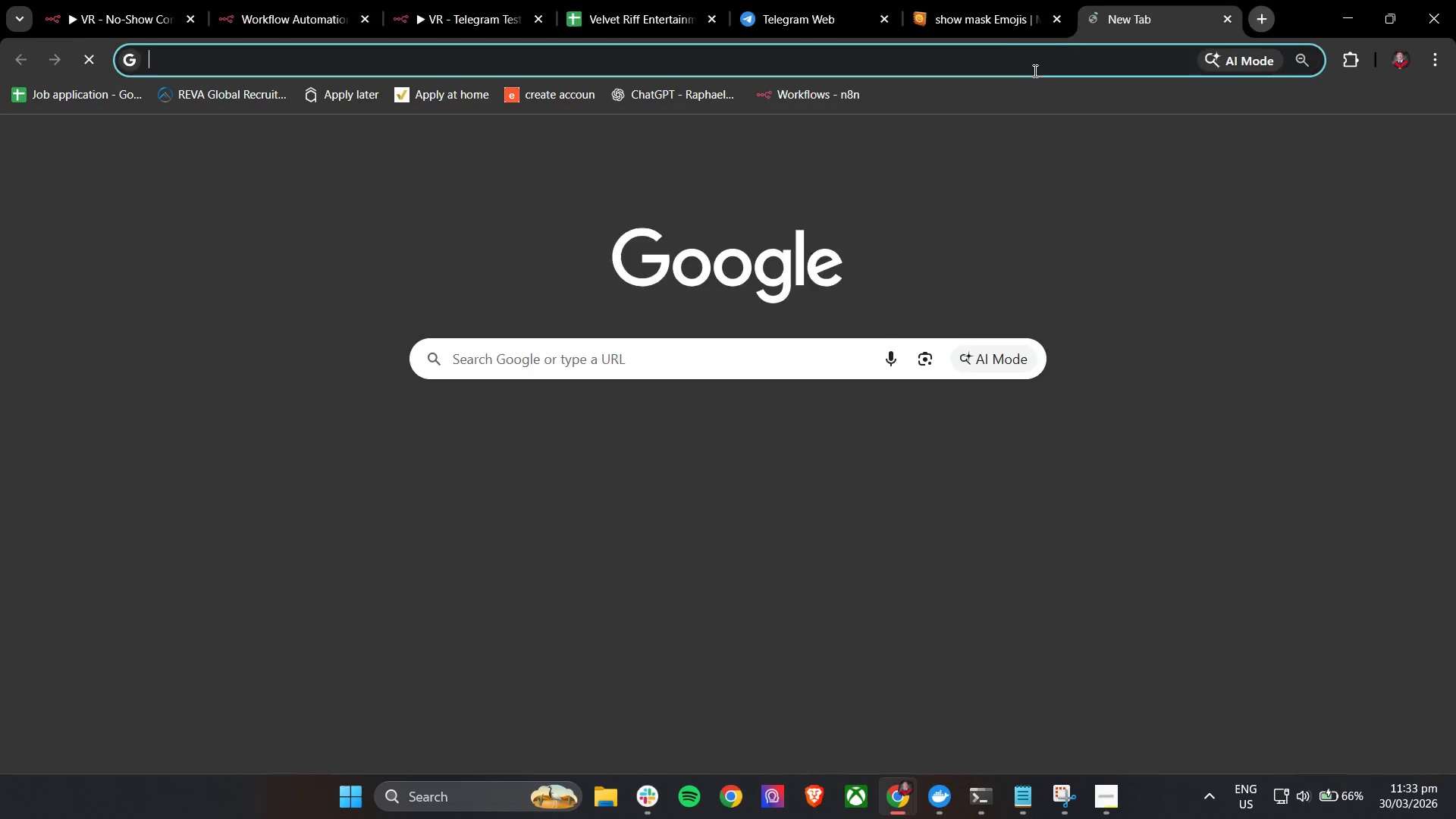 
left_click([1034, 70])
 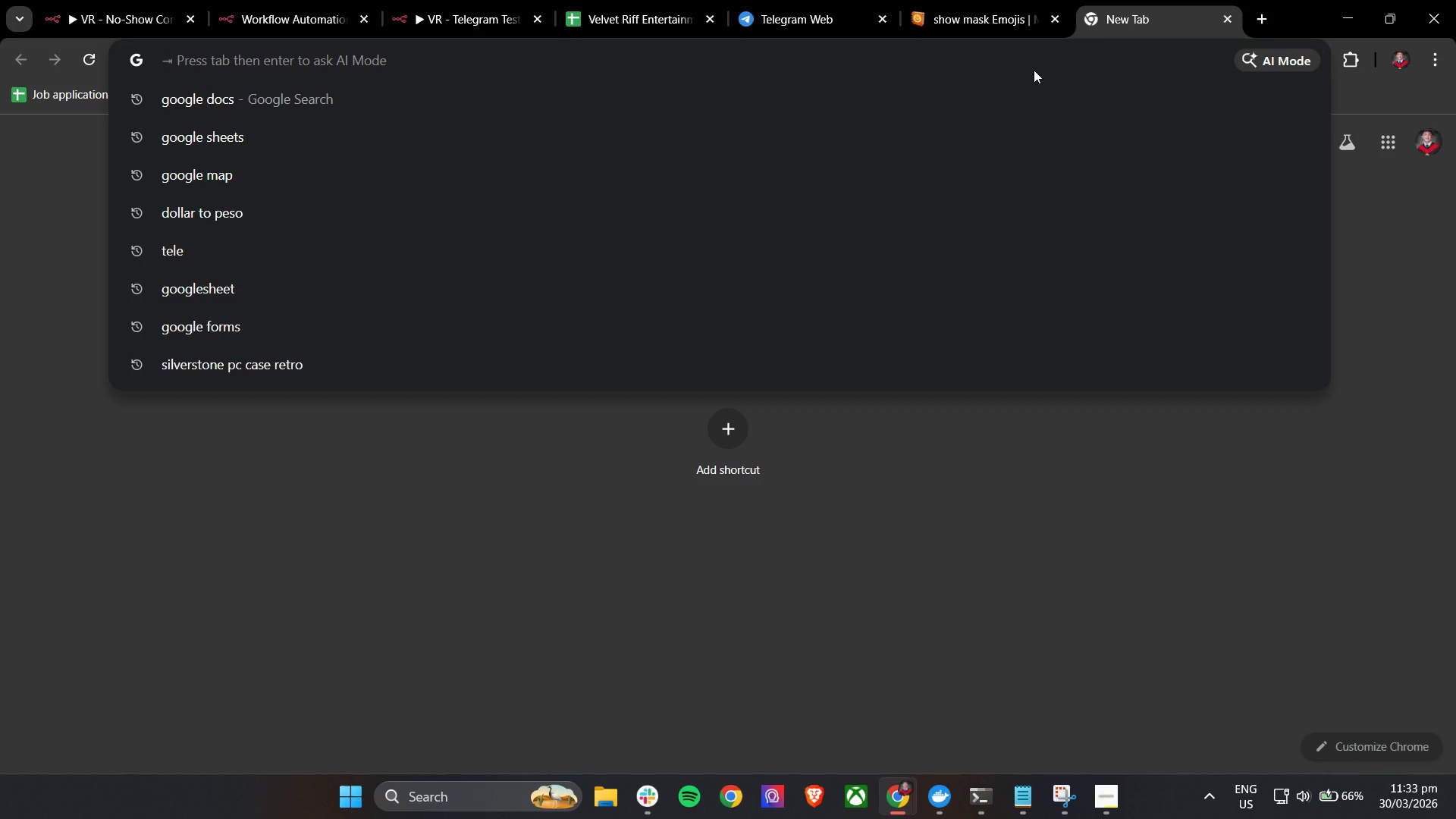 
type(oper mask)
 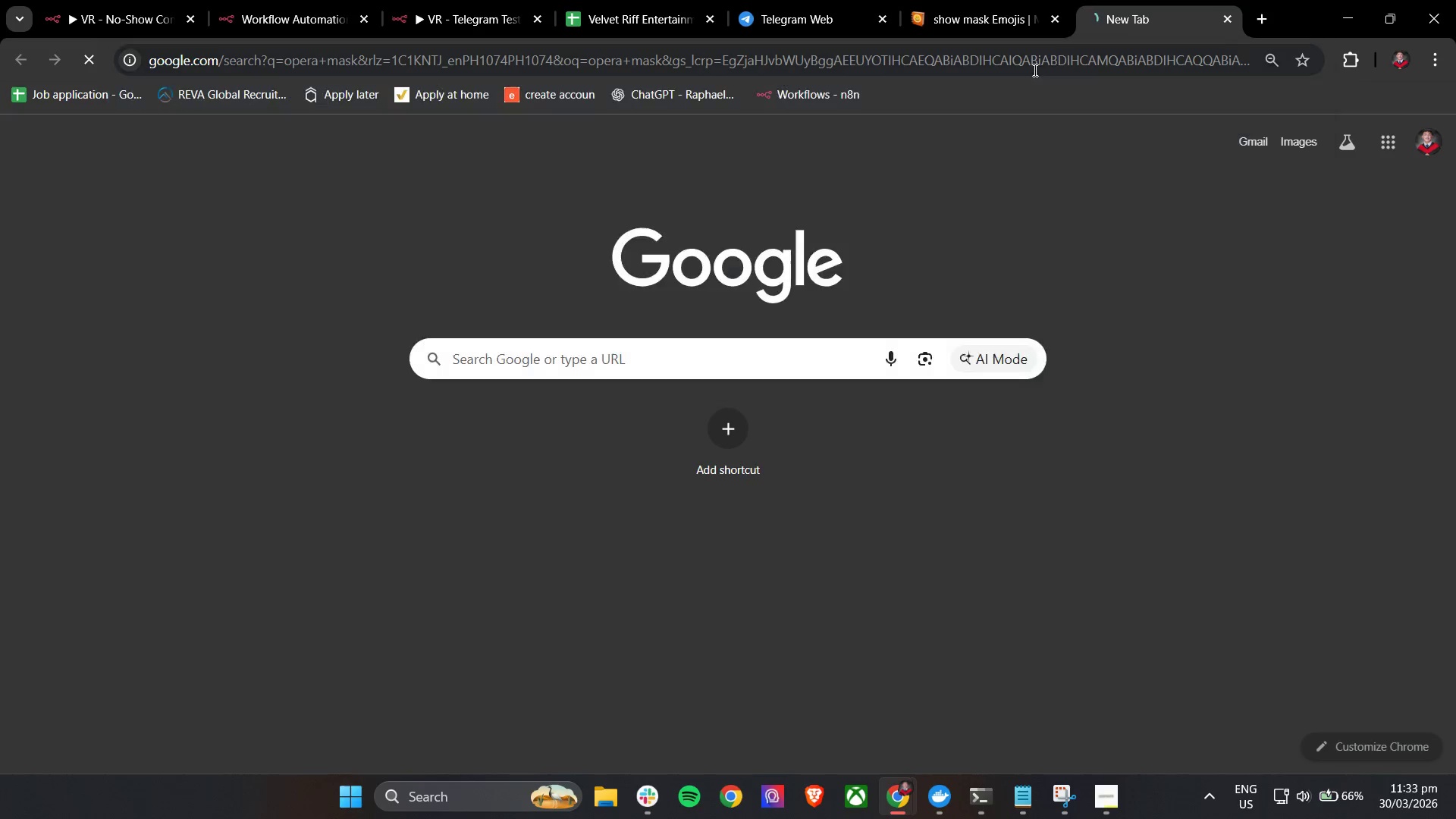 
key(Enter)
 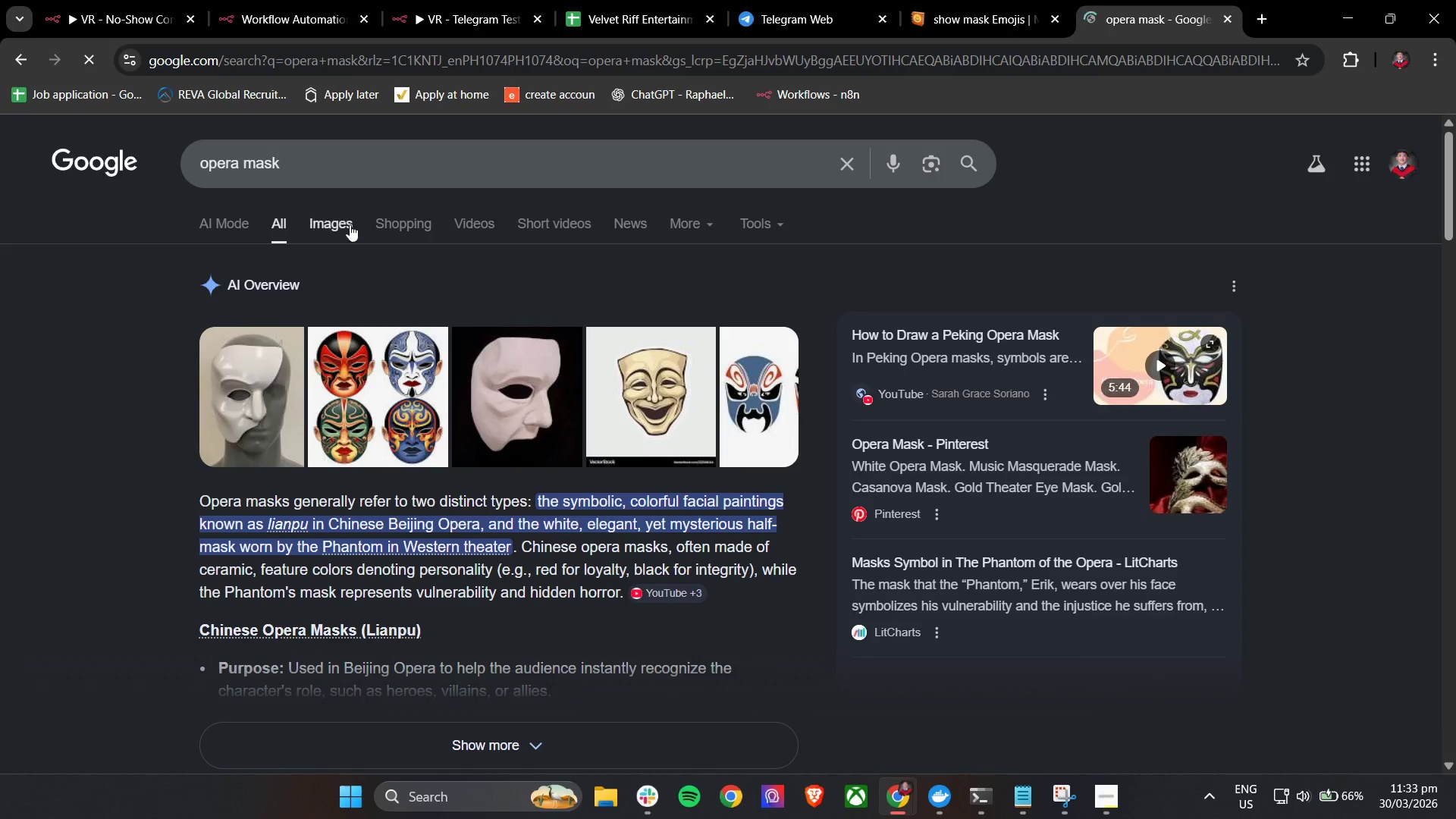 
left_click([338, 173])
 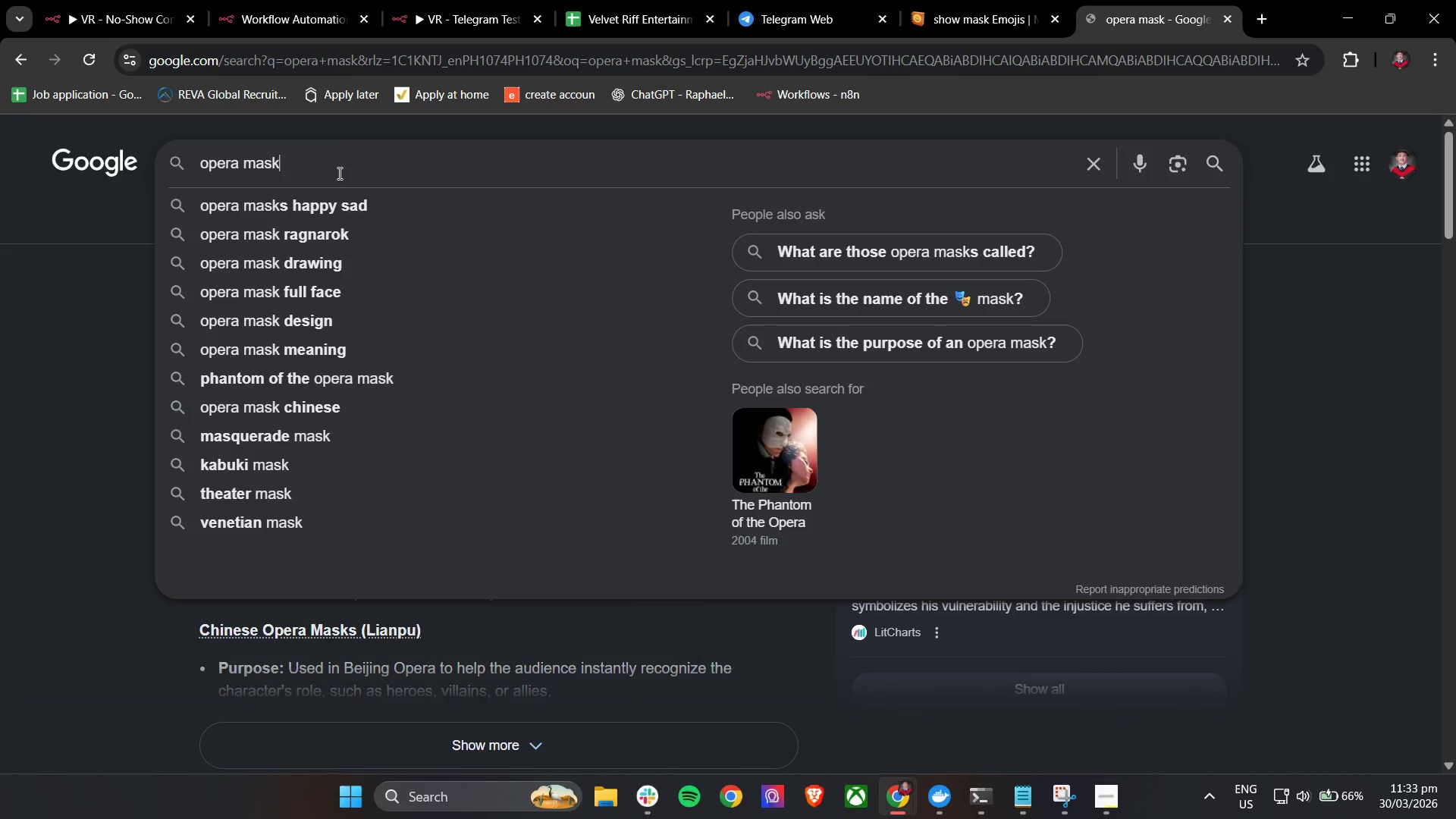 
type( emoji)
 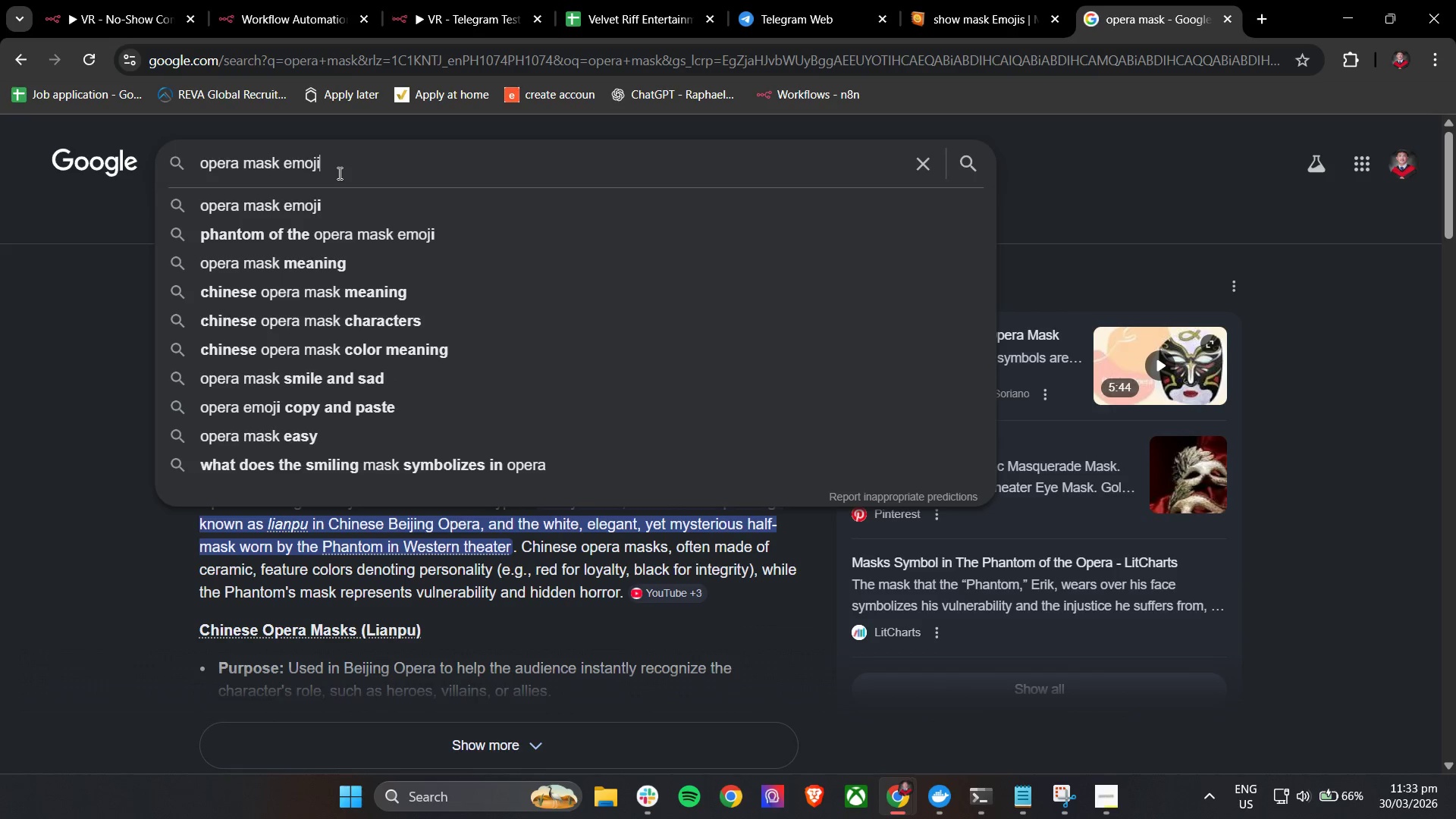 
key(Enter)
 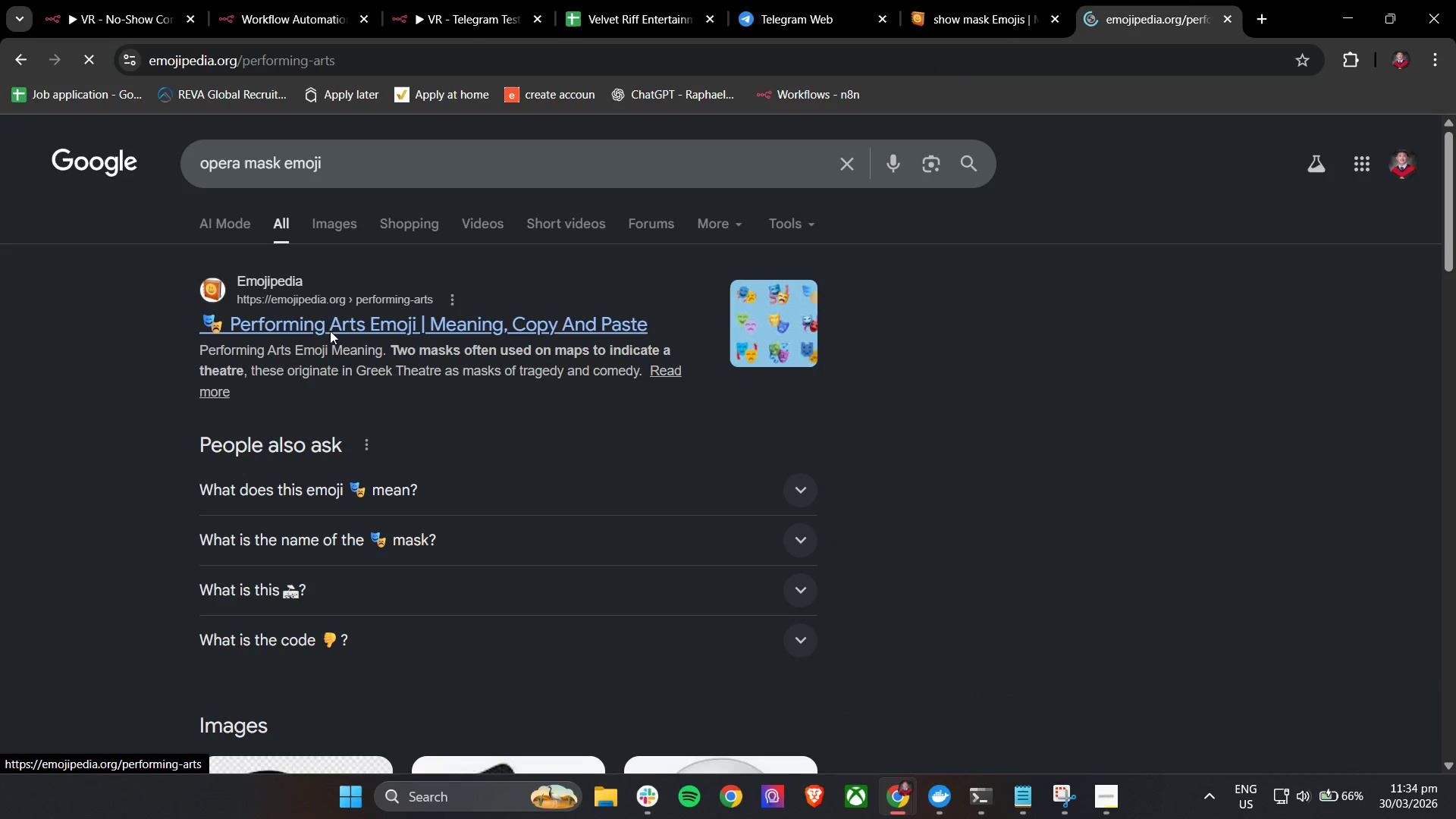 
wait(7.75)
 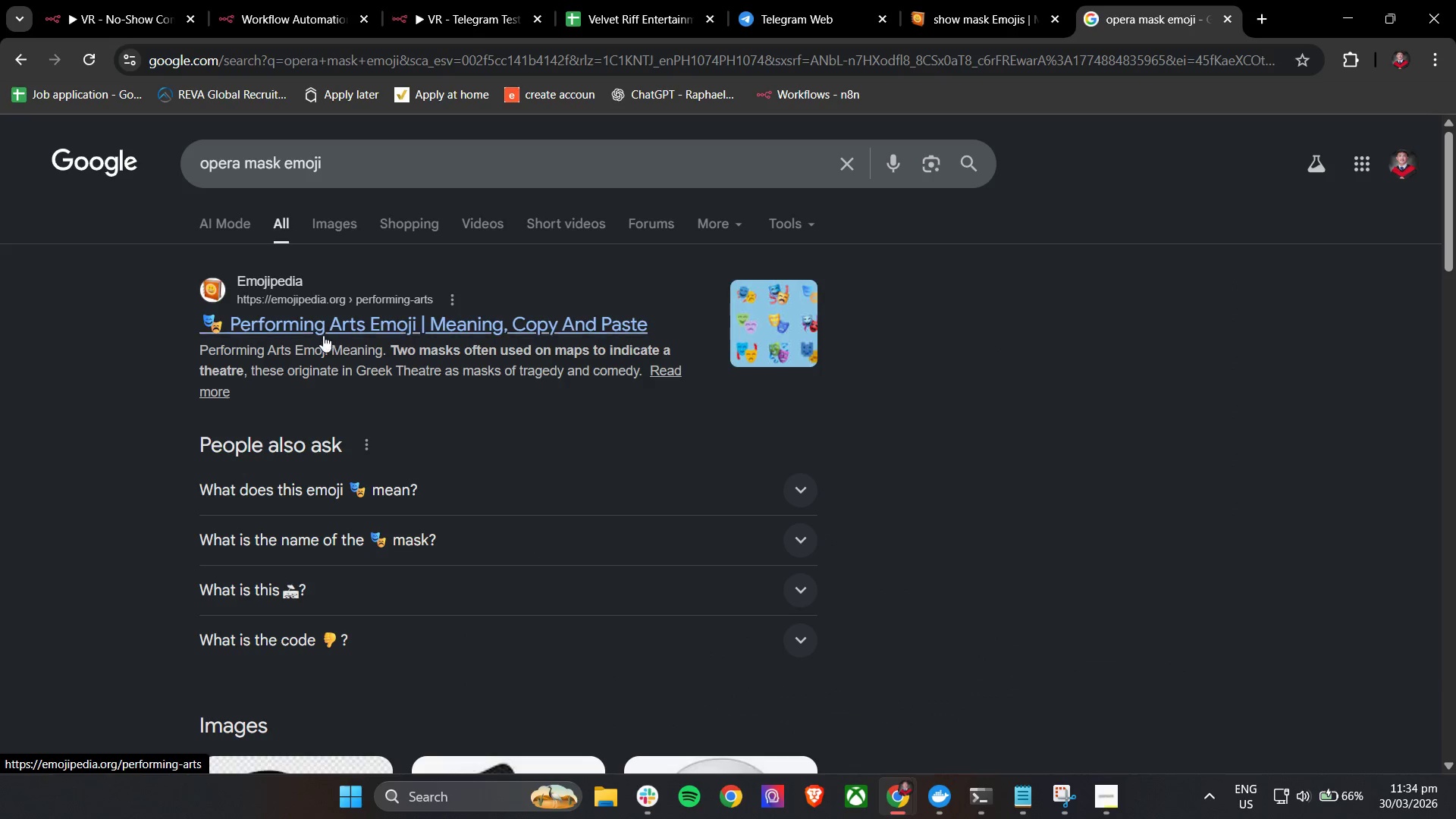 
triple_click([263, 502])
 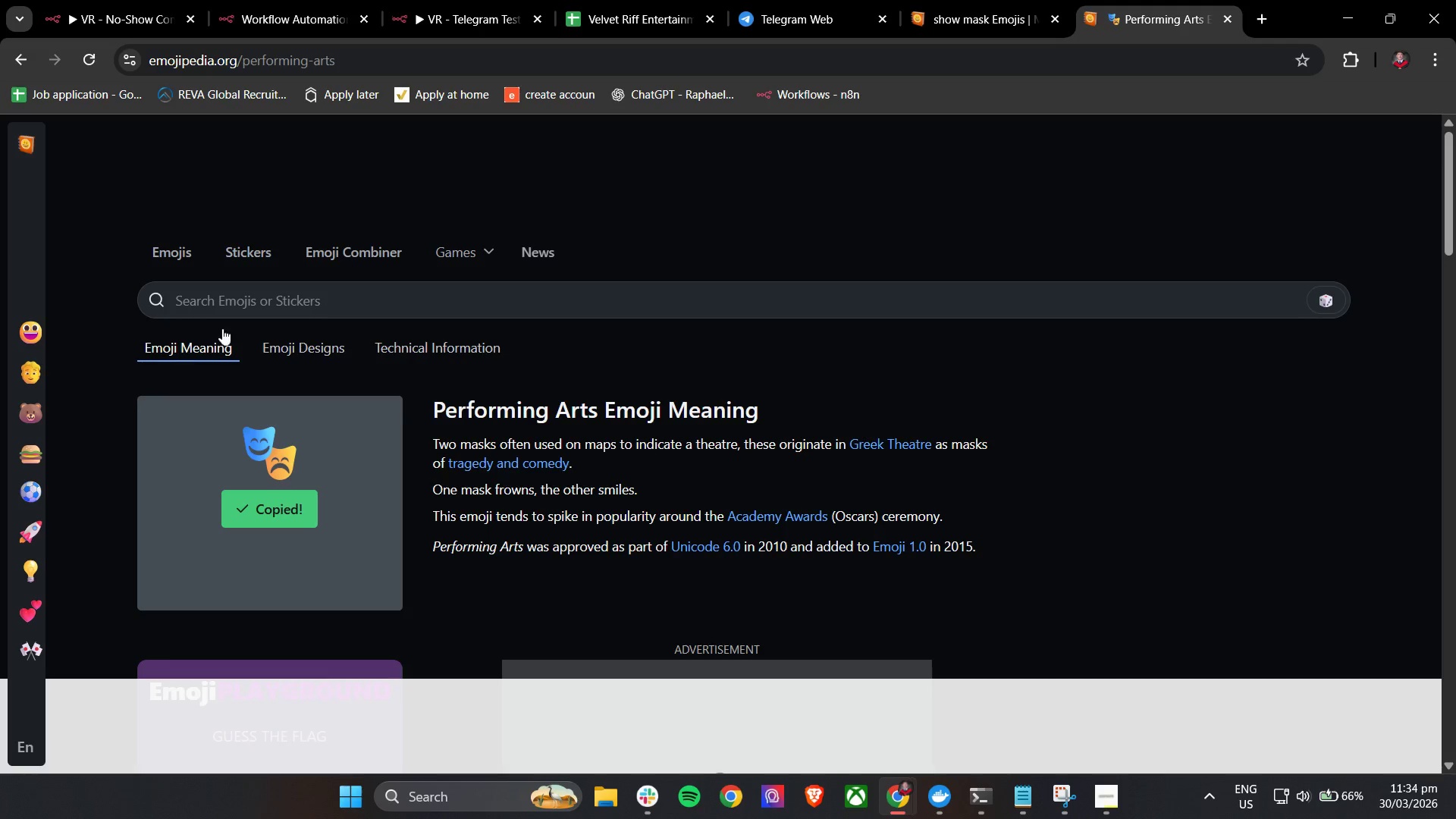 
left_click([122, 4])
 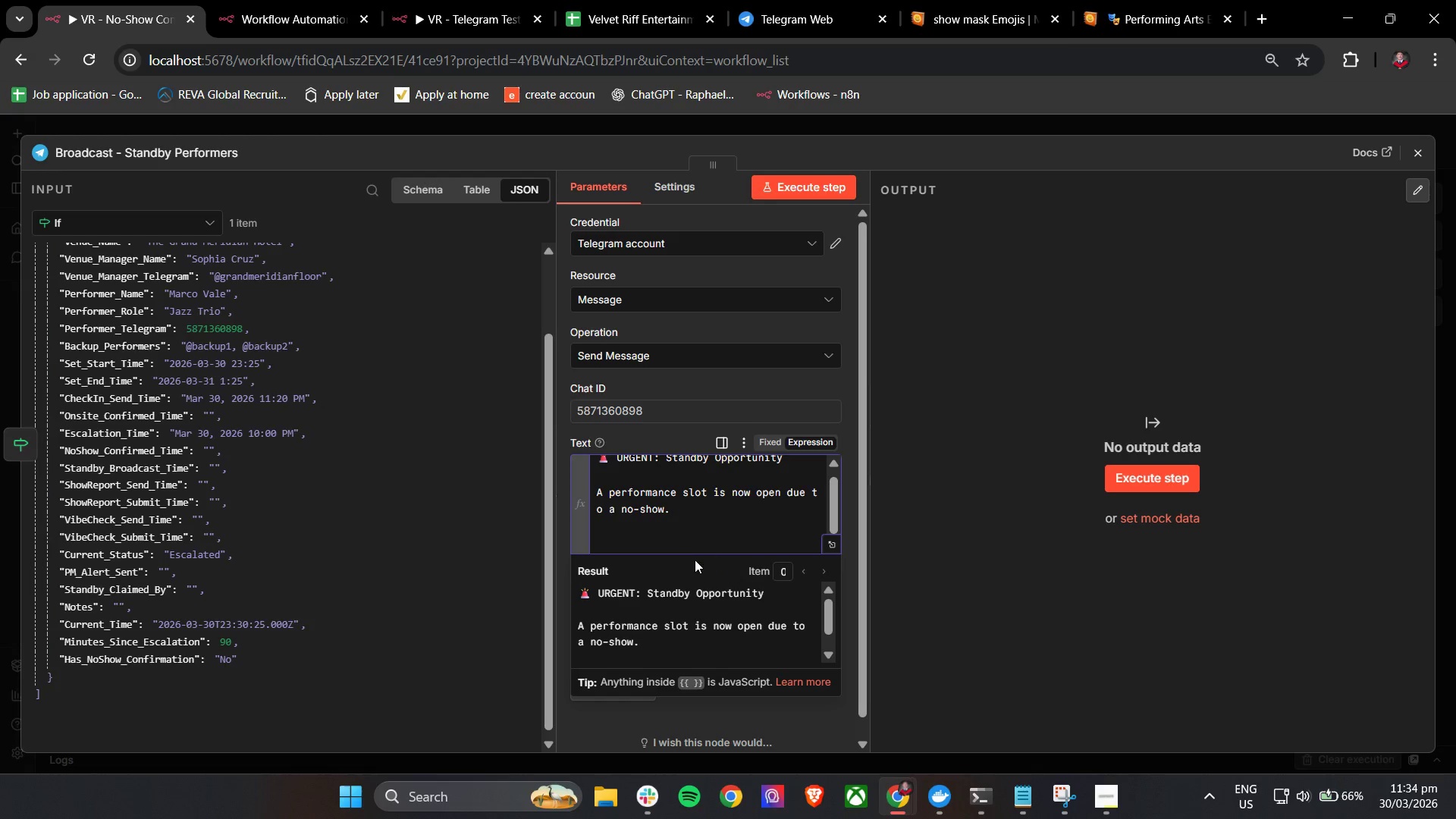 
key(Control+V)
 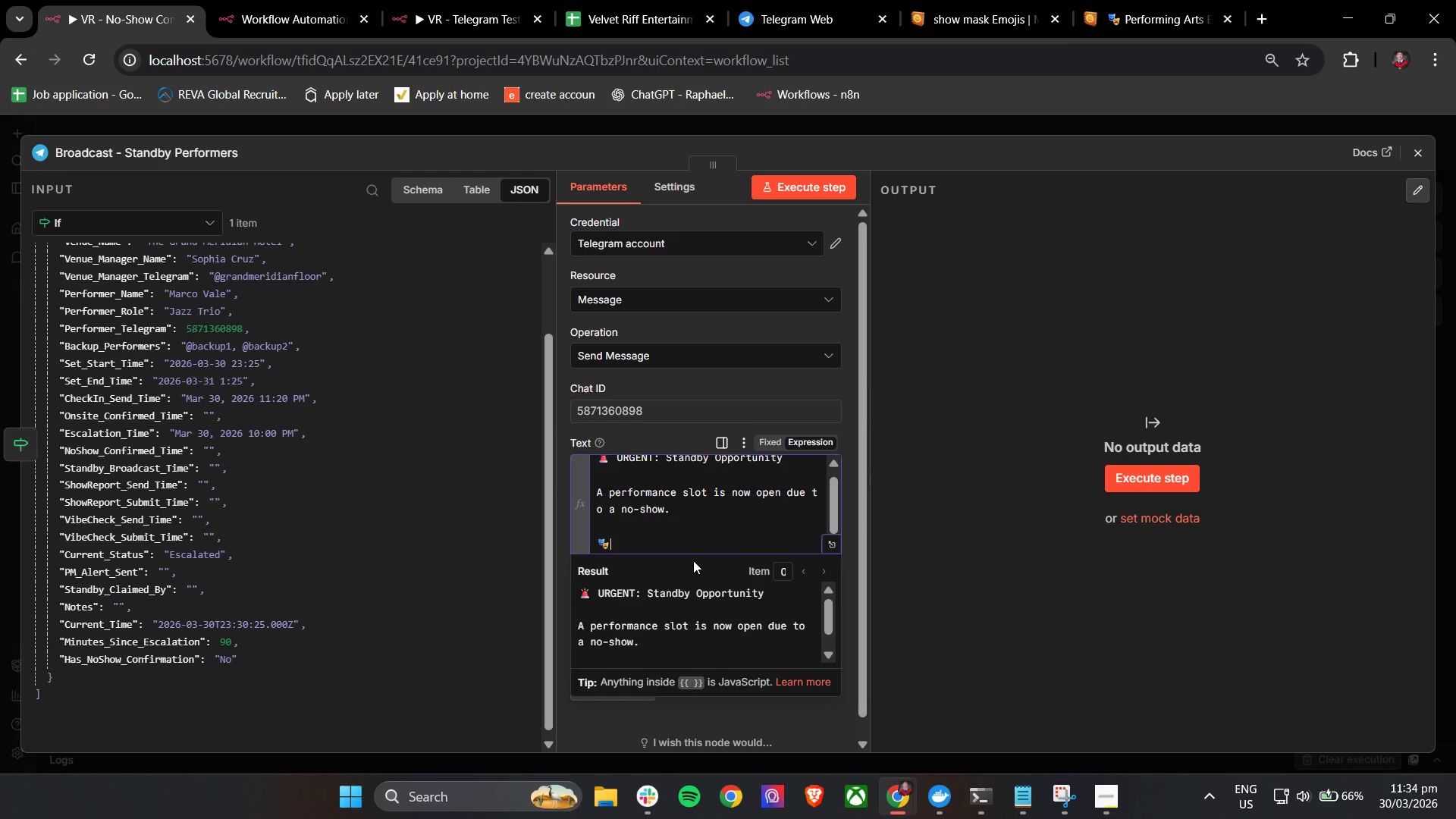 
type( Event)
 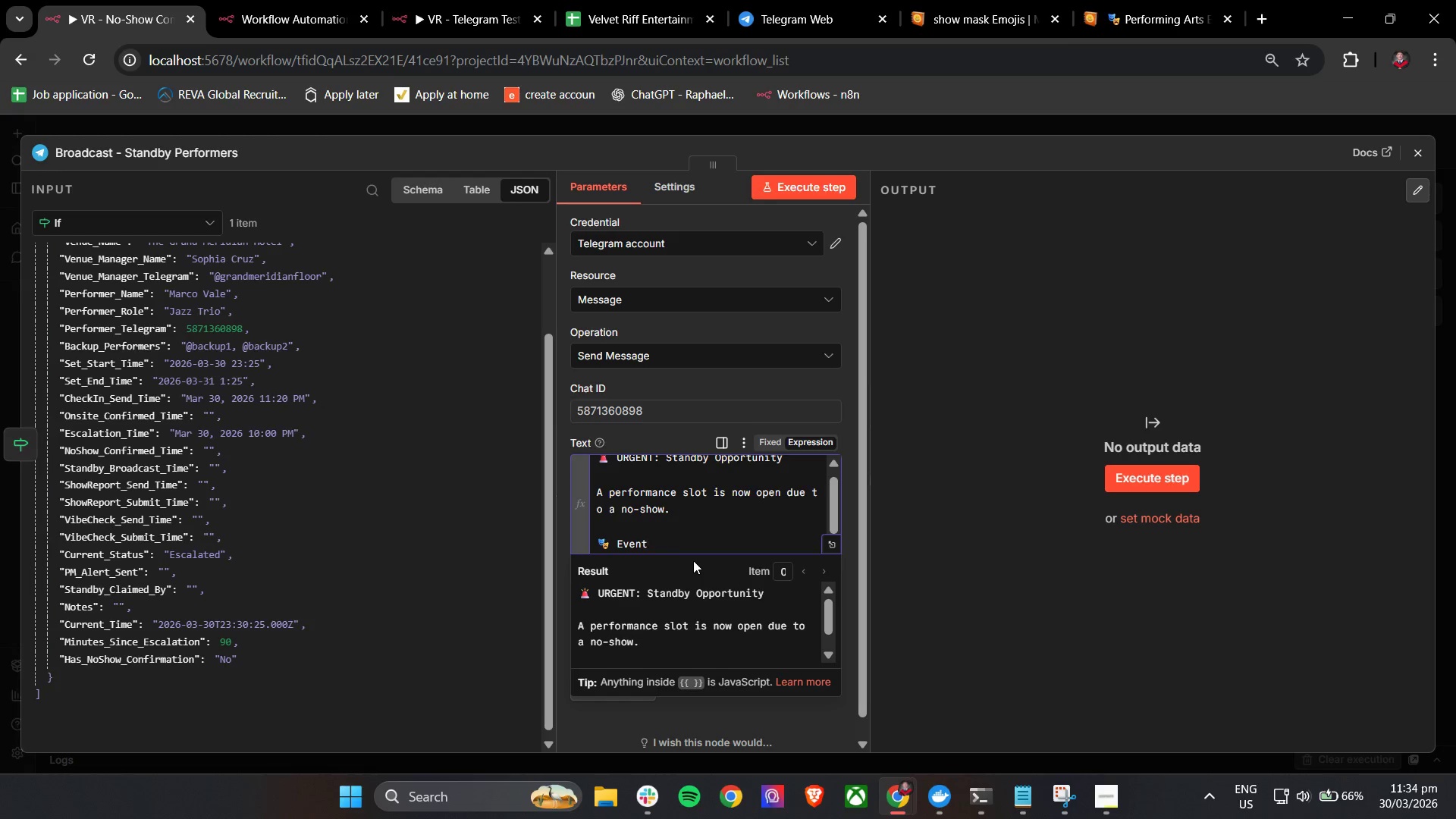 
type( Details:)
 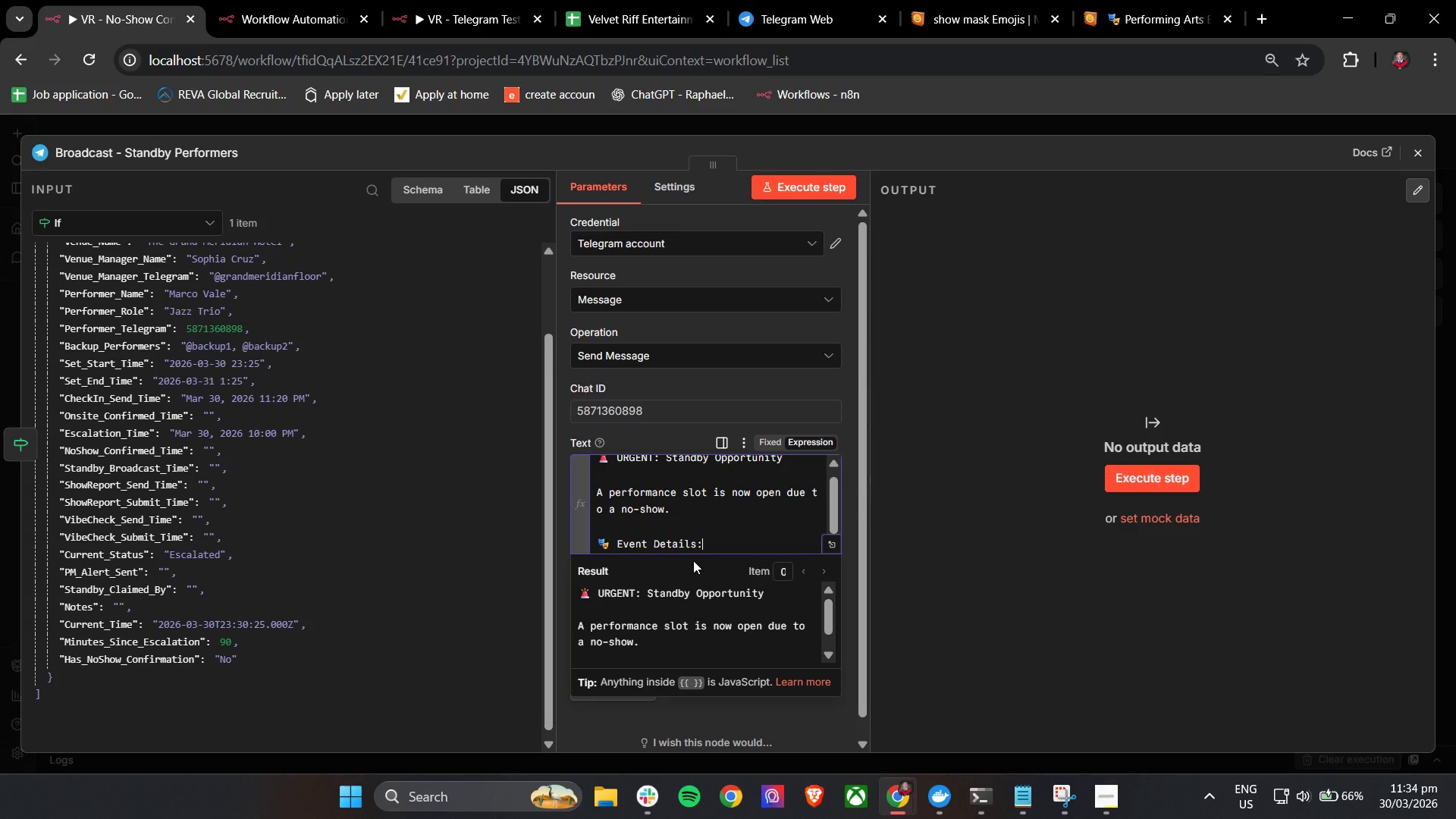 
key(Enter)
 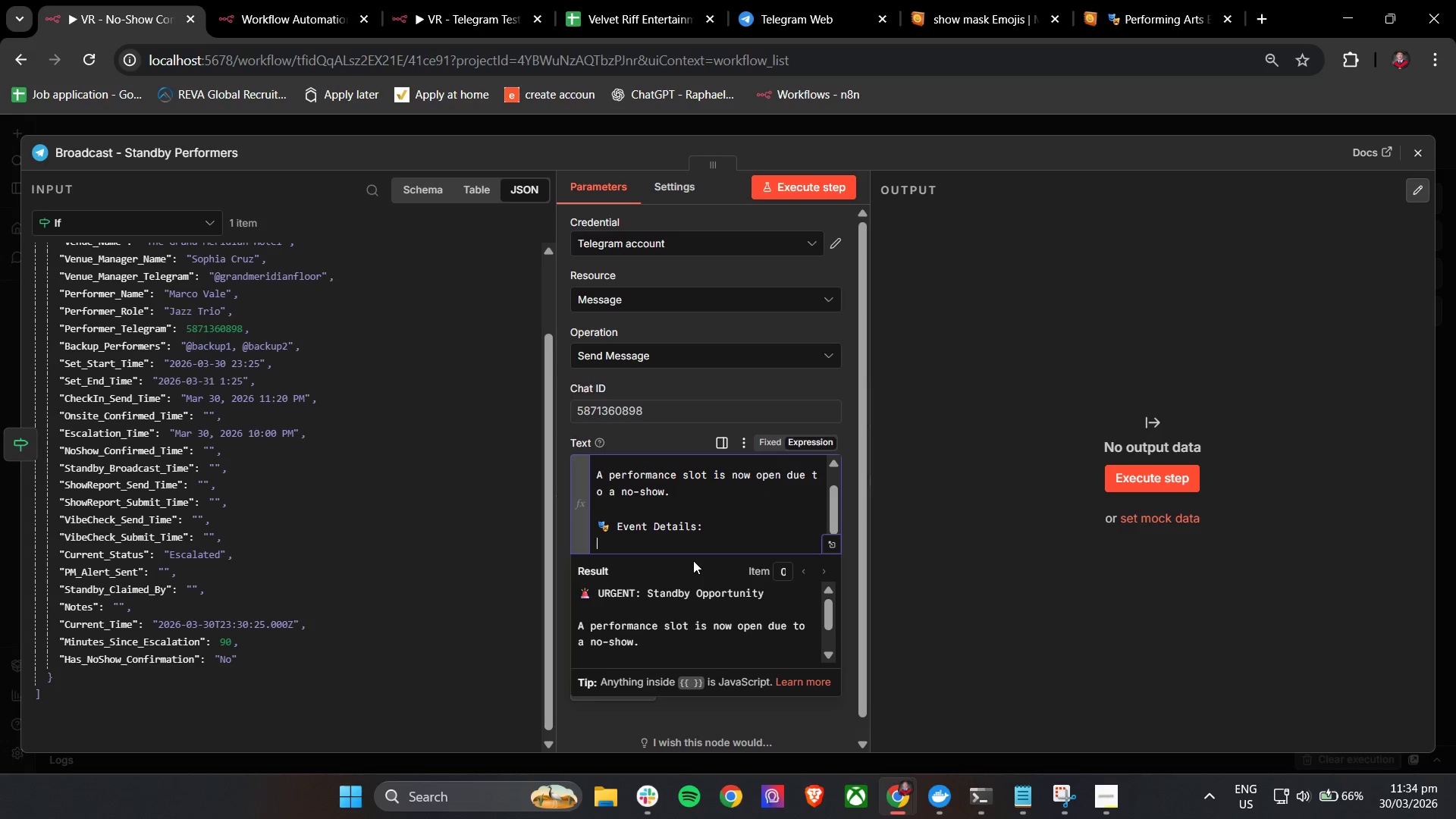 
type(Venue: {{)
 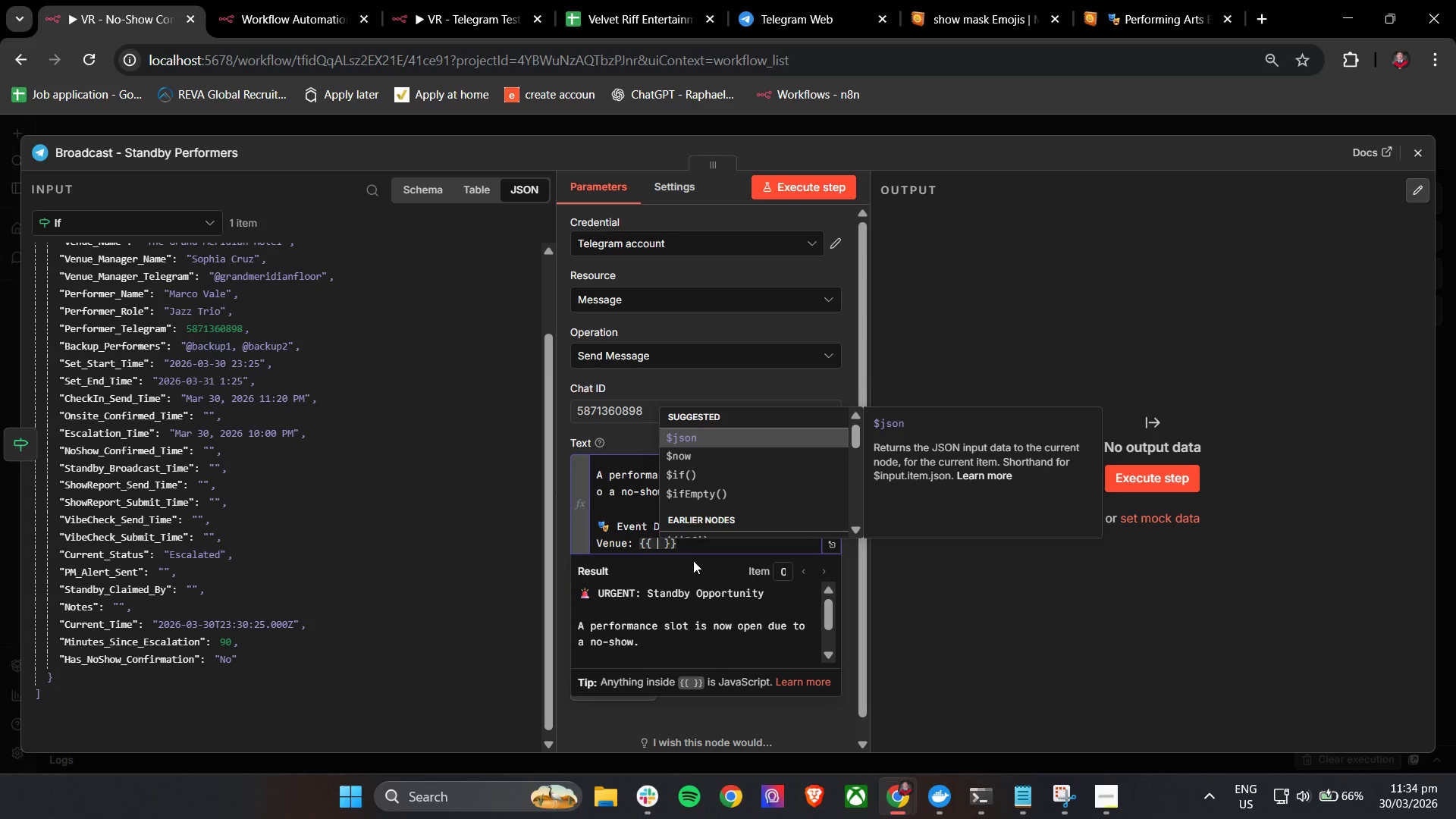 
key(Enter)
 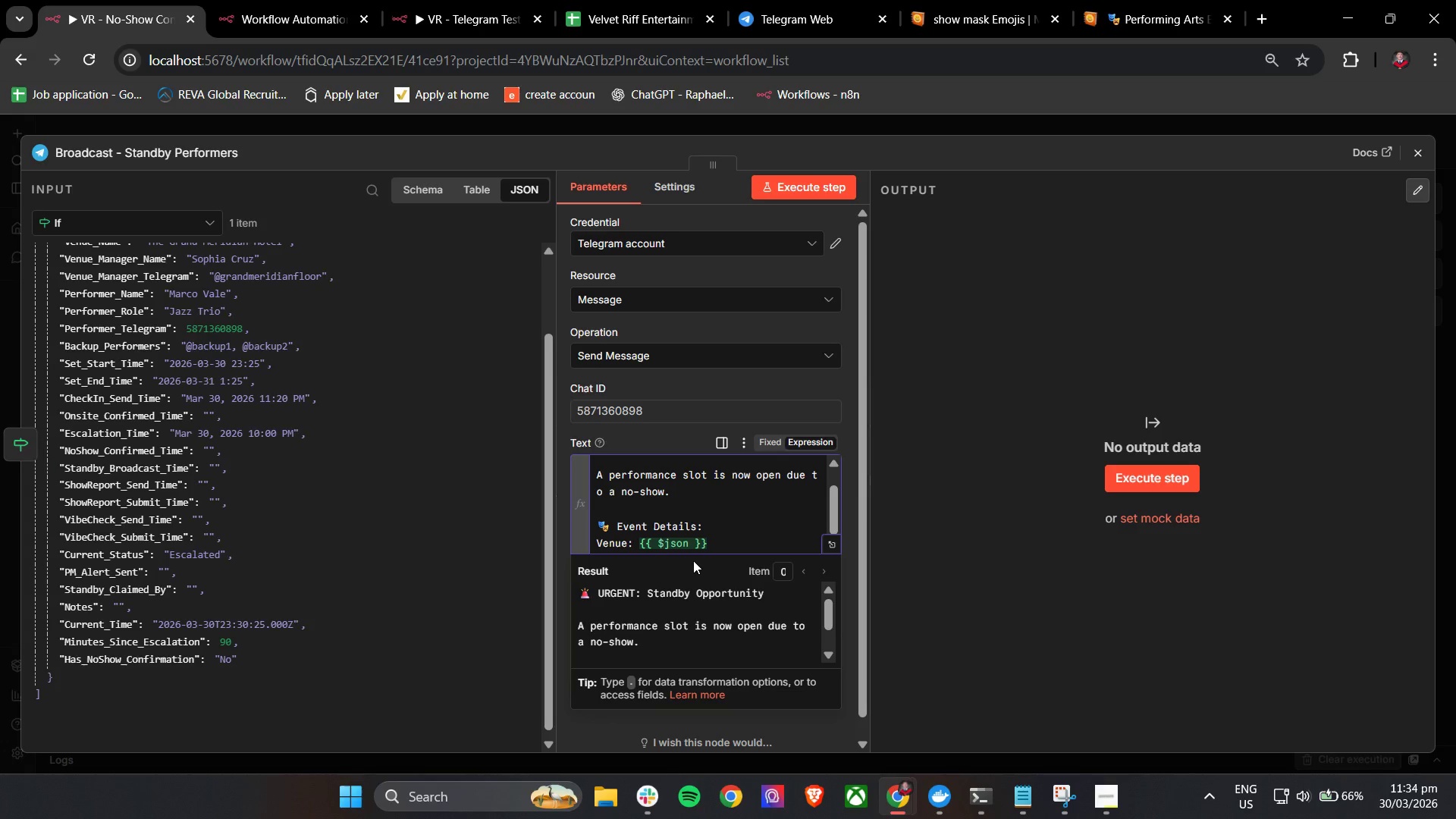 
key(BracketLeft)
 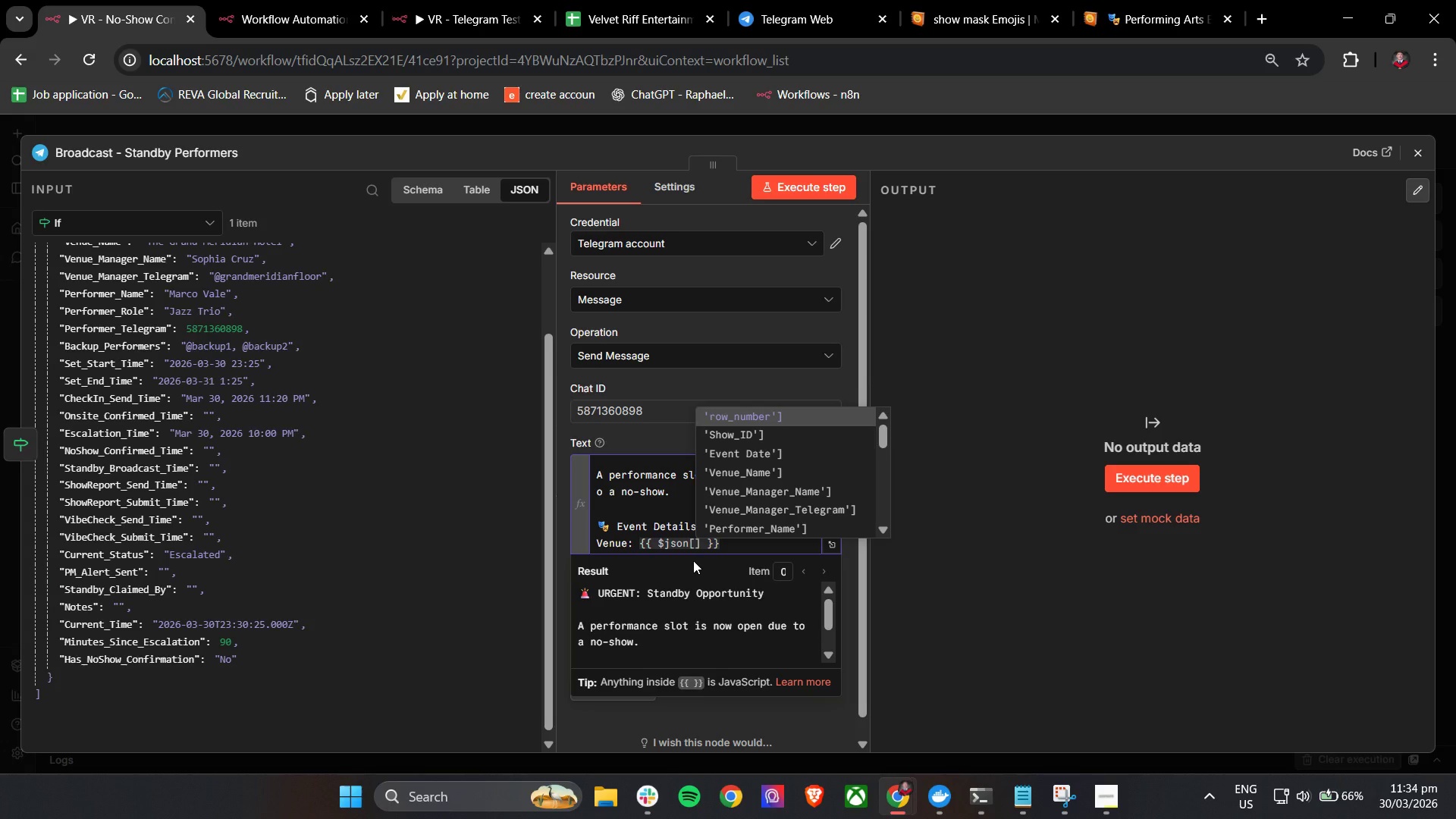 
key(ArrowDown)
 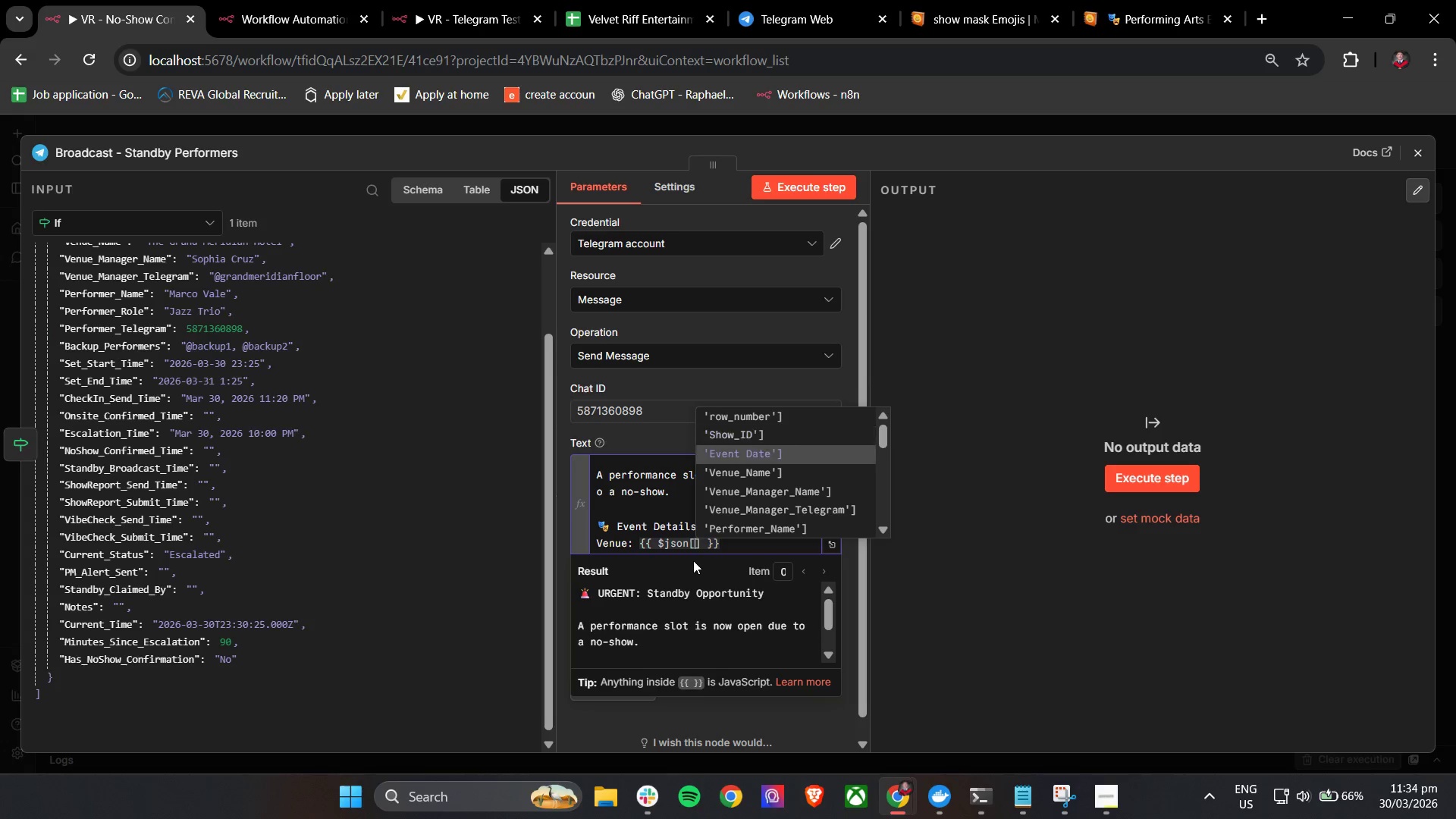 
key(ArrowDown)
 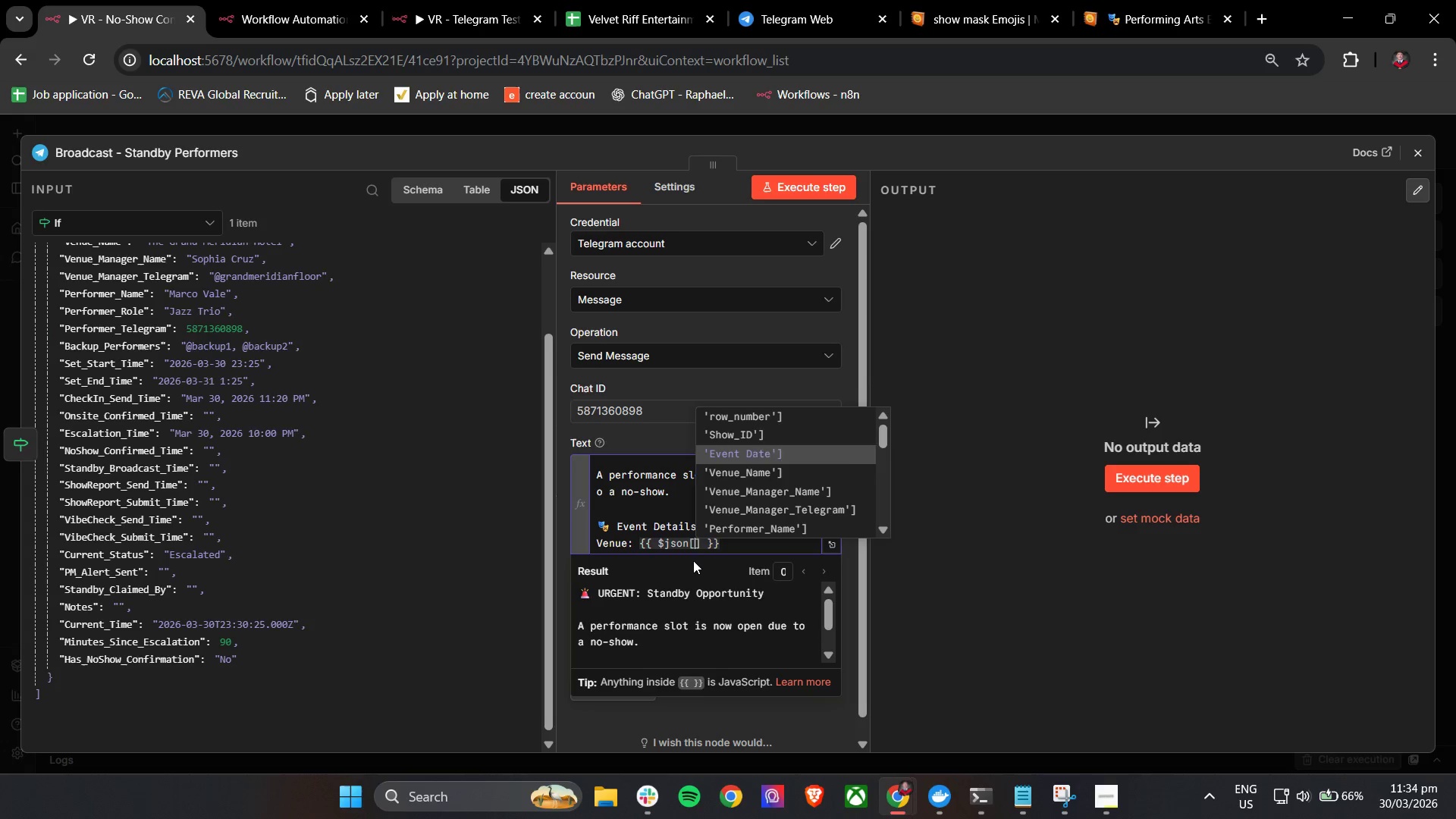 
key(ArrowDown)
 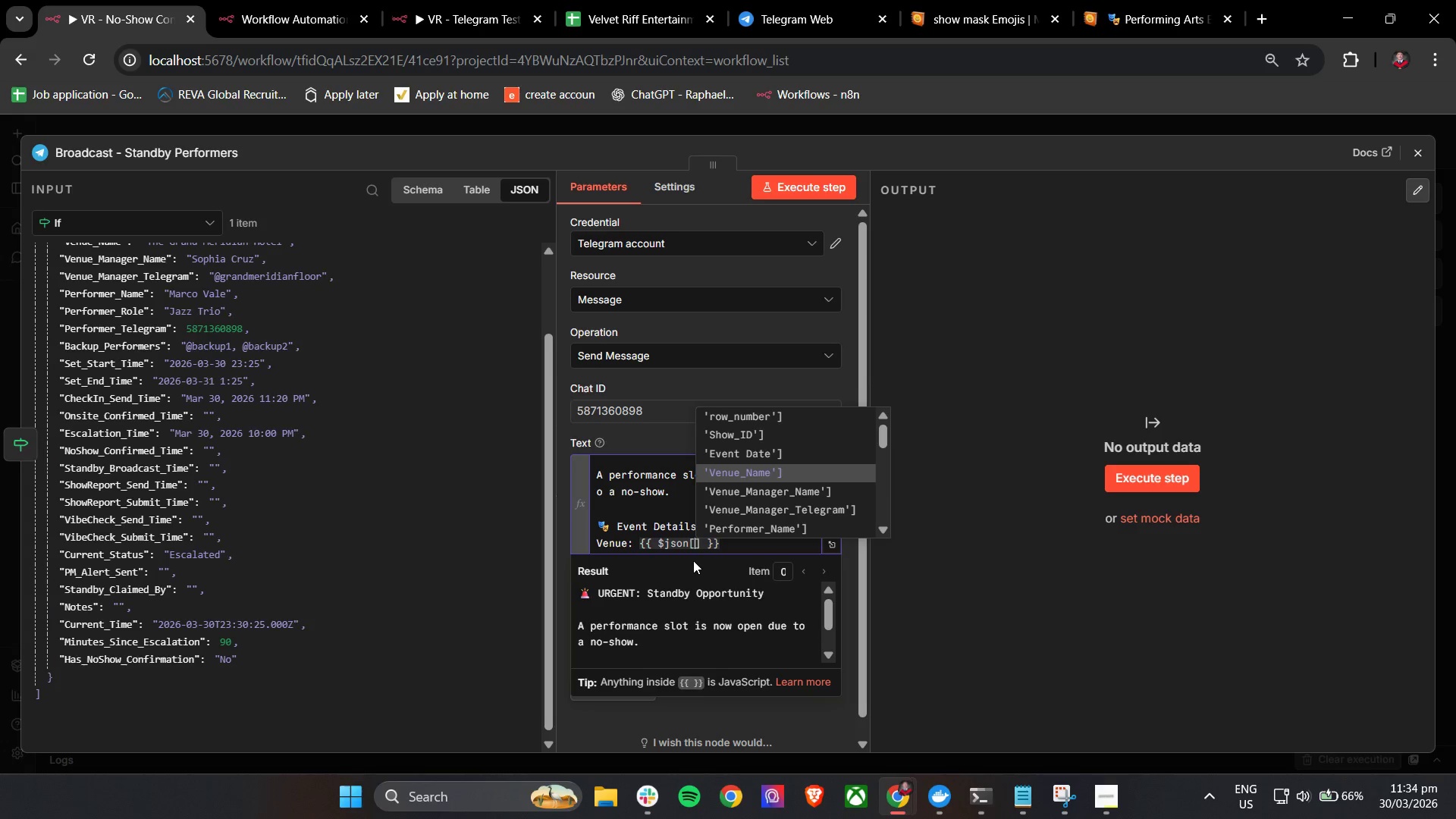 
key(Enter)
 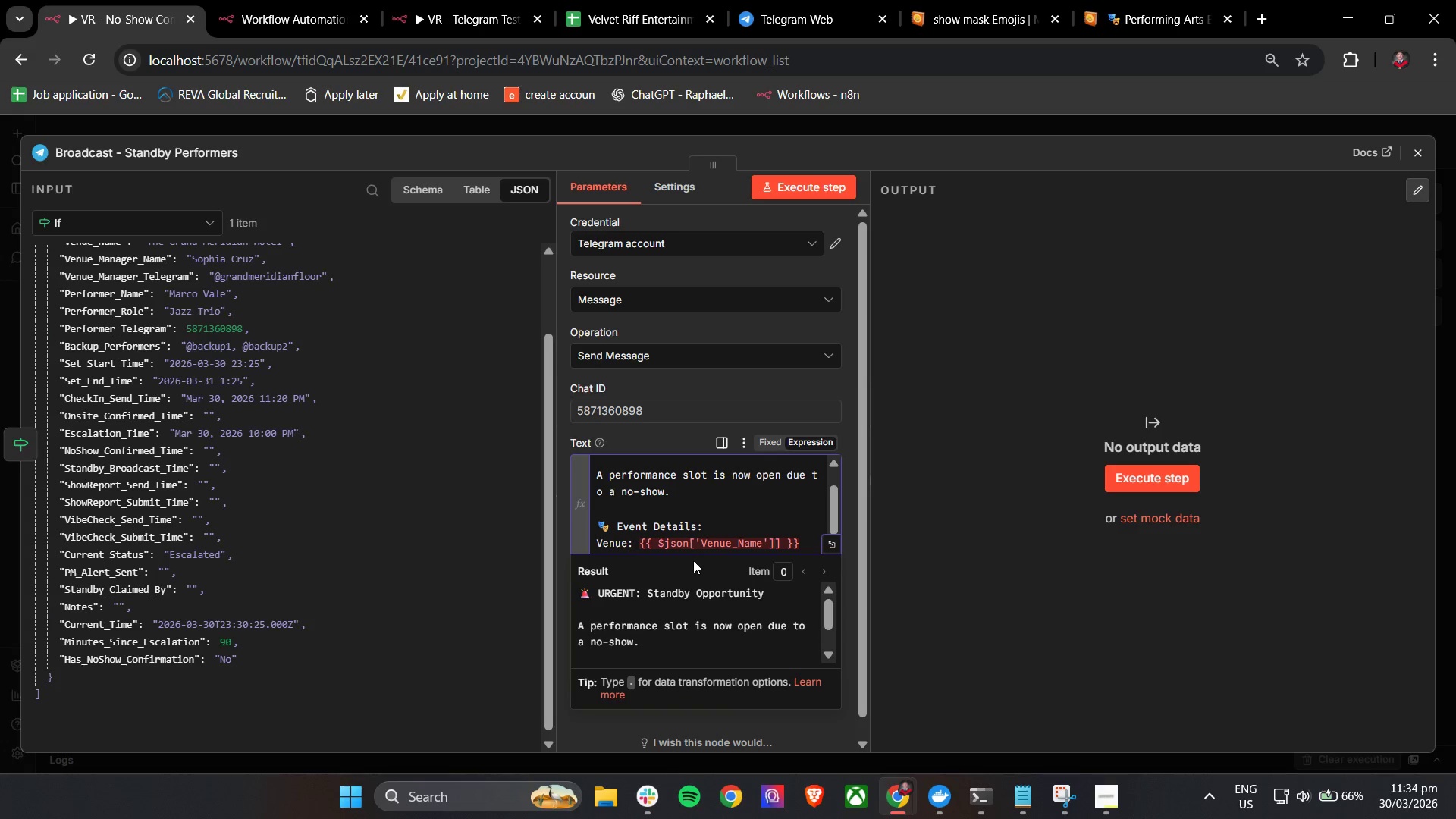 
key(Backspace)
 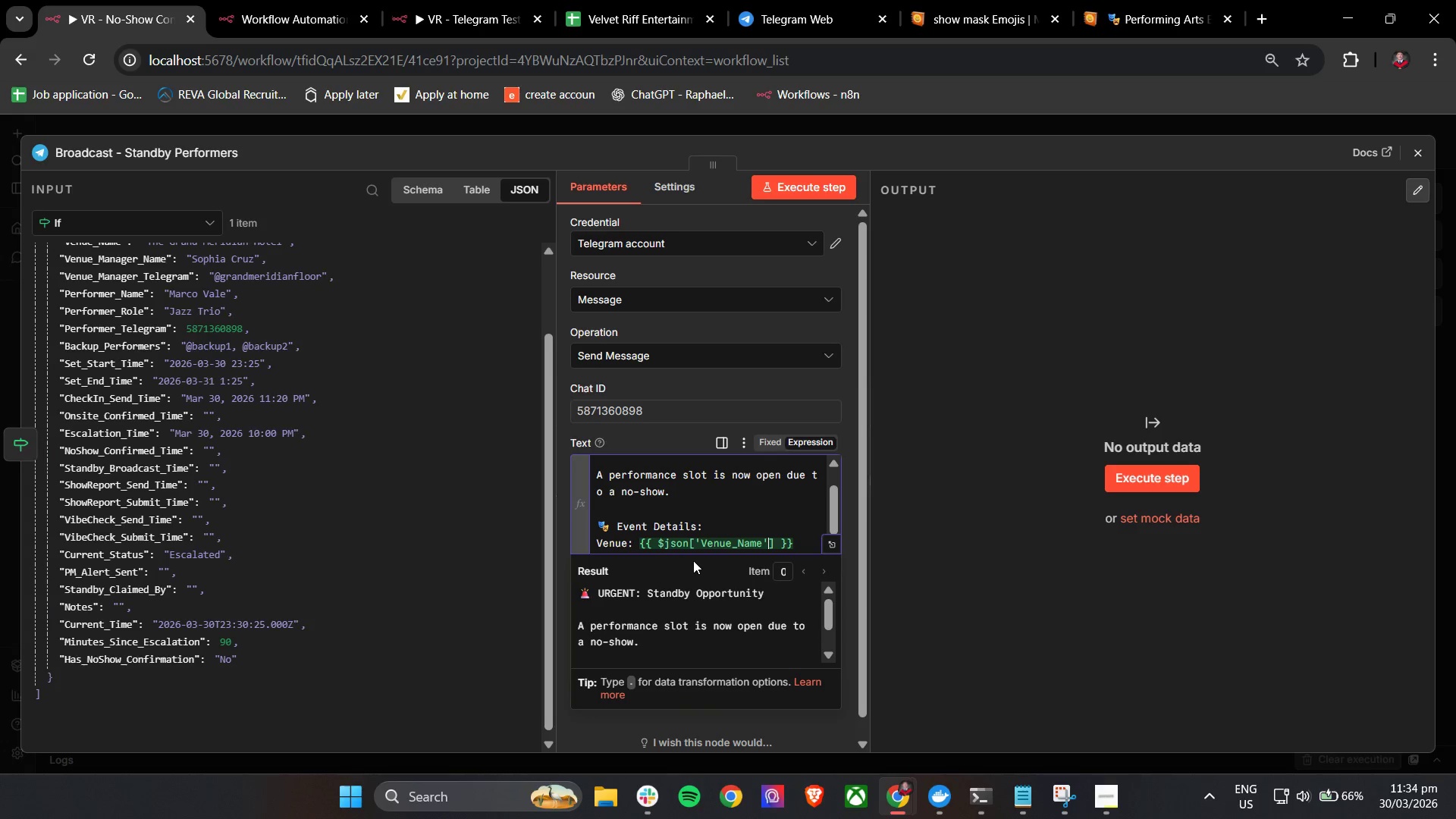 
key(ArrowRight)
 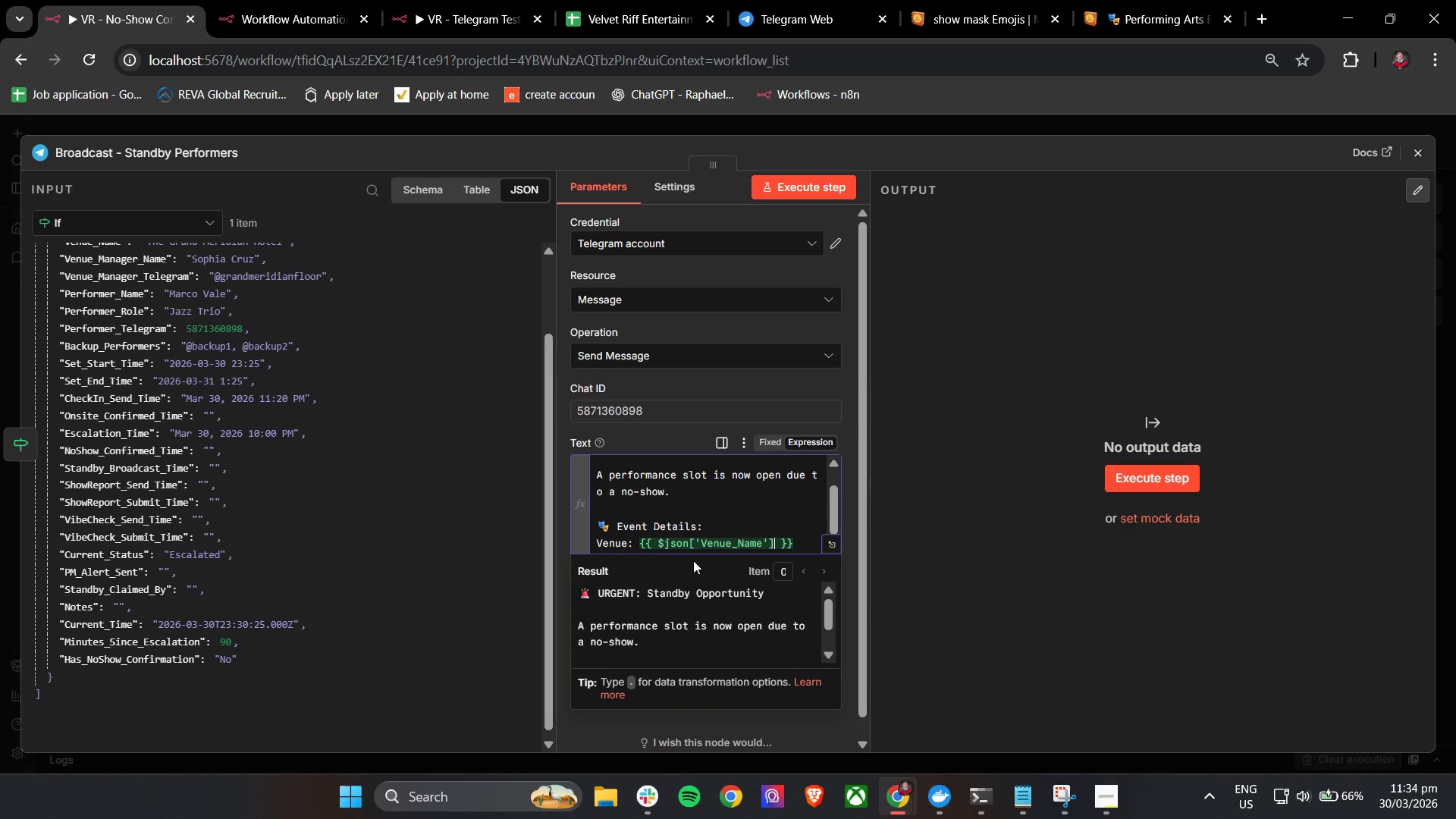 
key(ArrowRight)
 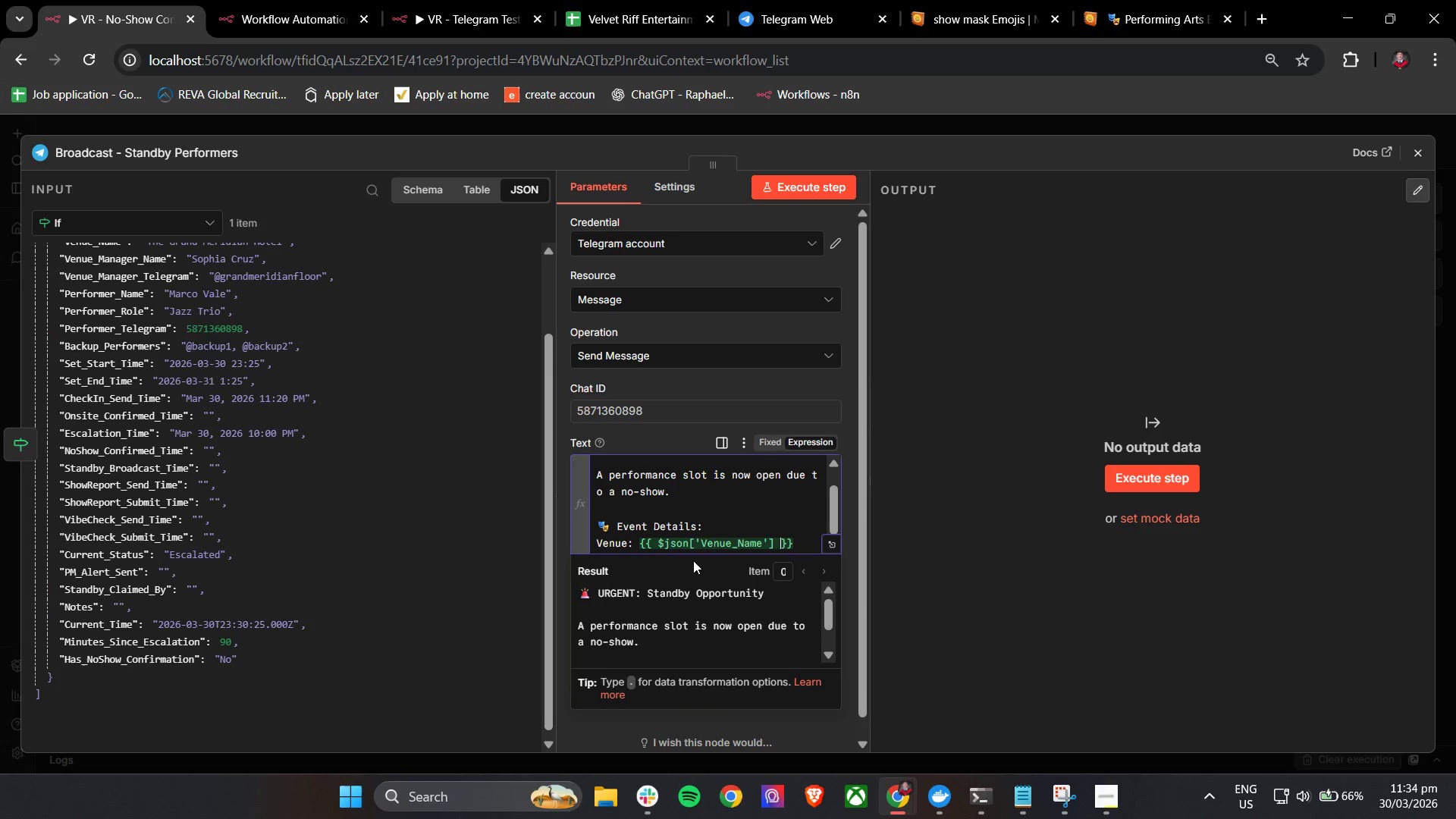 
key(ArrowRight)
 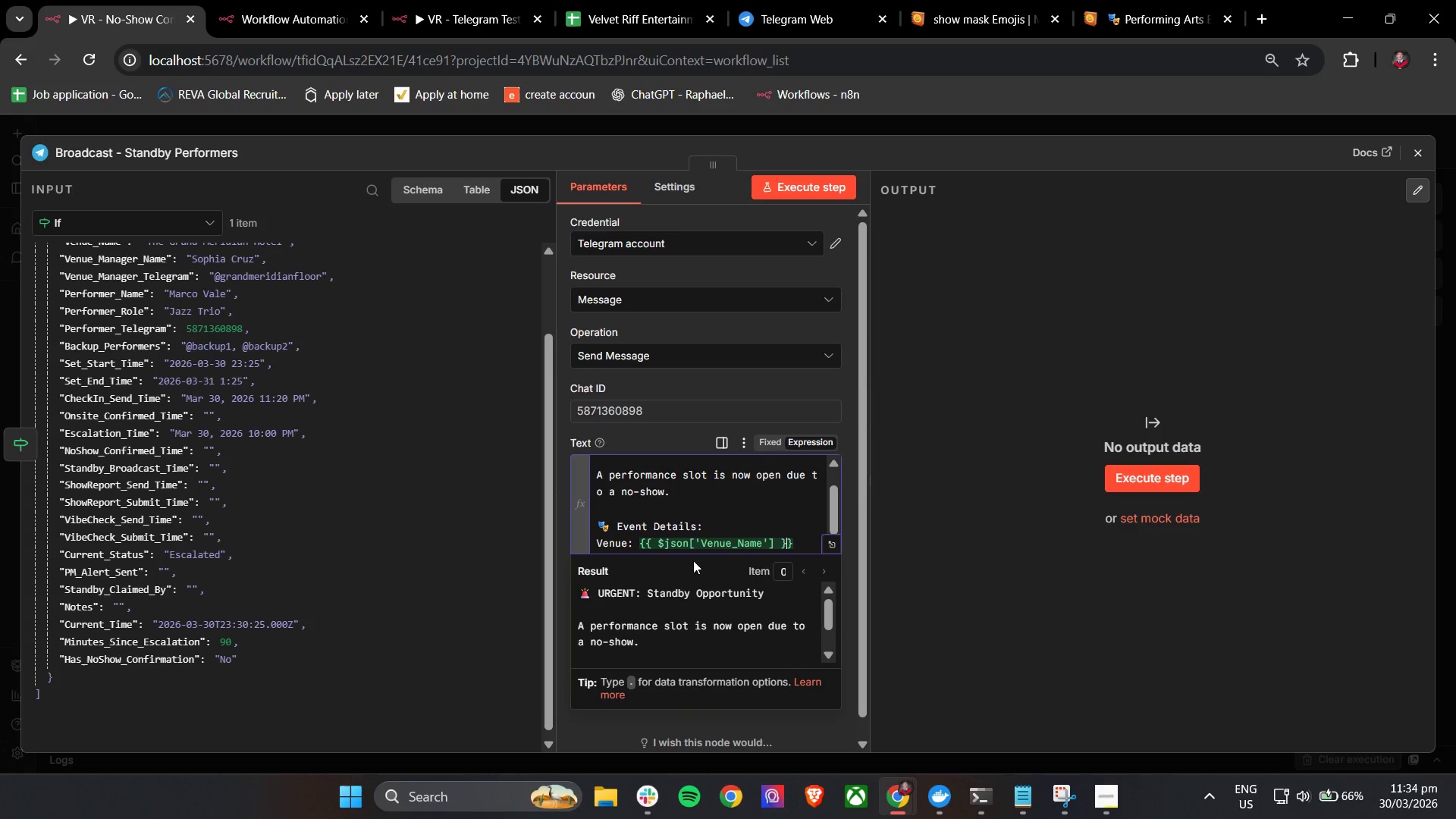 
key(ArrowRight)
 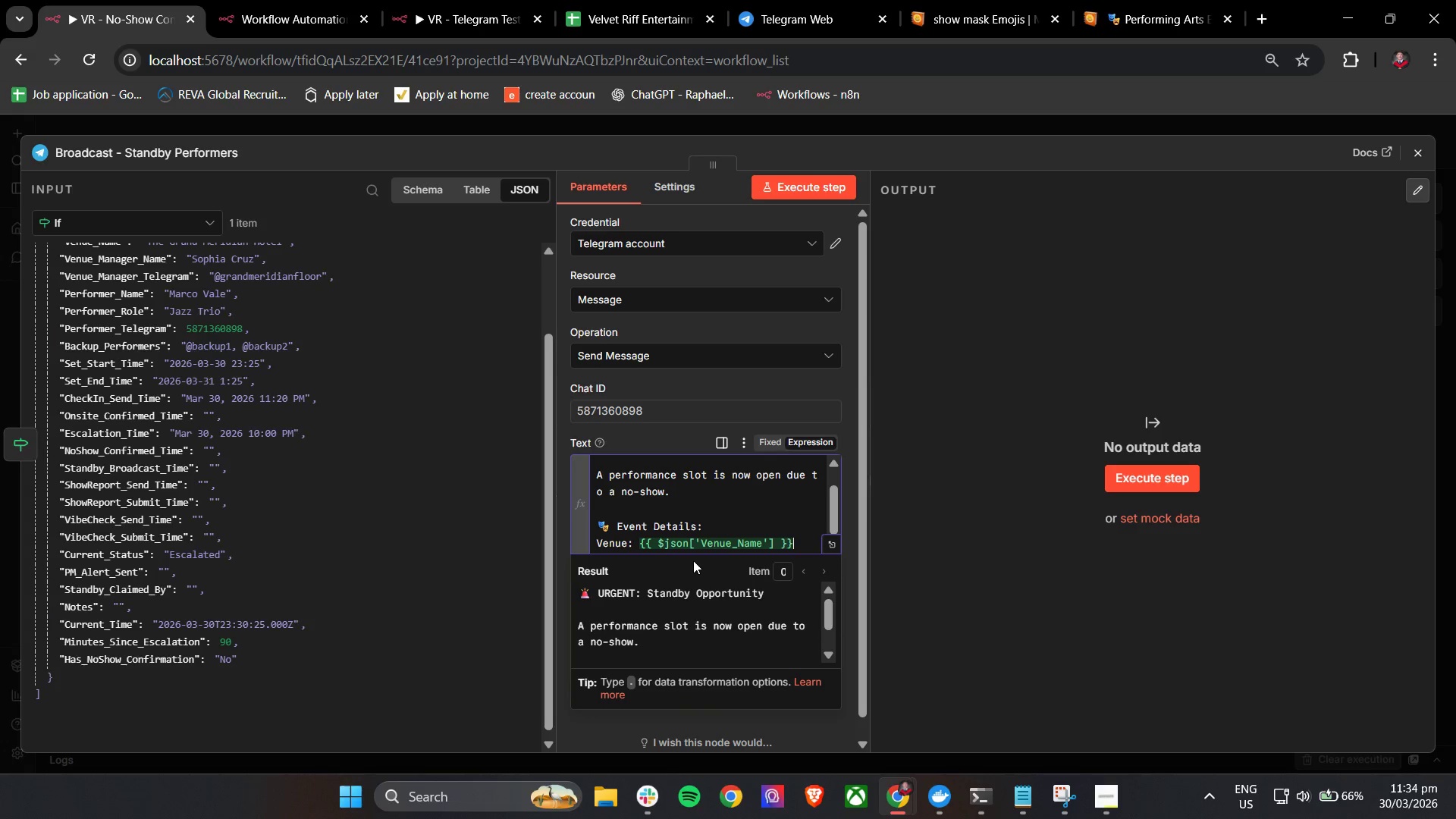 
key(ArrowRight)
 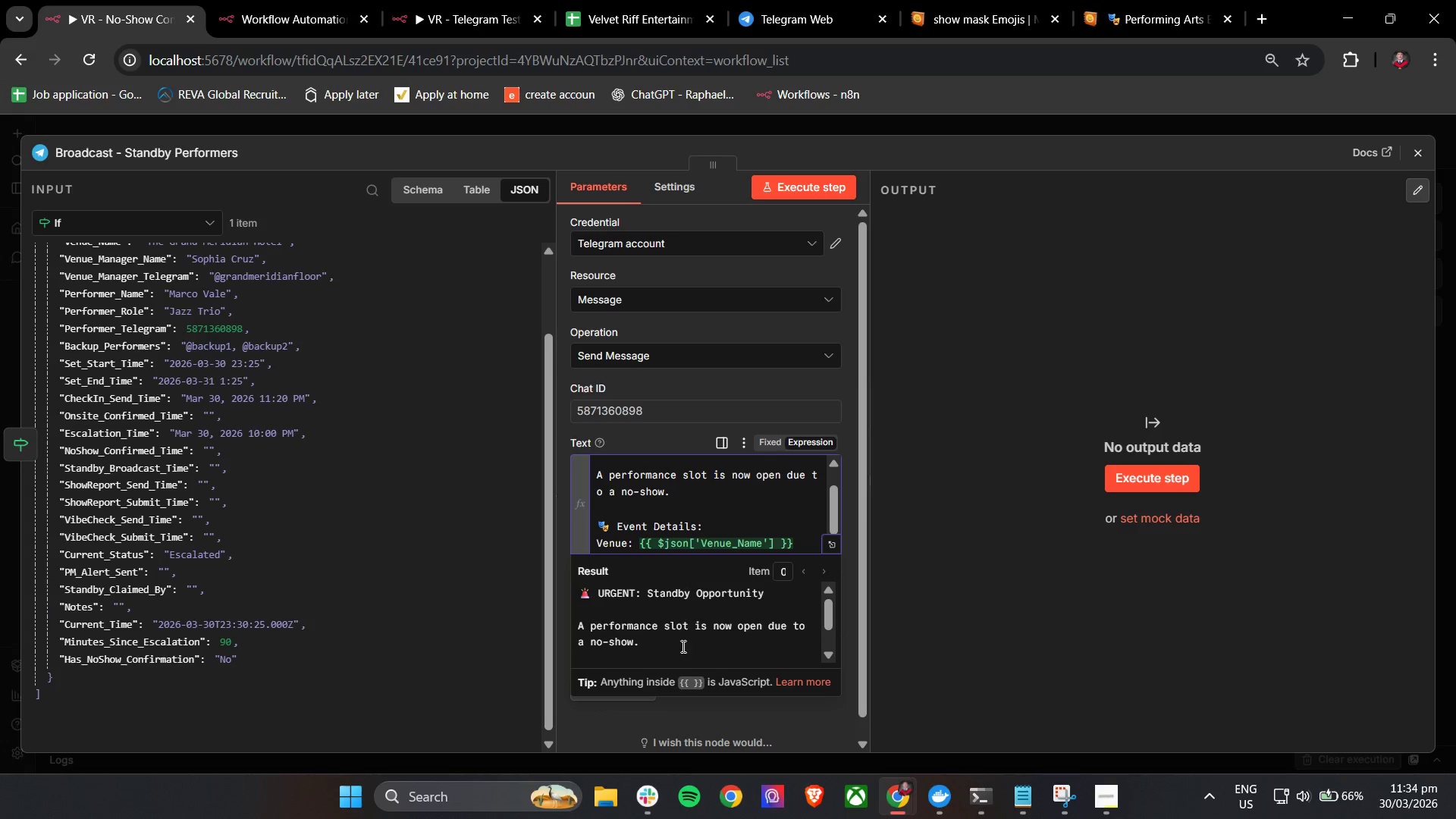 
scroll: coordinate [682, 649], scroll_direction: down, amount: 3.0
 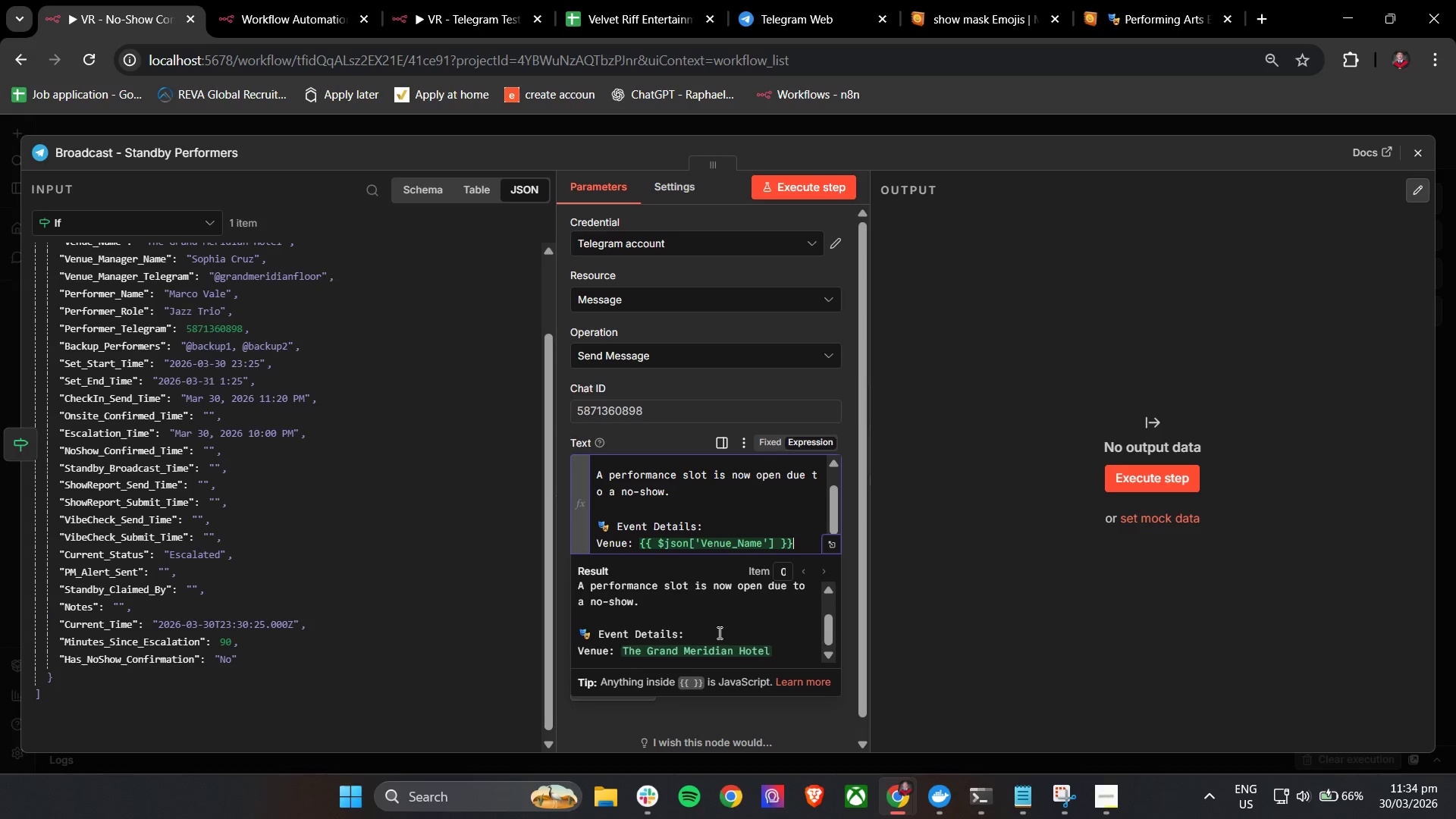 
key(Enter)
 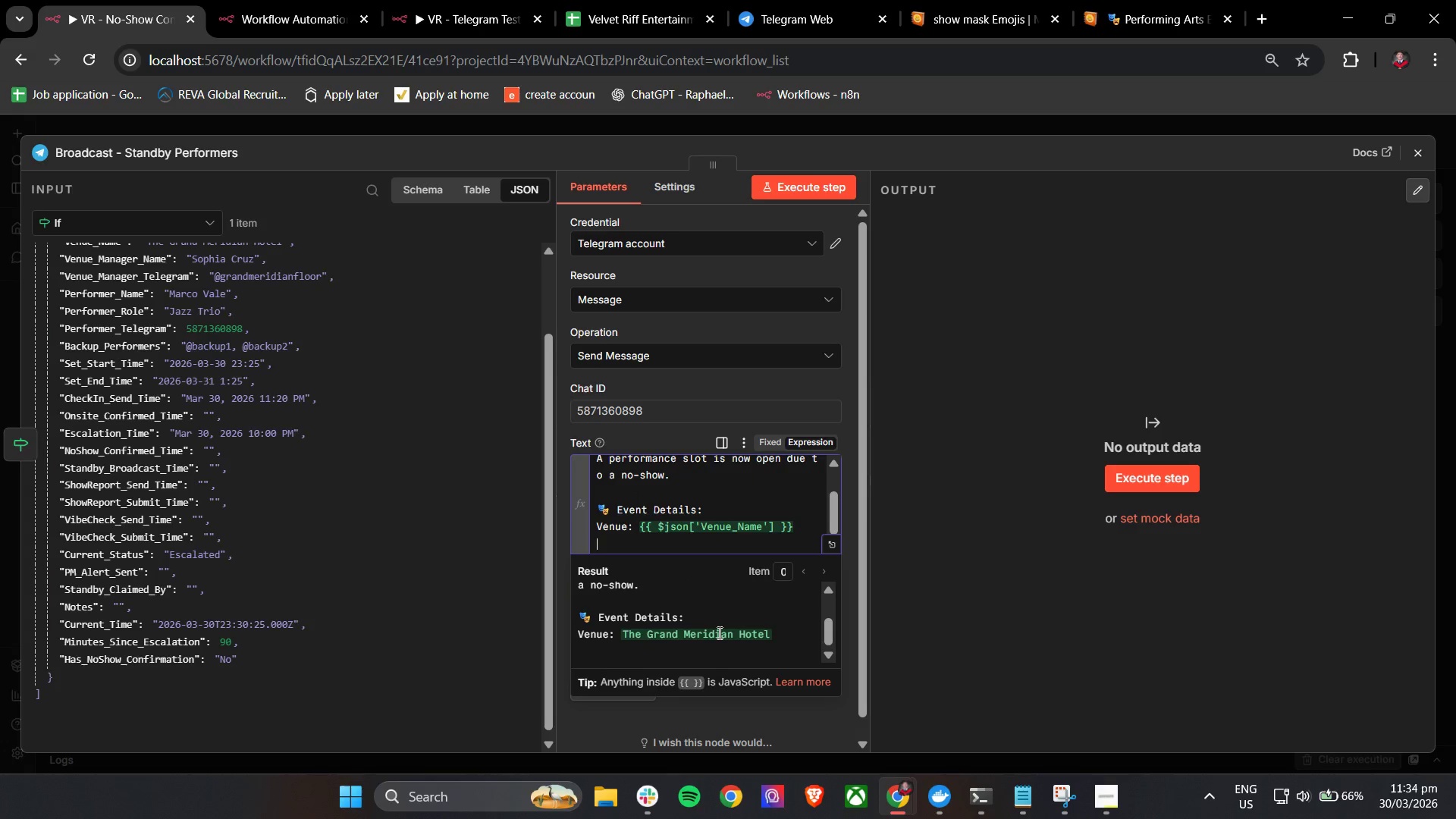 
type(Start Time: {{)
 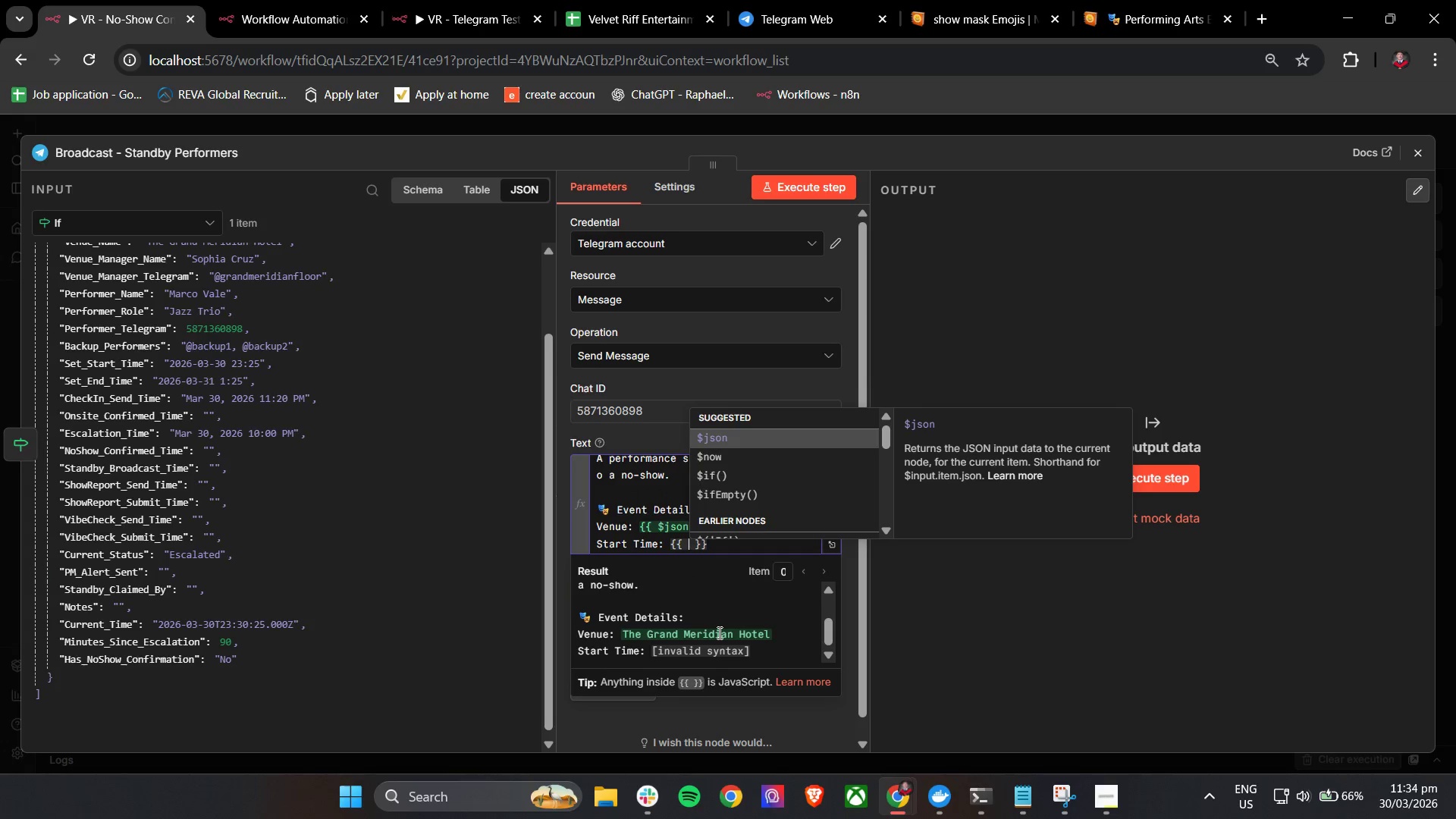 
key(Enter)
 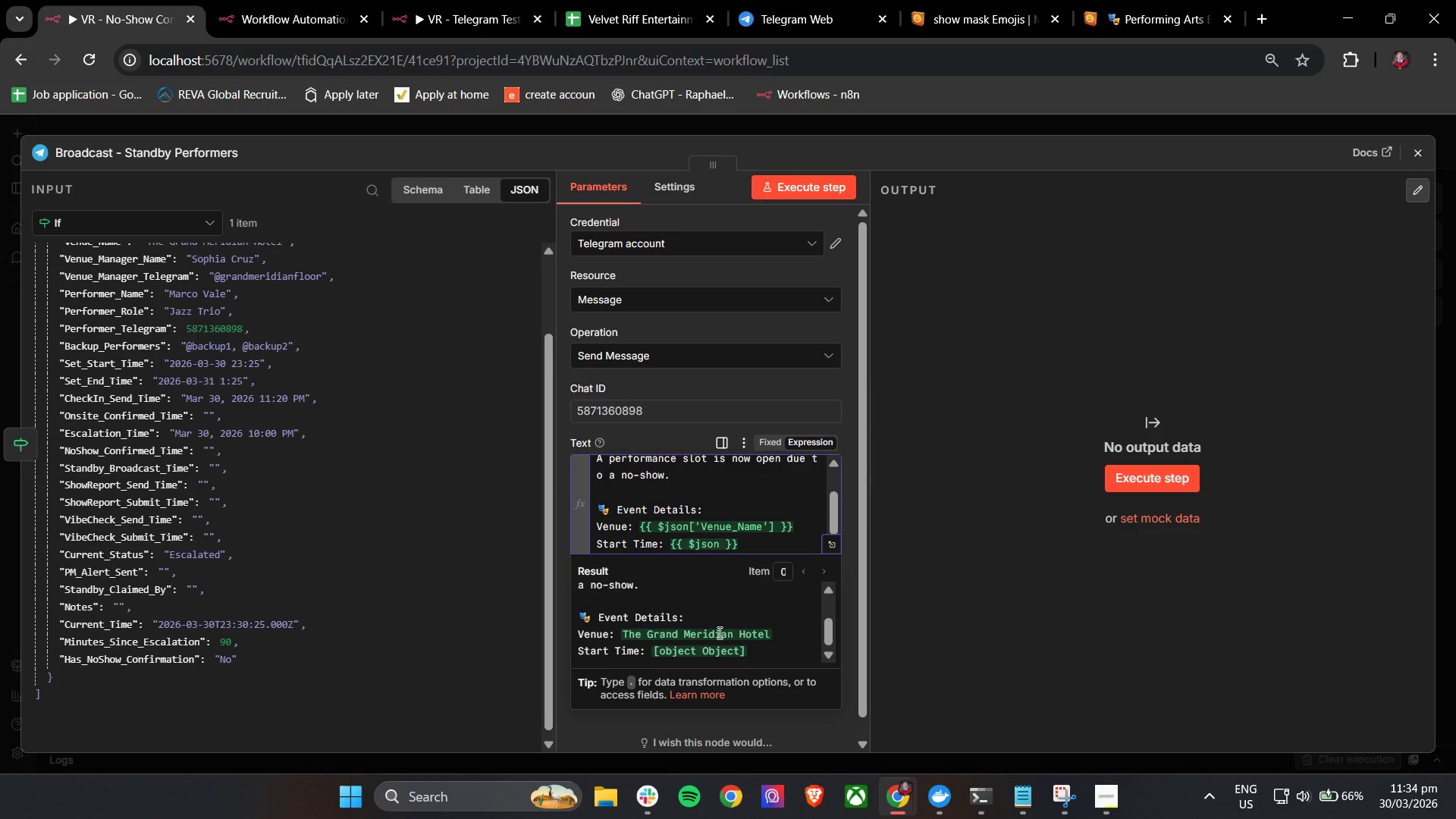 
key(BracketLeft)
 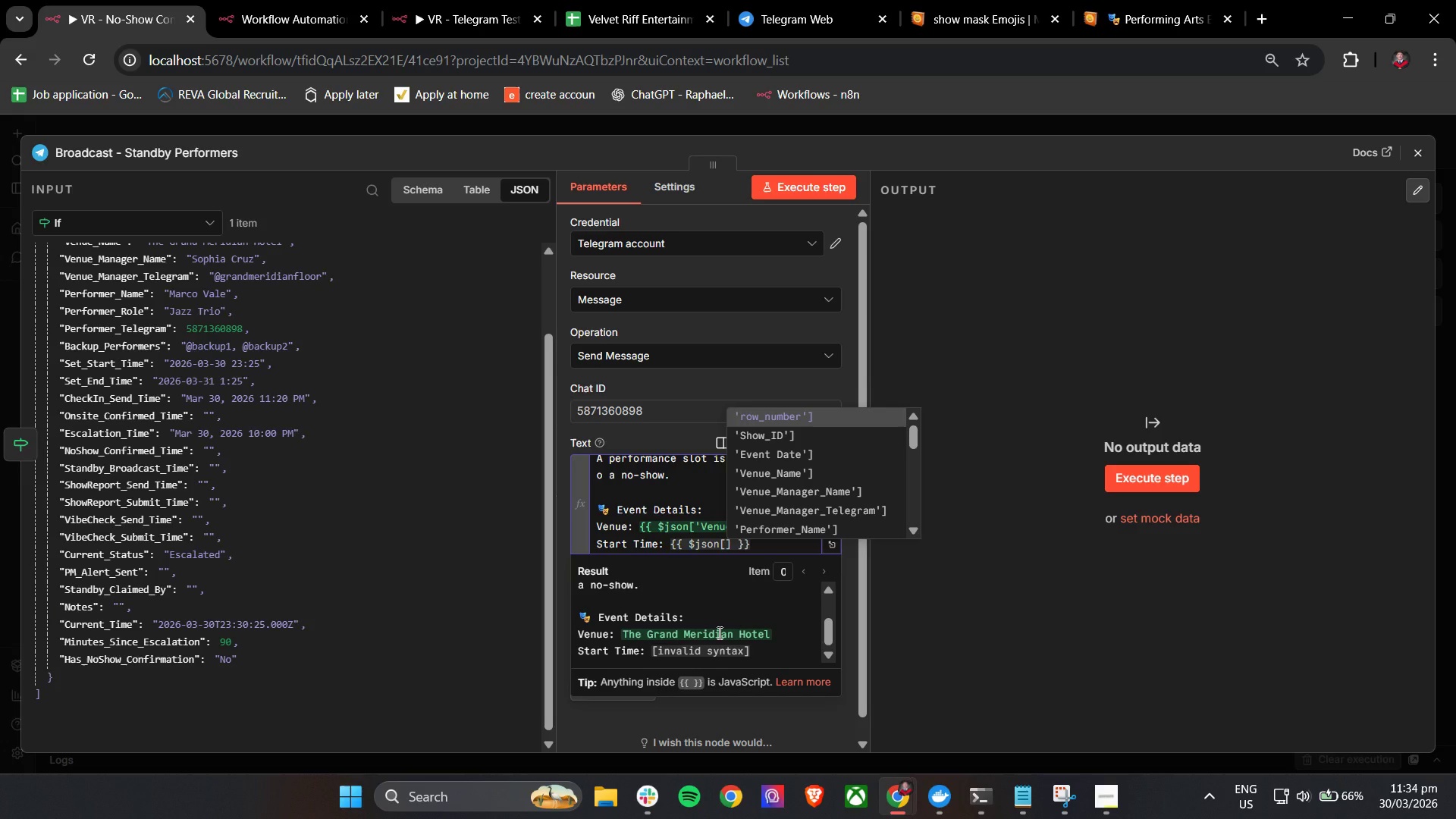 
key(ArrowDown)
 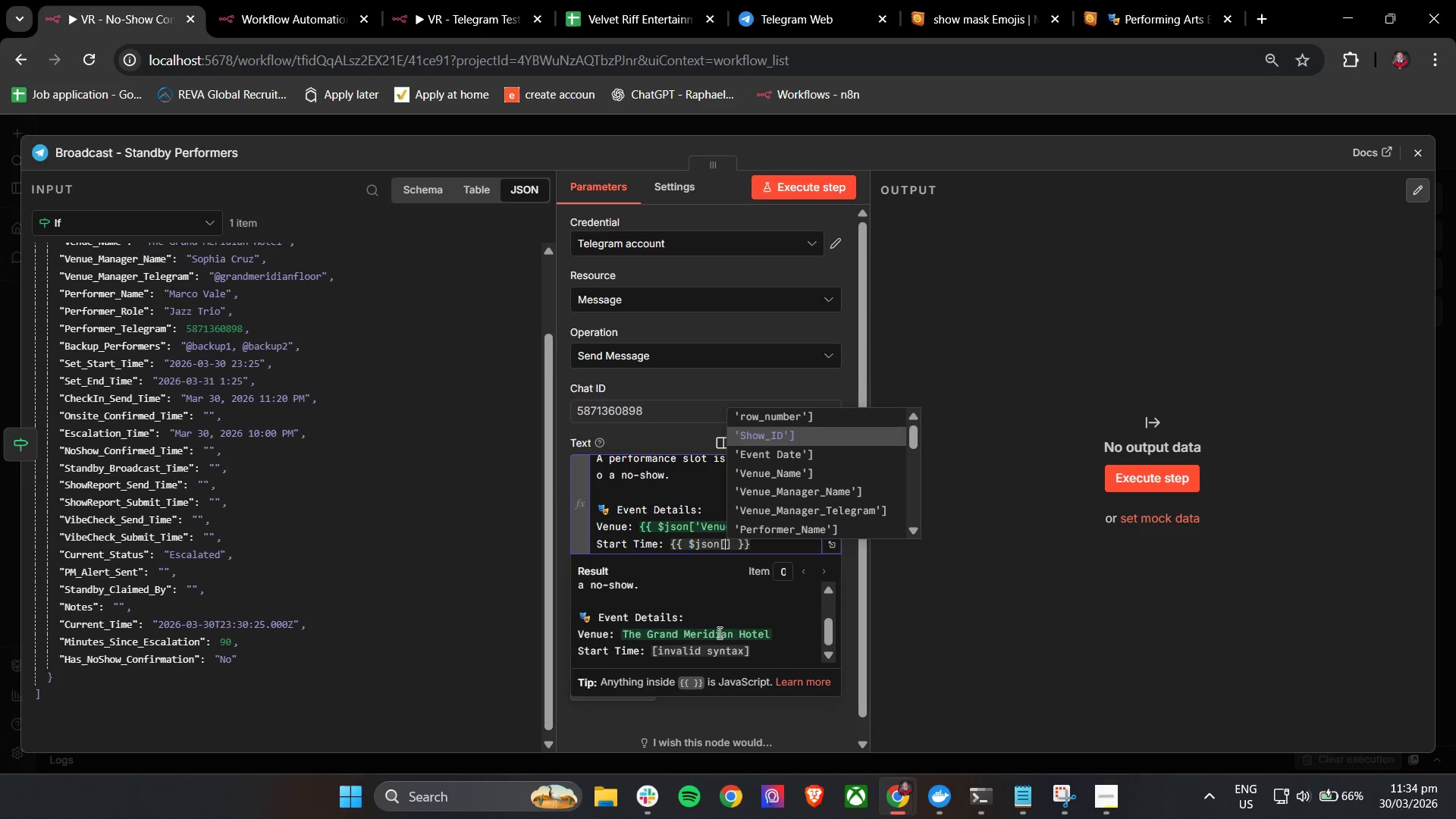 
key(ArrowDown)
 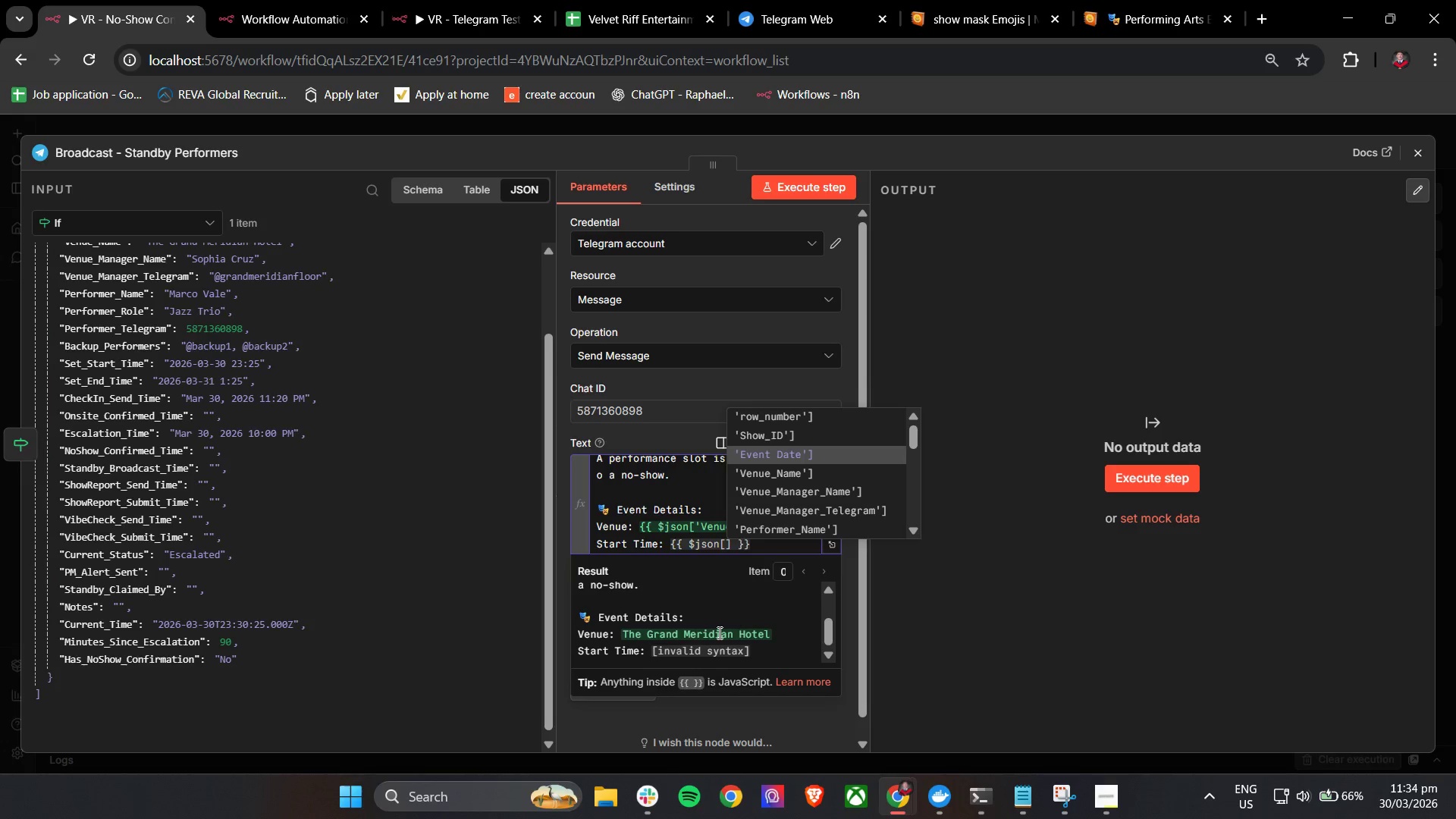 
key(ArrowUp)
 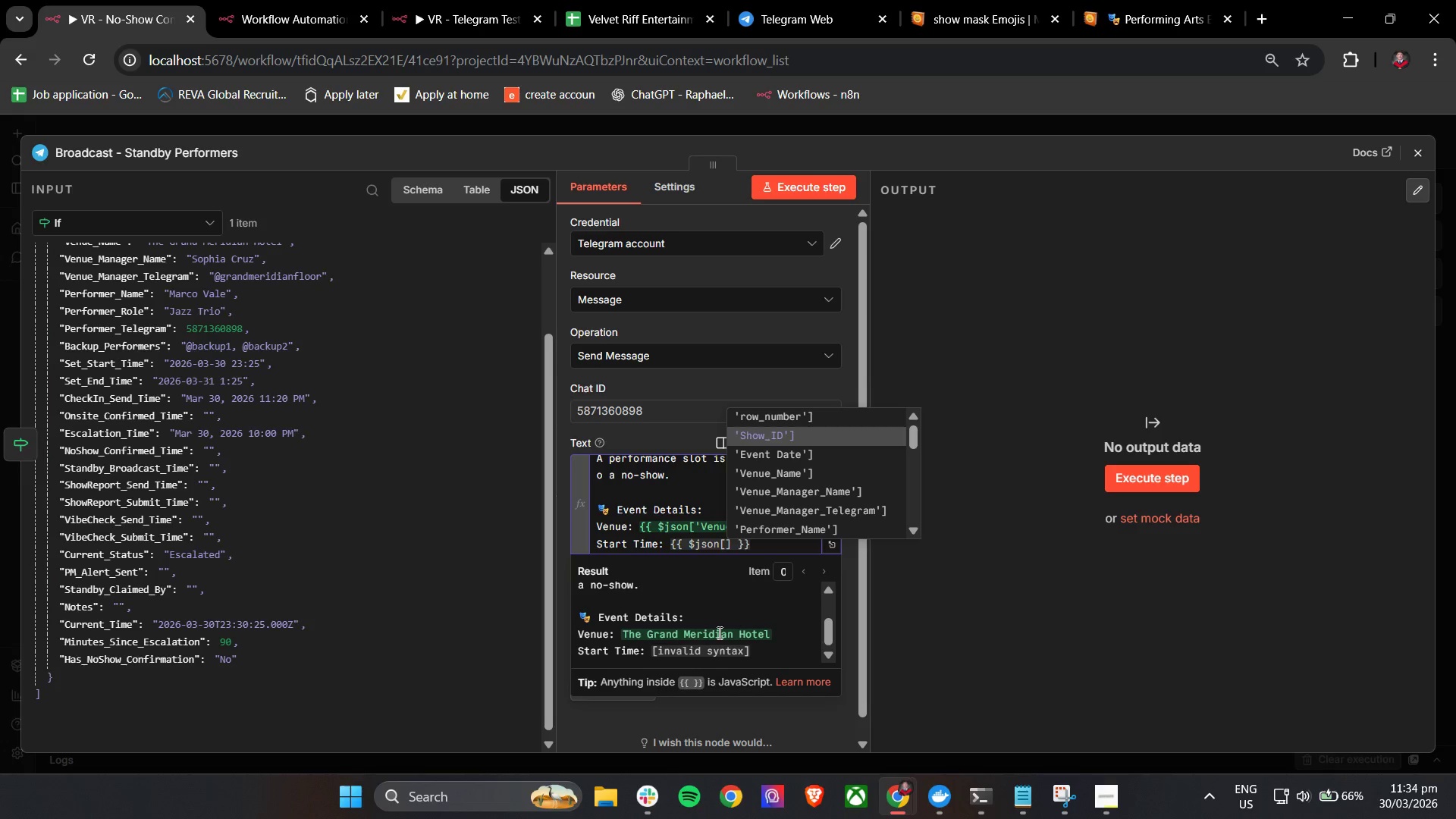 
key(ArrowUp)
 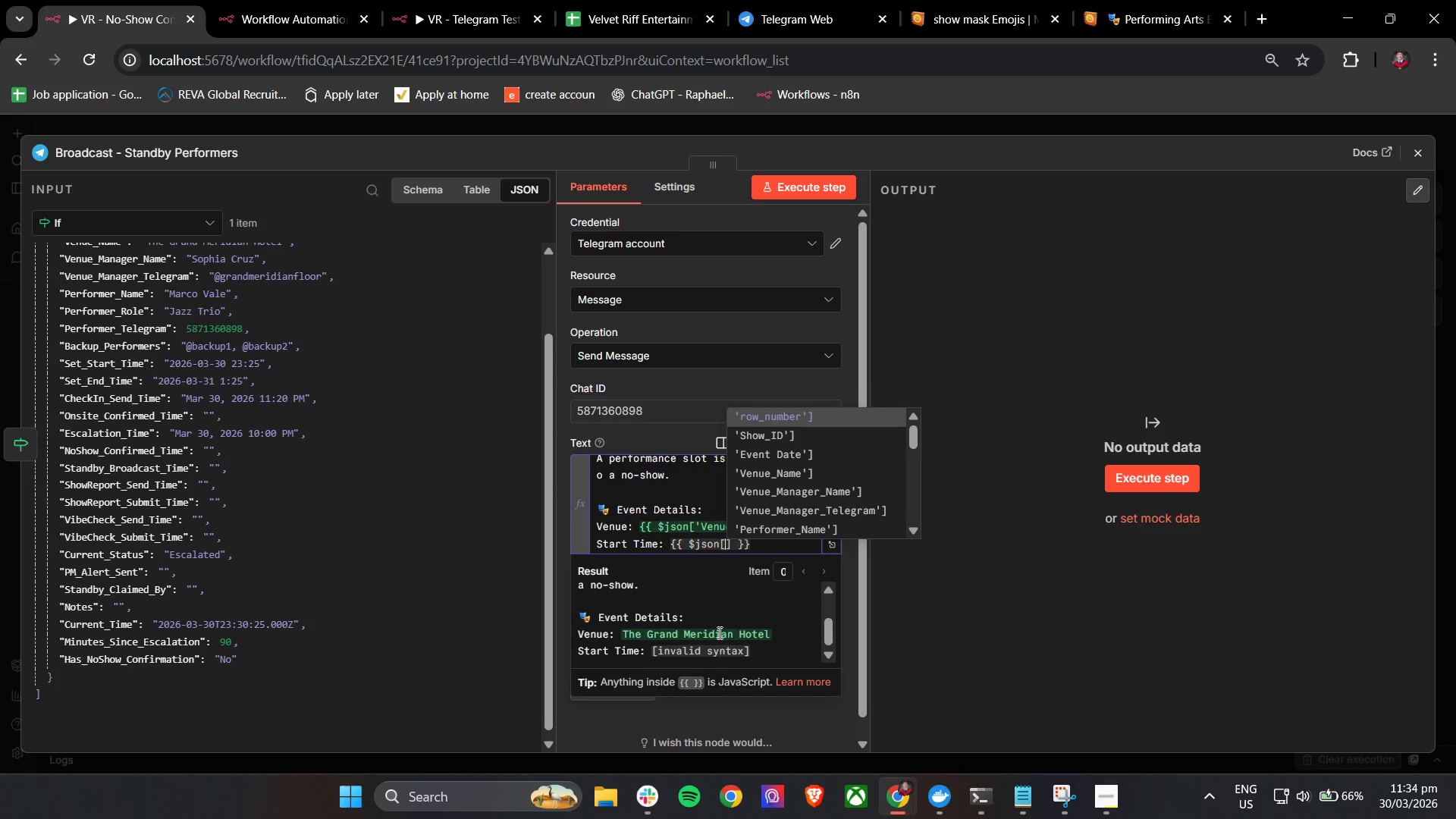 
key(ArrowUp)
 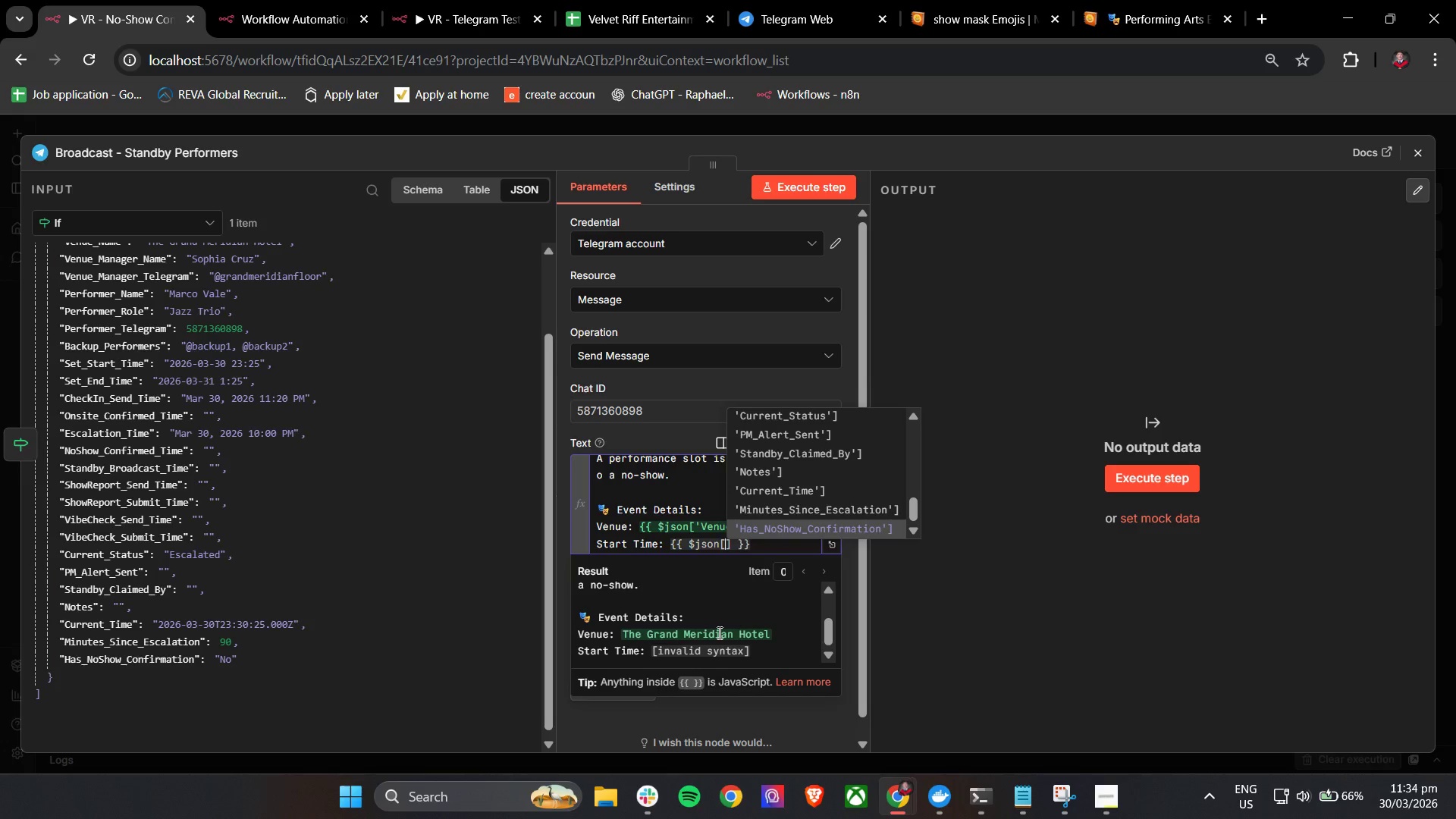 
key(ArrowUp)
 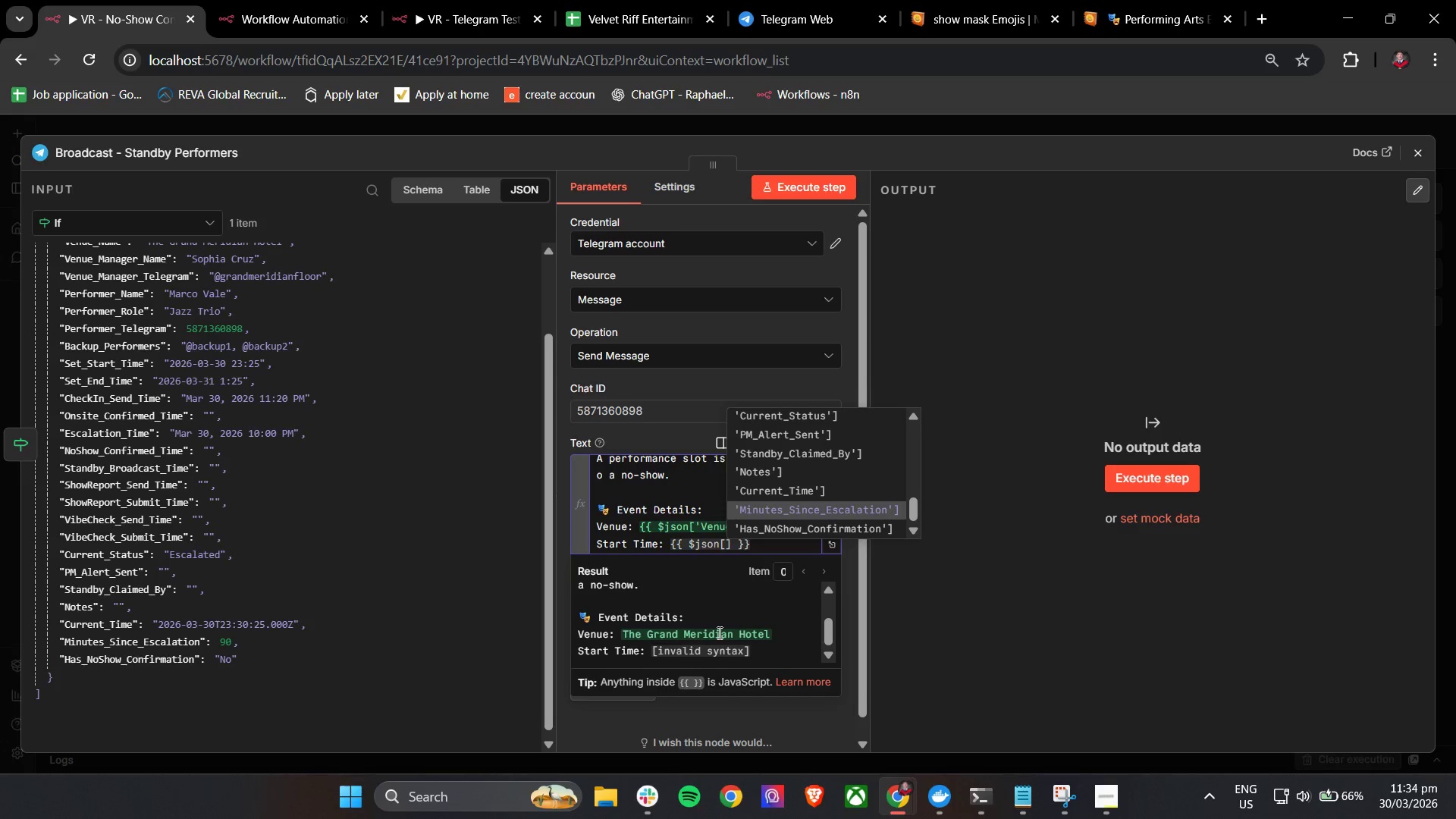 
key(ArrowUp)
 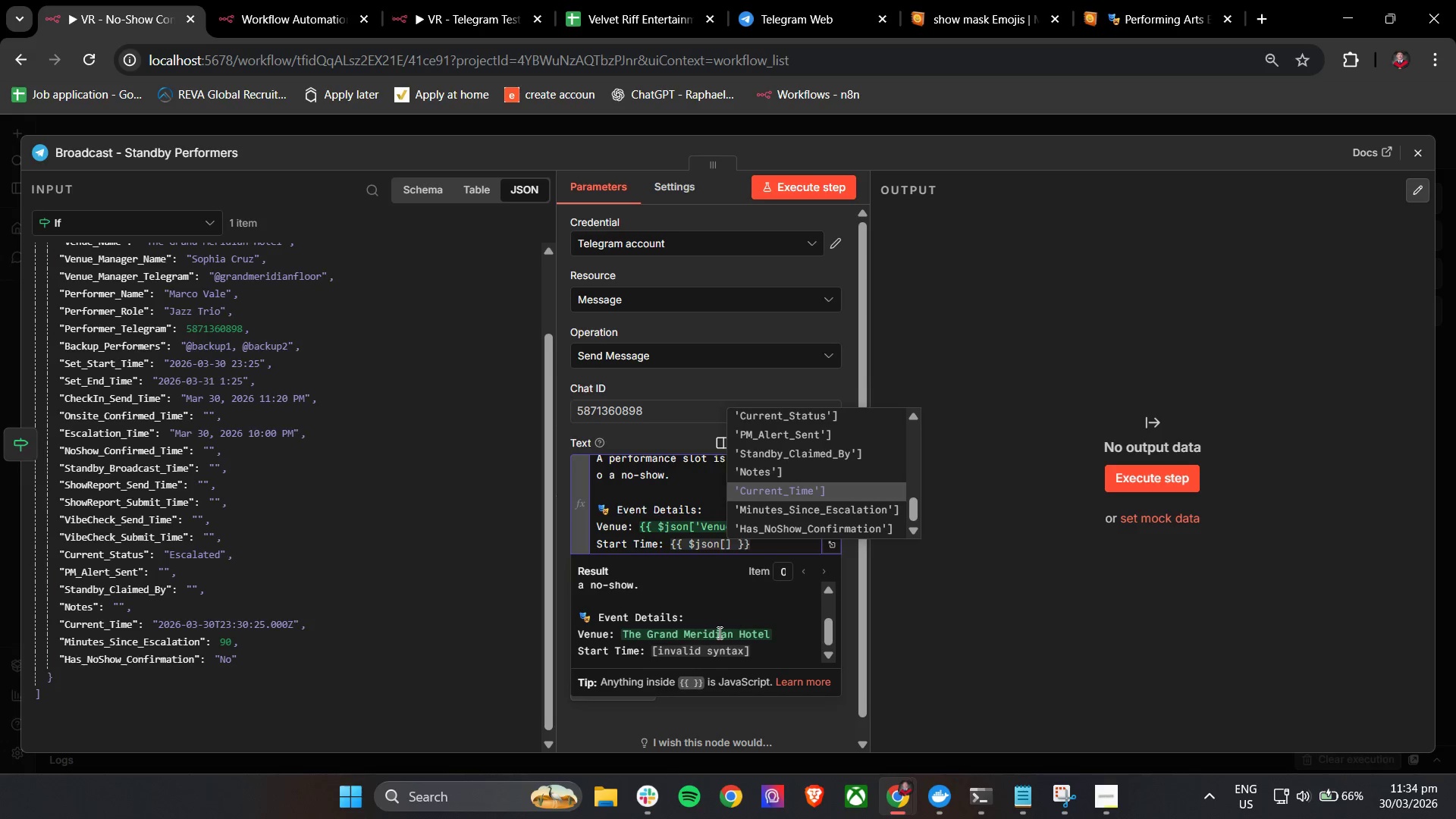 
key(ArrowUp)
 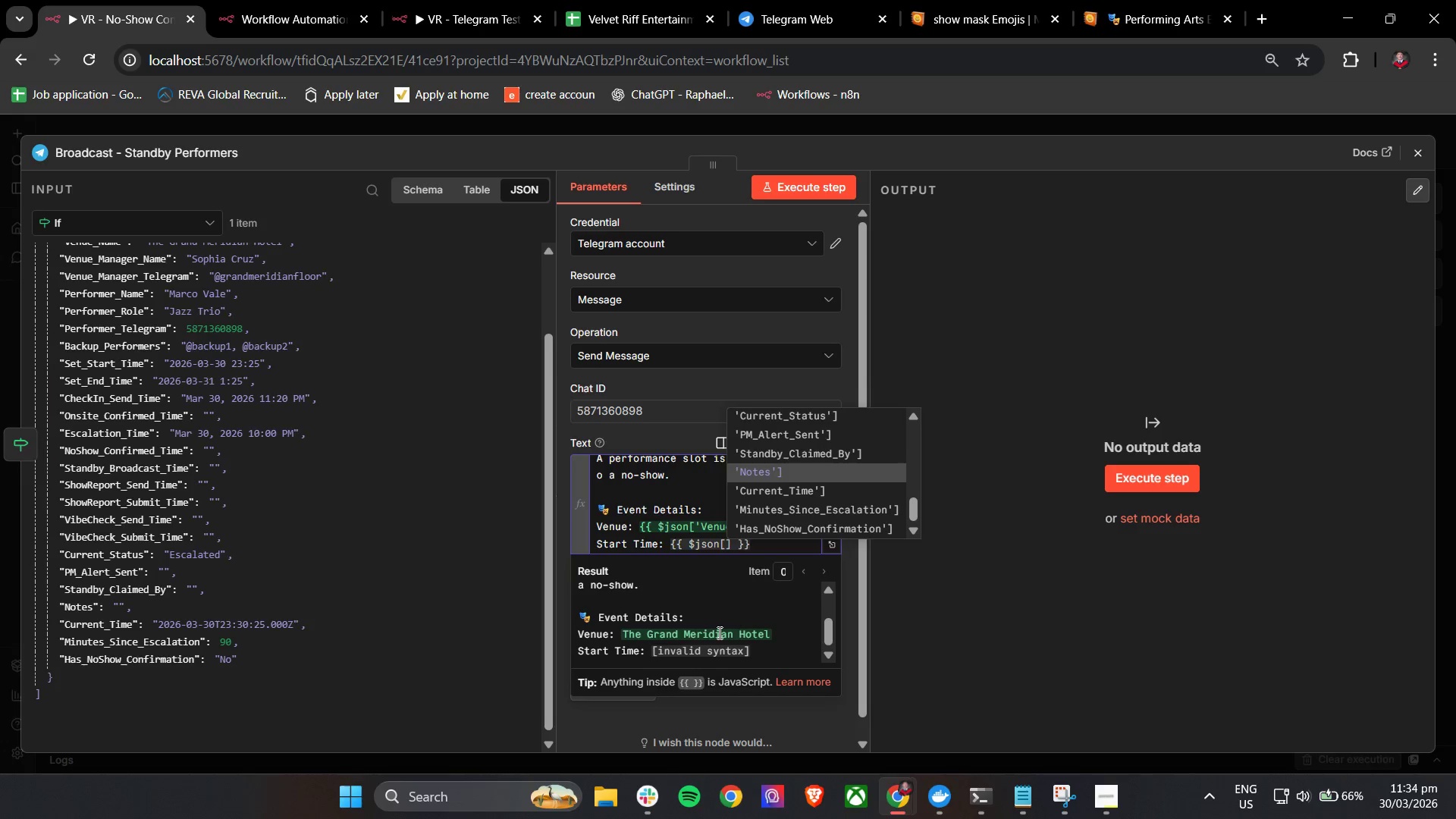 
key(ArrowUp)
 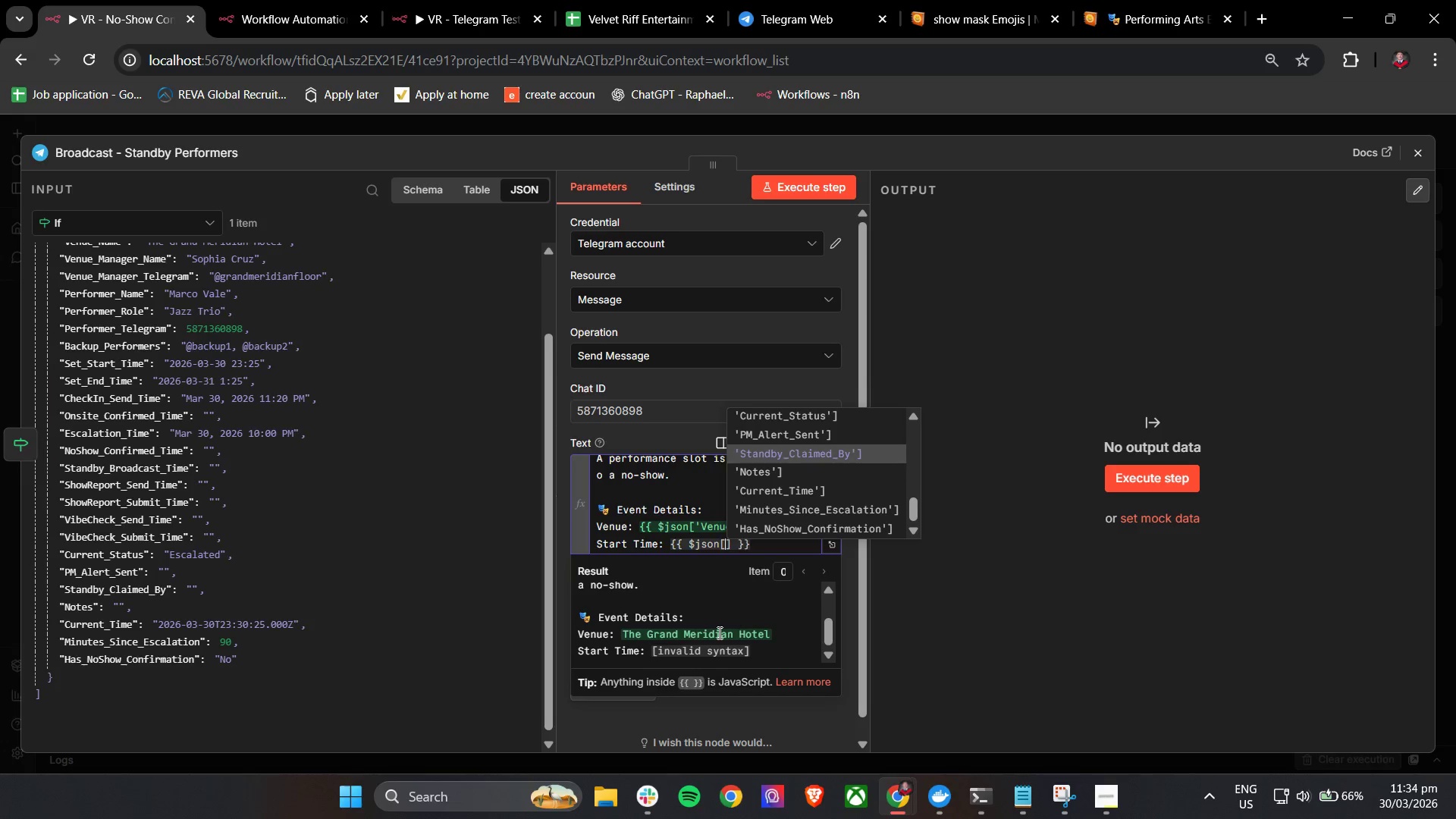 
key(ArrowUp)
 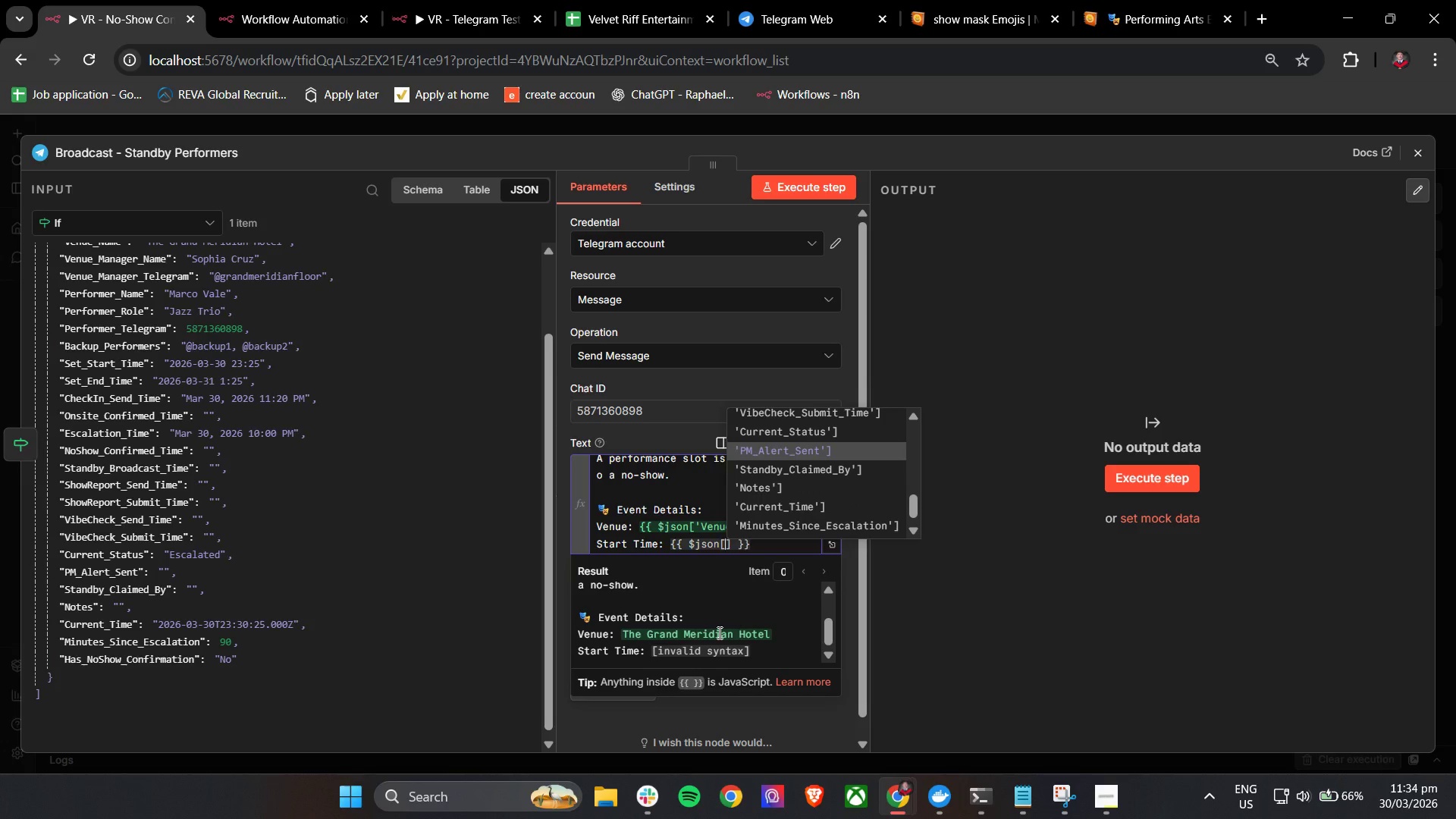 
key(ArrowUp)
 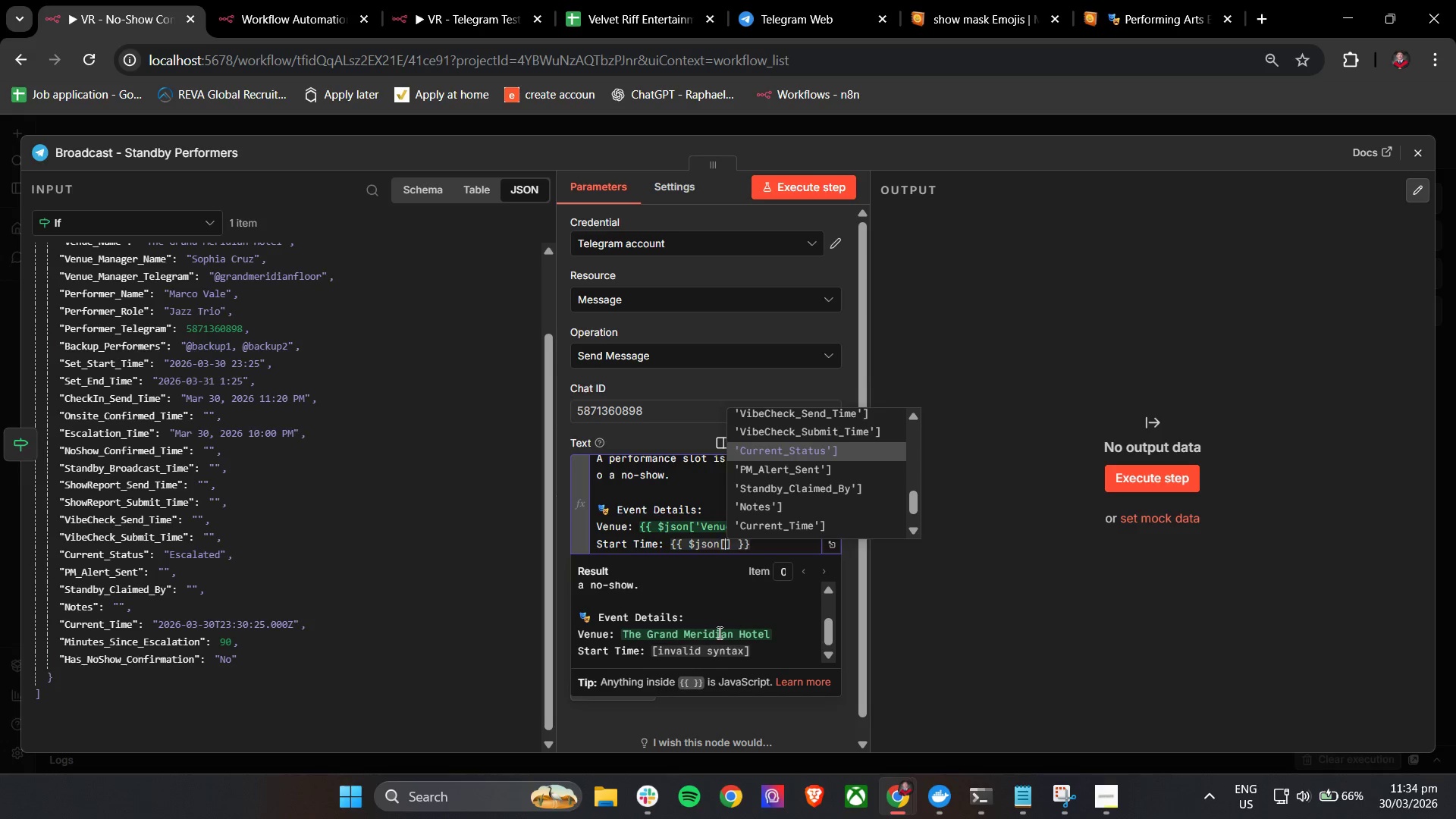 
key(ArrowUp)
 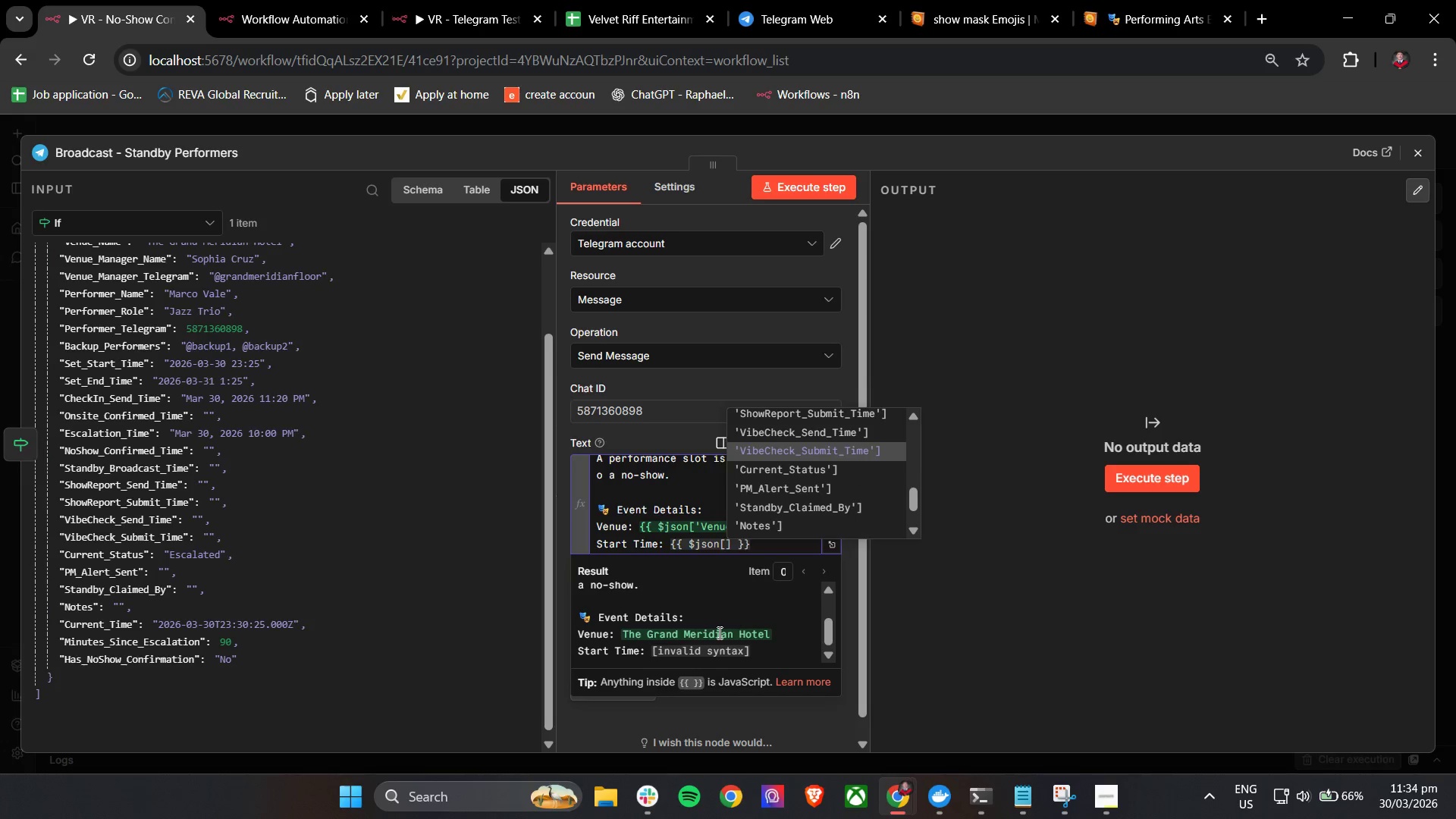 
key(ArrowUp)
 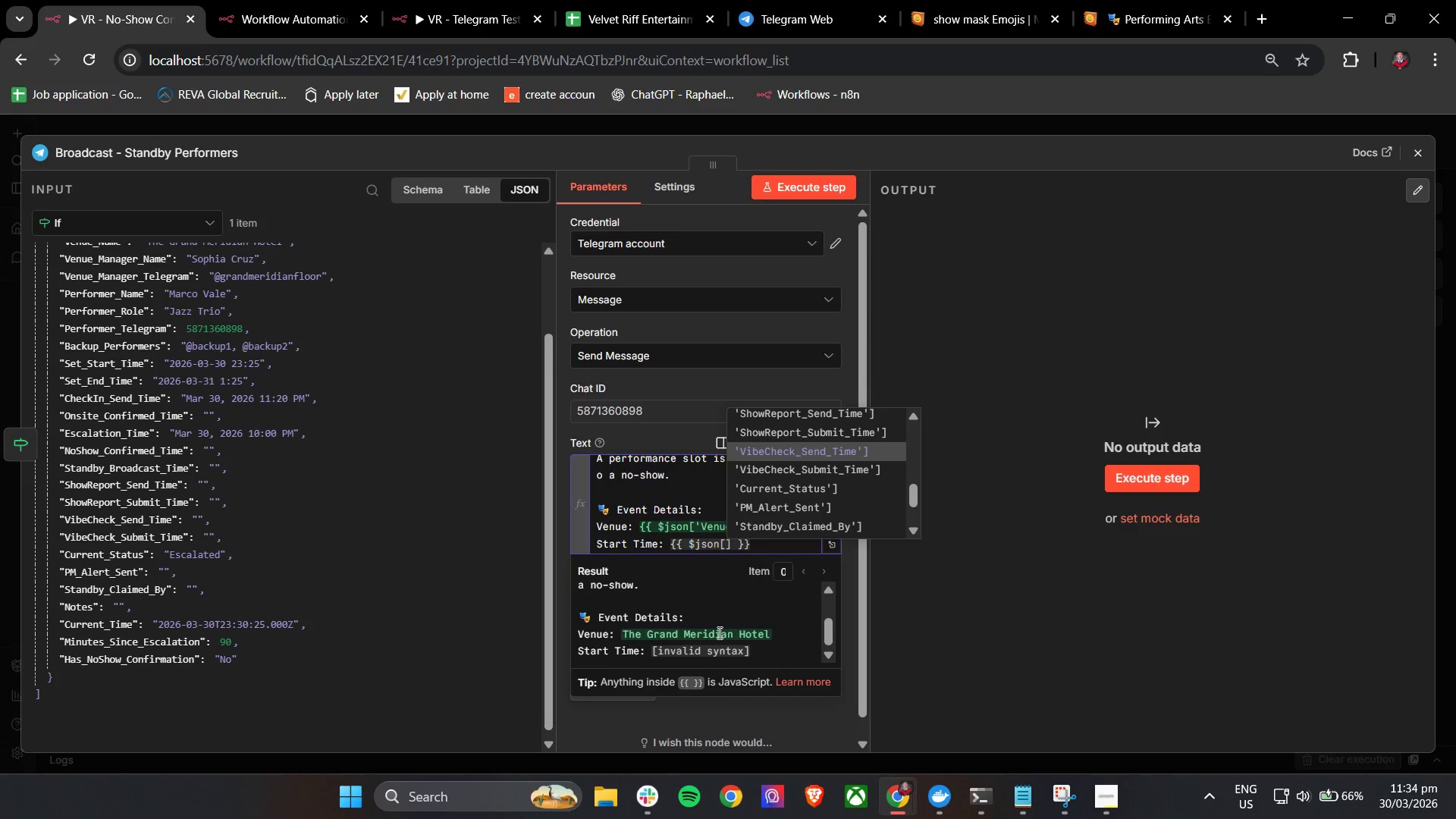 
key(ArrowUp)
 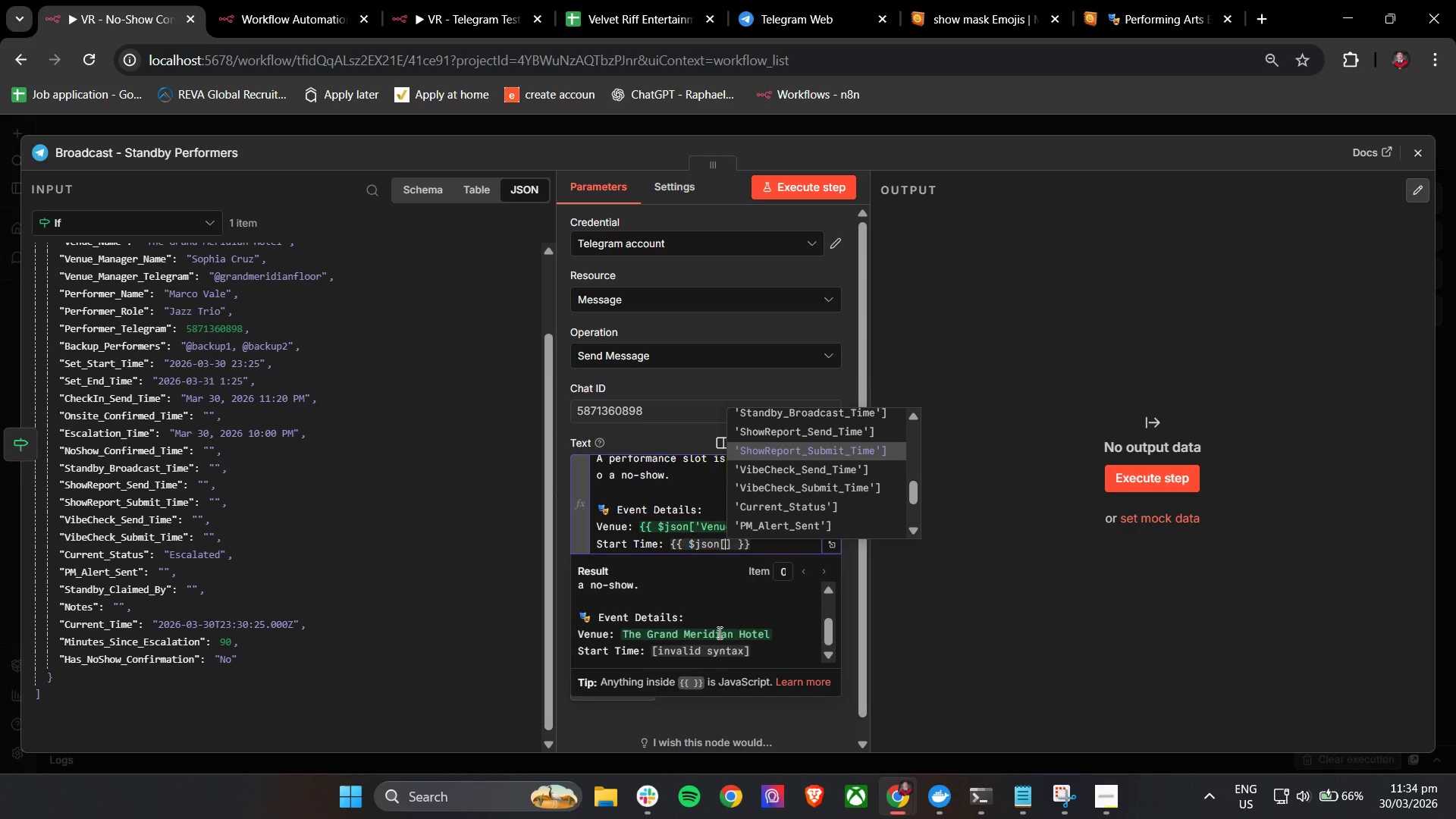 
key(ArrowUp)
 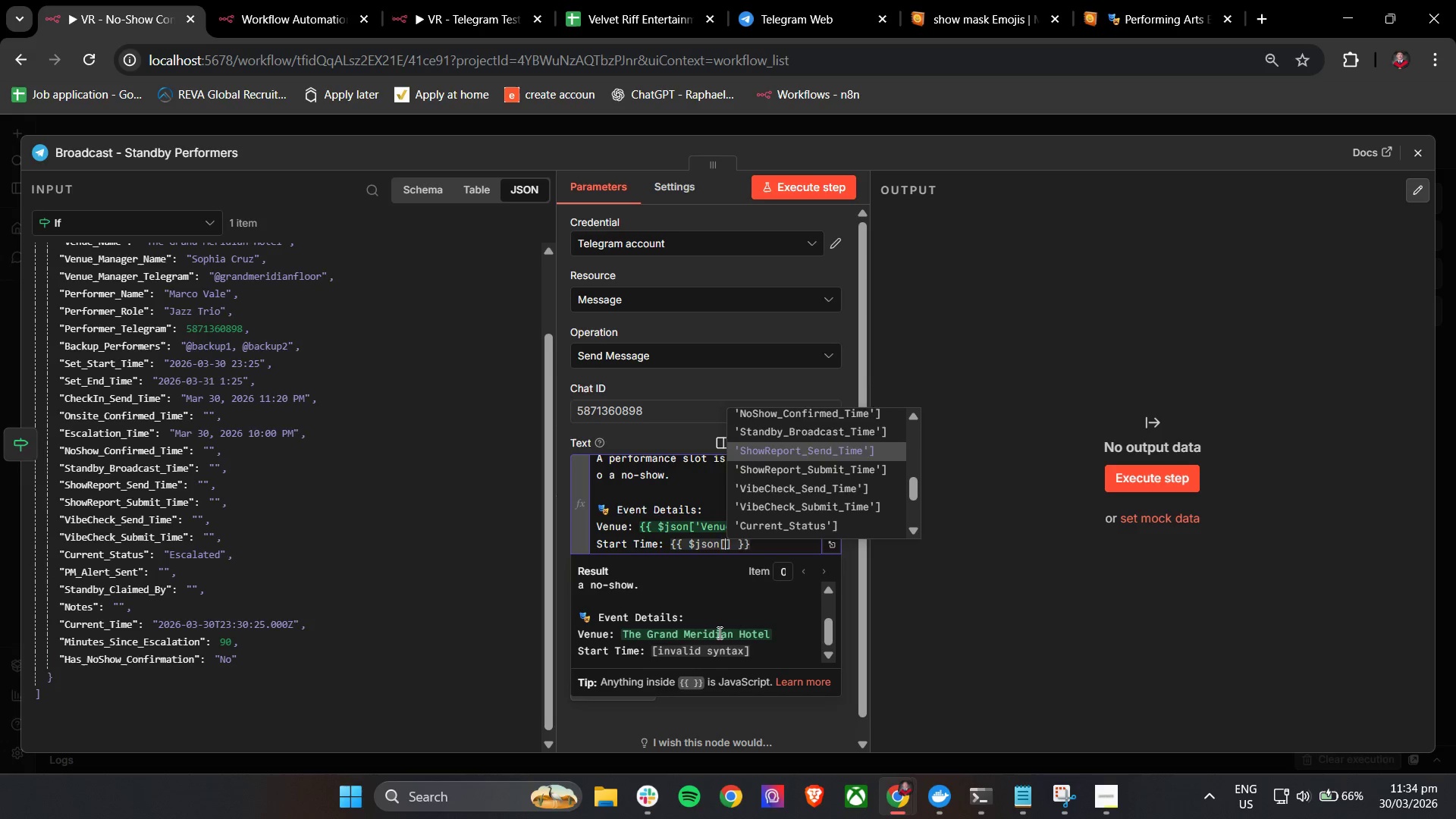 
key(ArrowUp)
 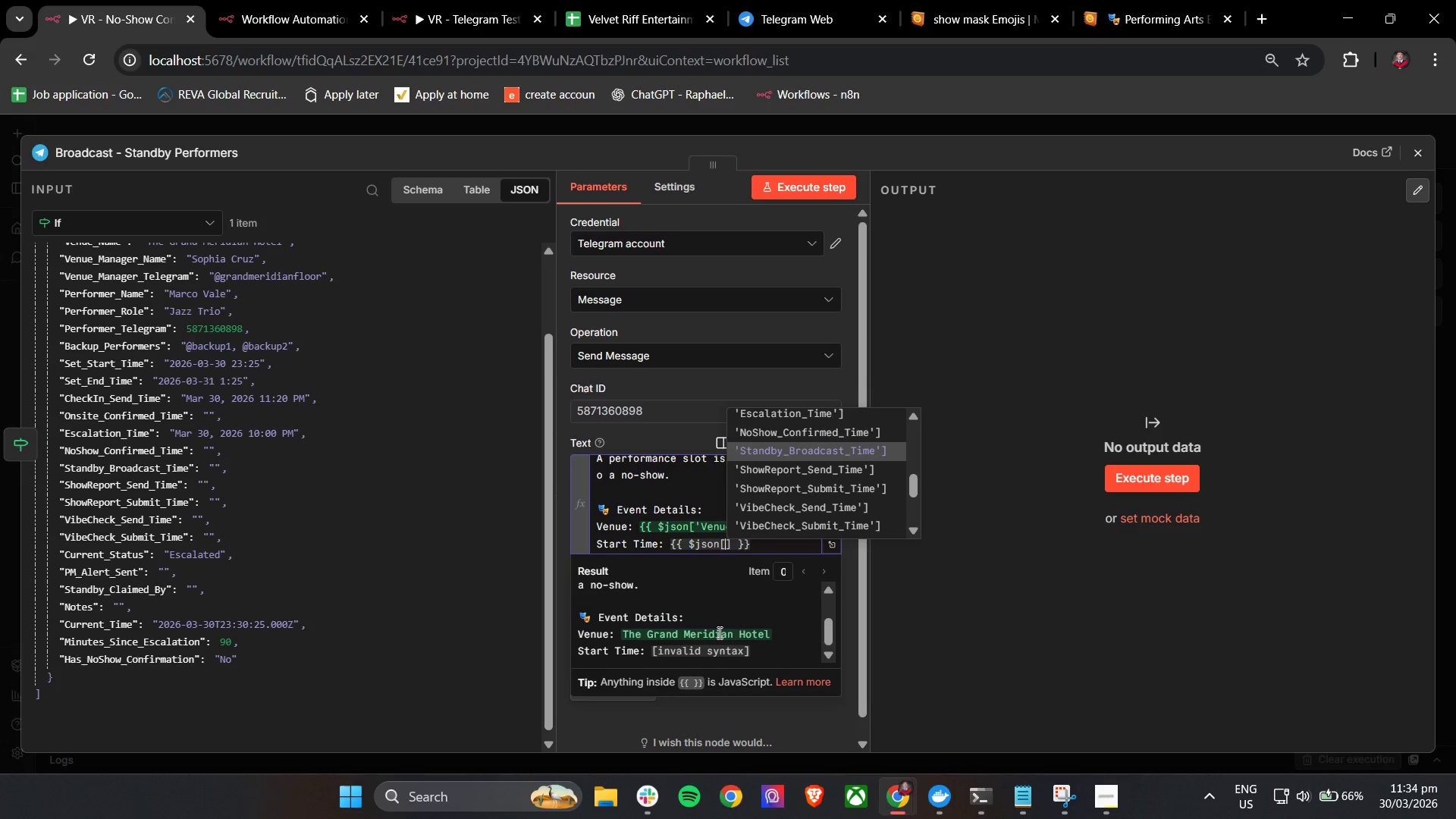 
key(ArrowDown)
 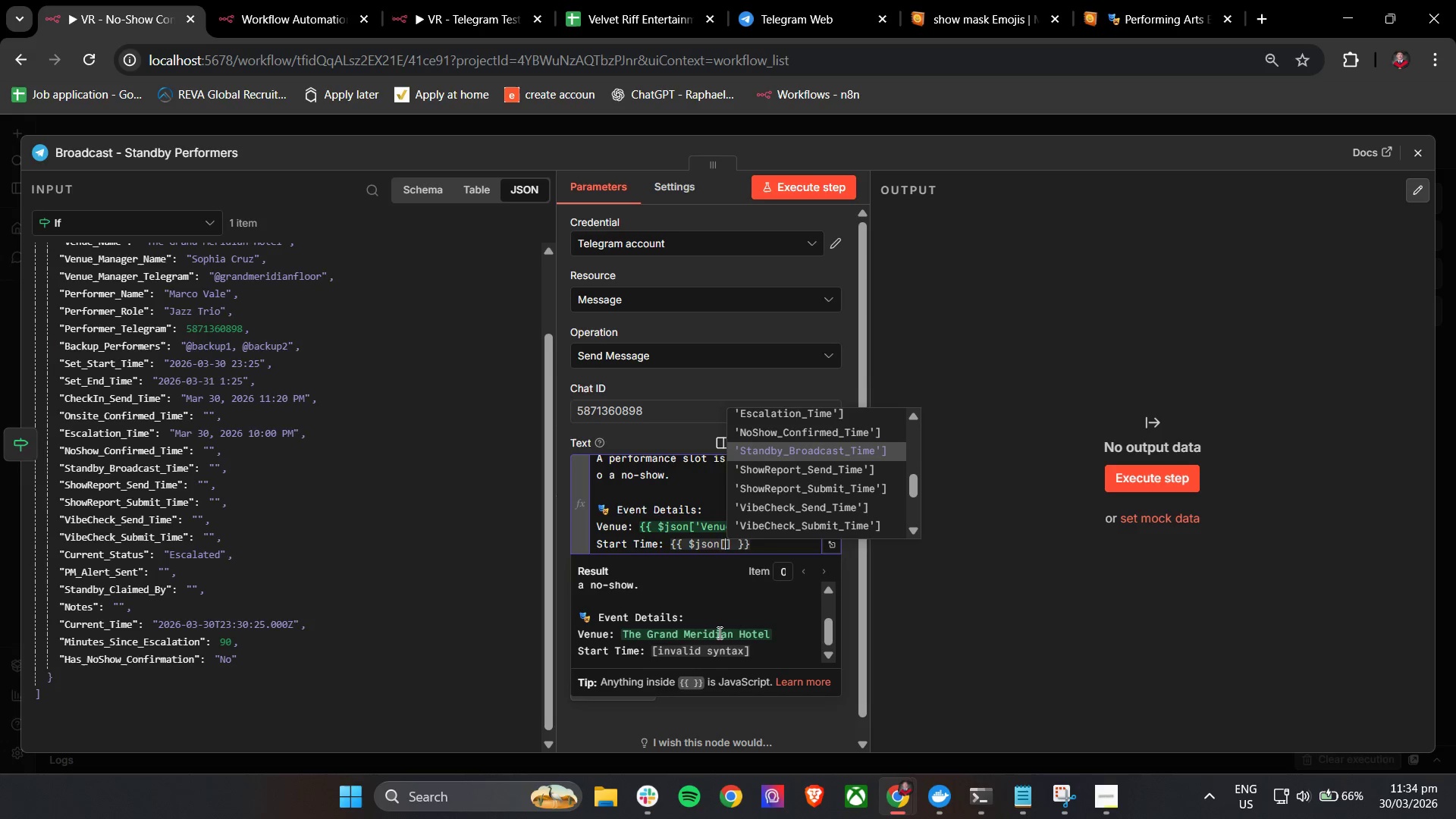 
key(ArrowUp)
 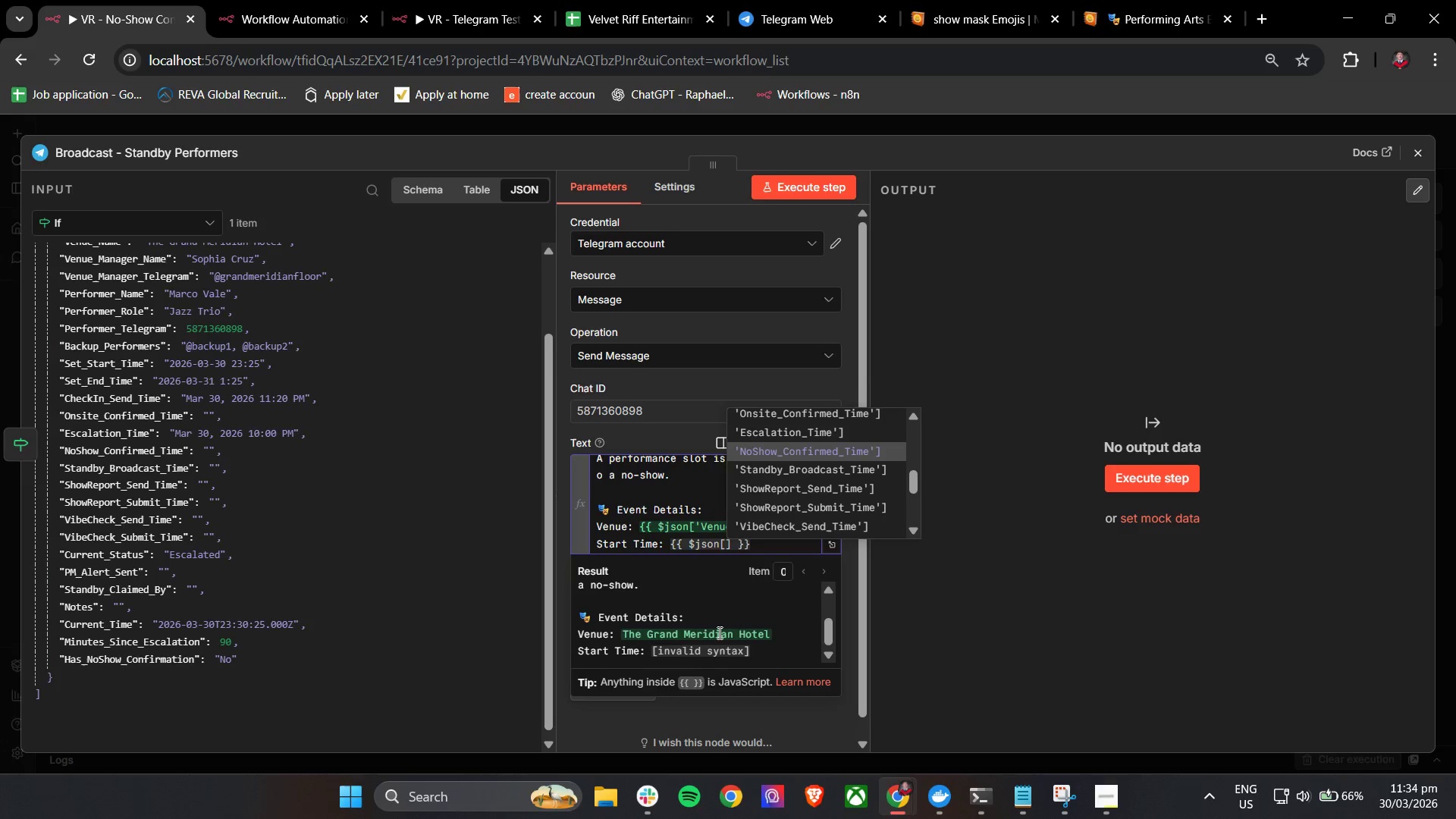 
key(ArrowUp)
 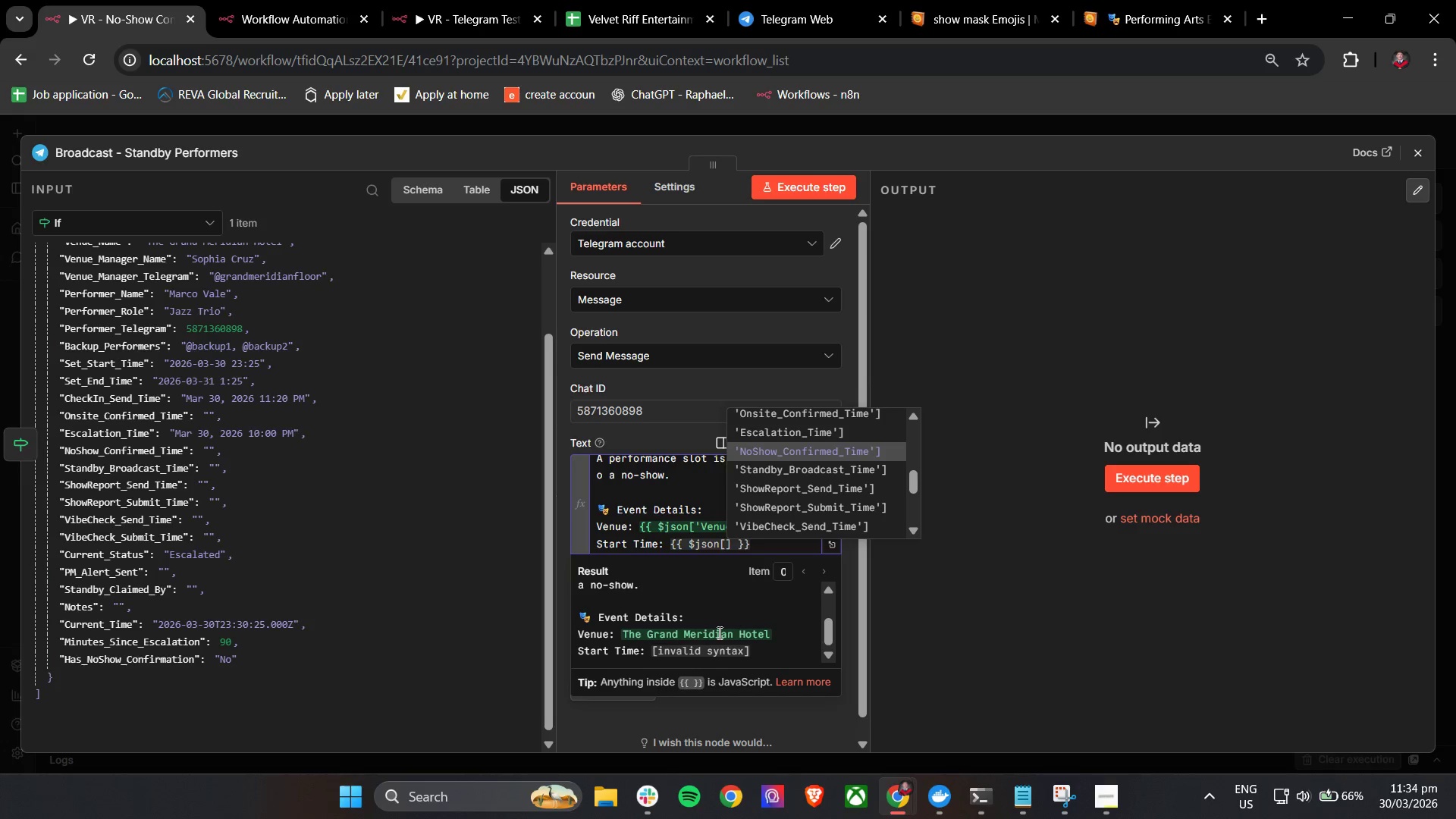 
key(ArrowUp)
 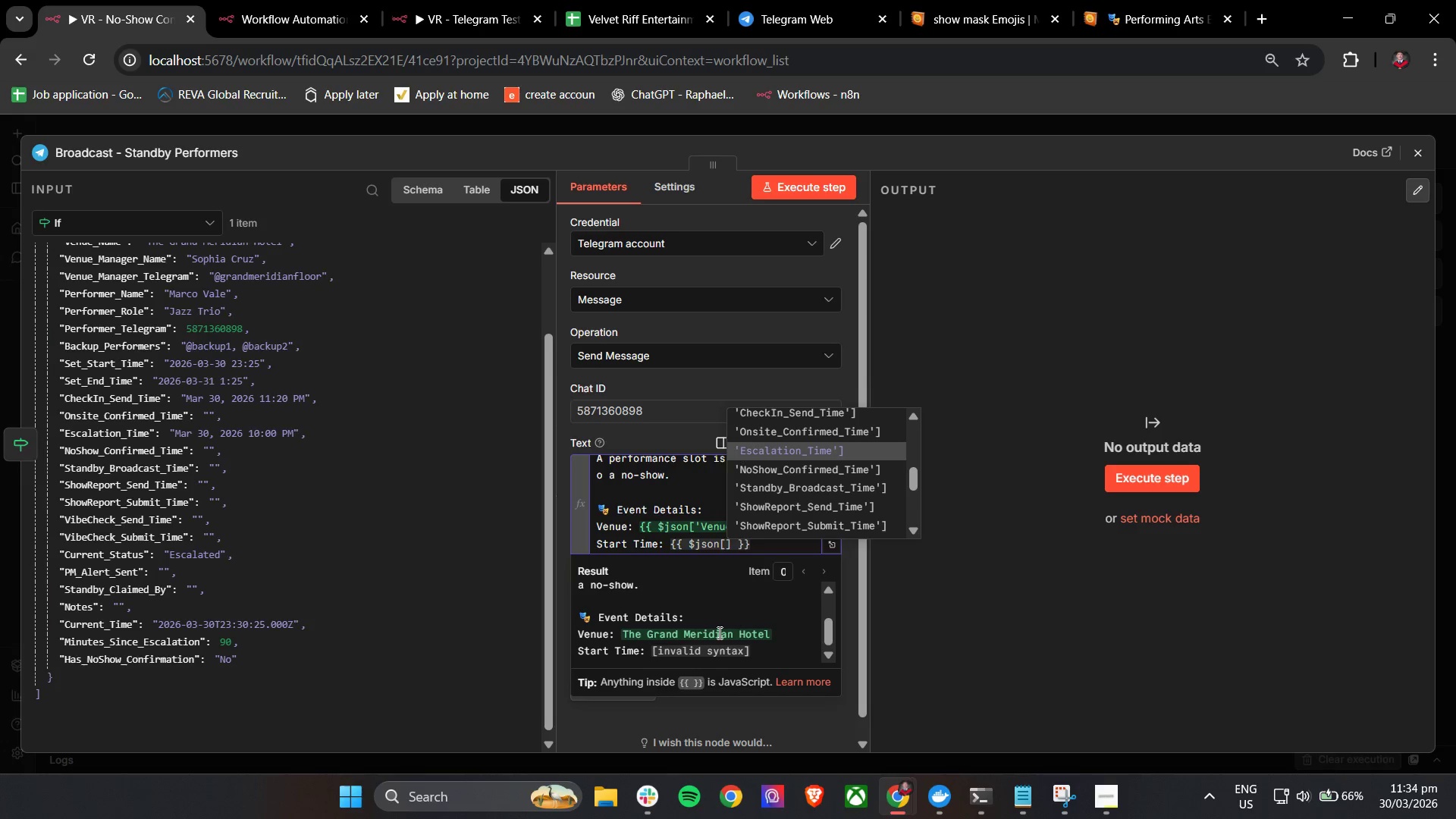 
key(ArrowUp)
 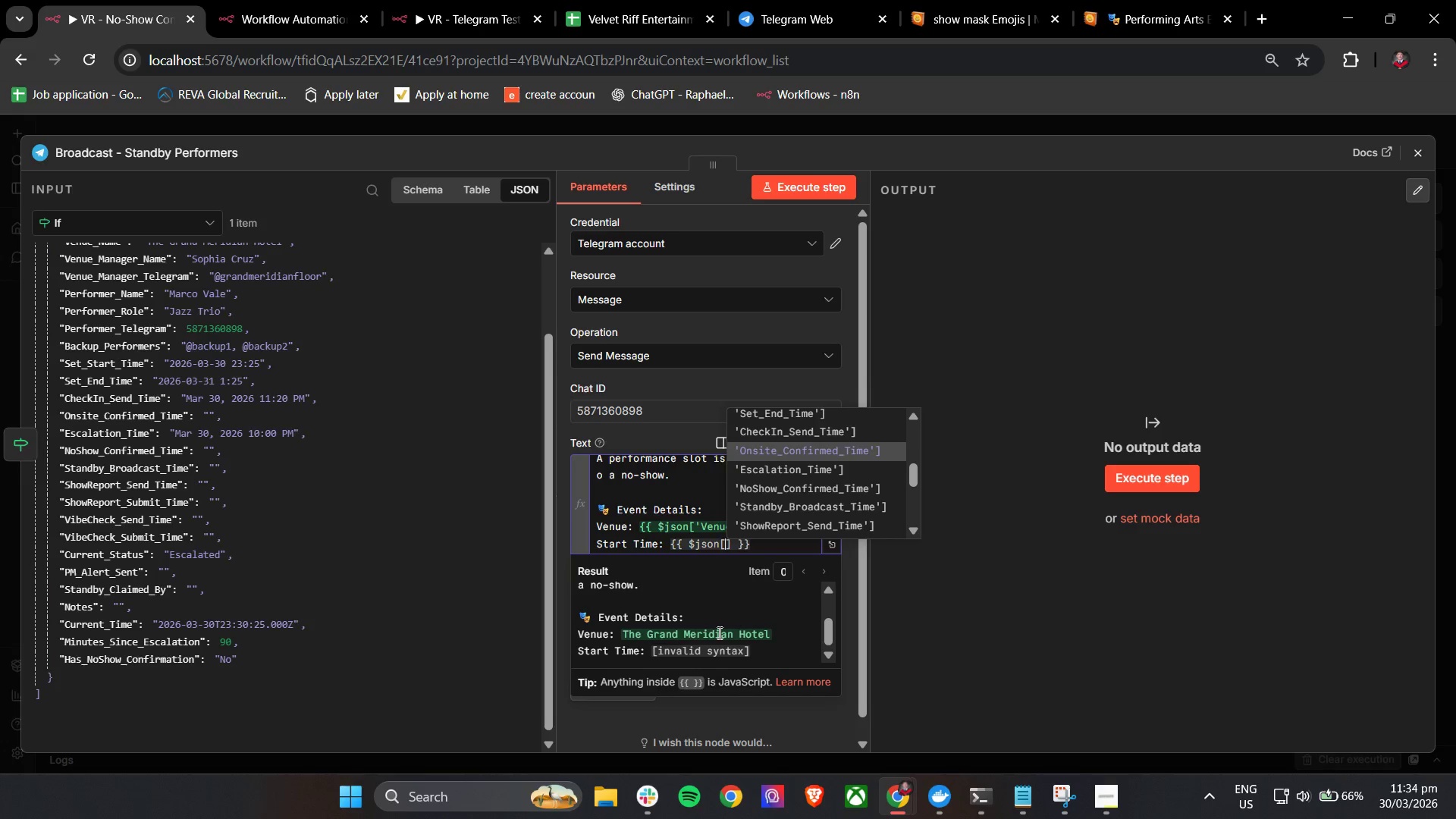 
key(ArrowUp)
 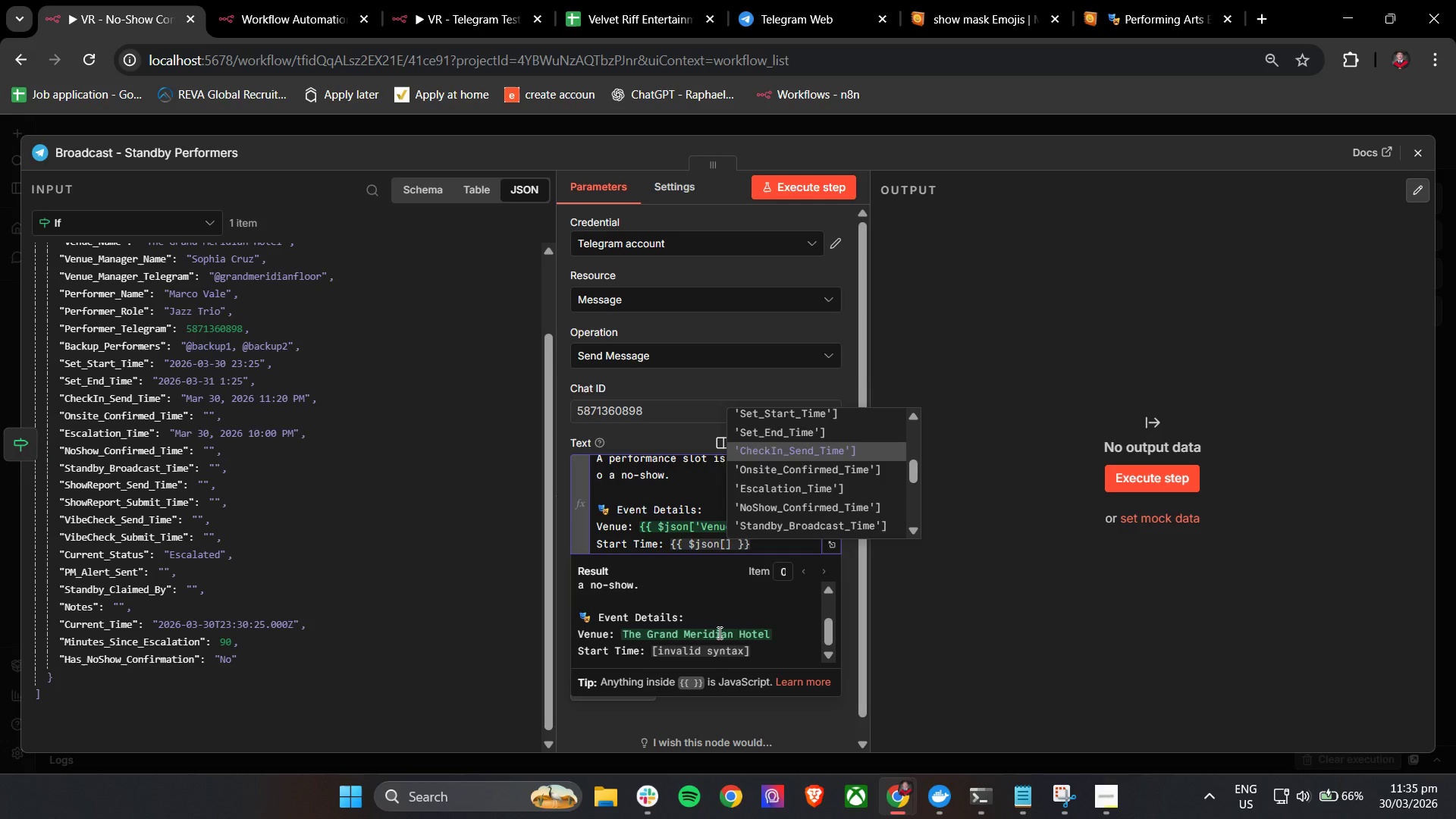 
key(ArrowUp)
 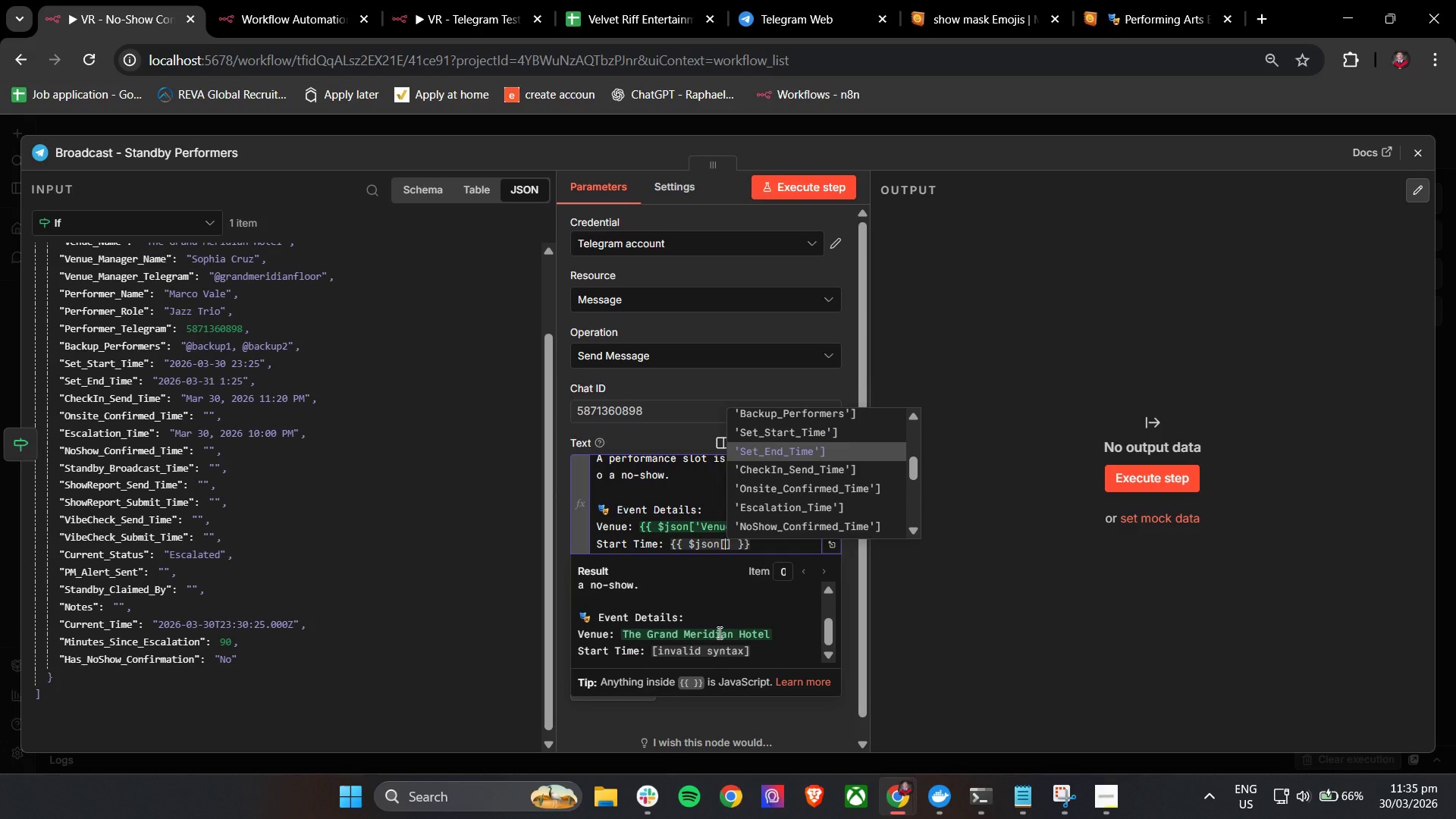 
key(ArrowUp)
 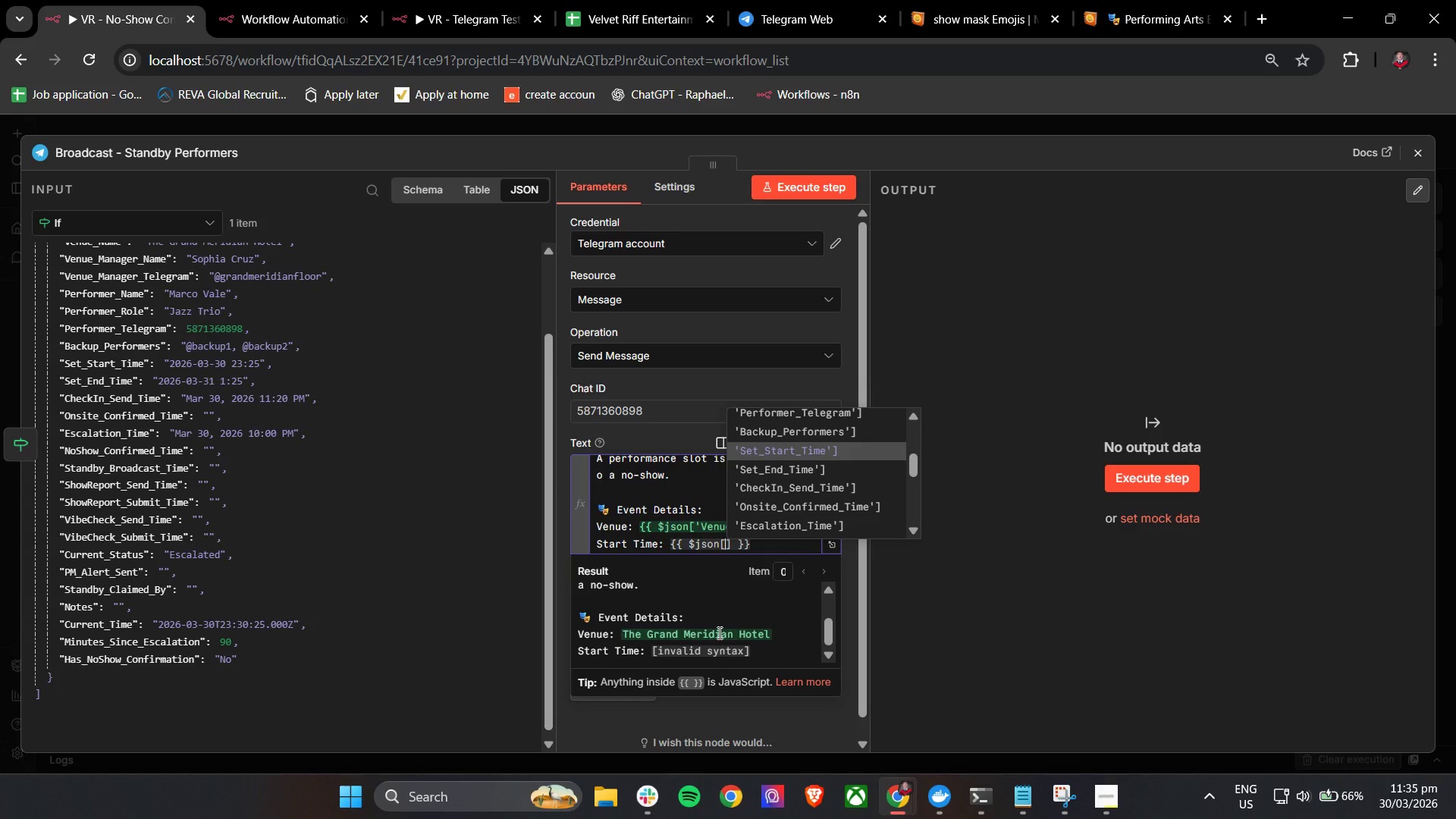 
key(Enter)
 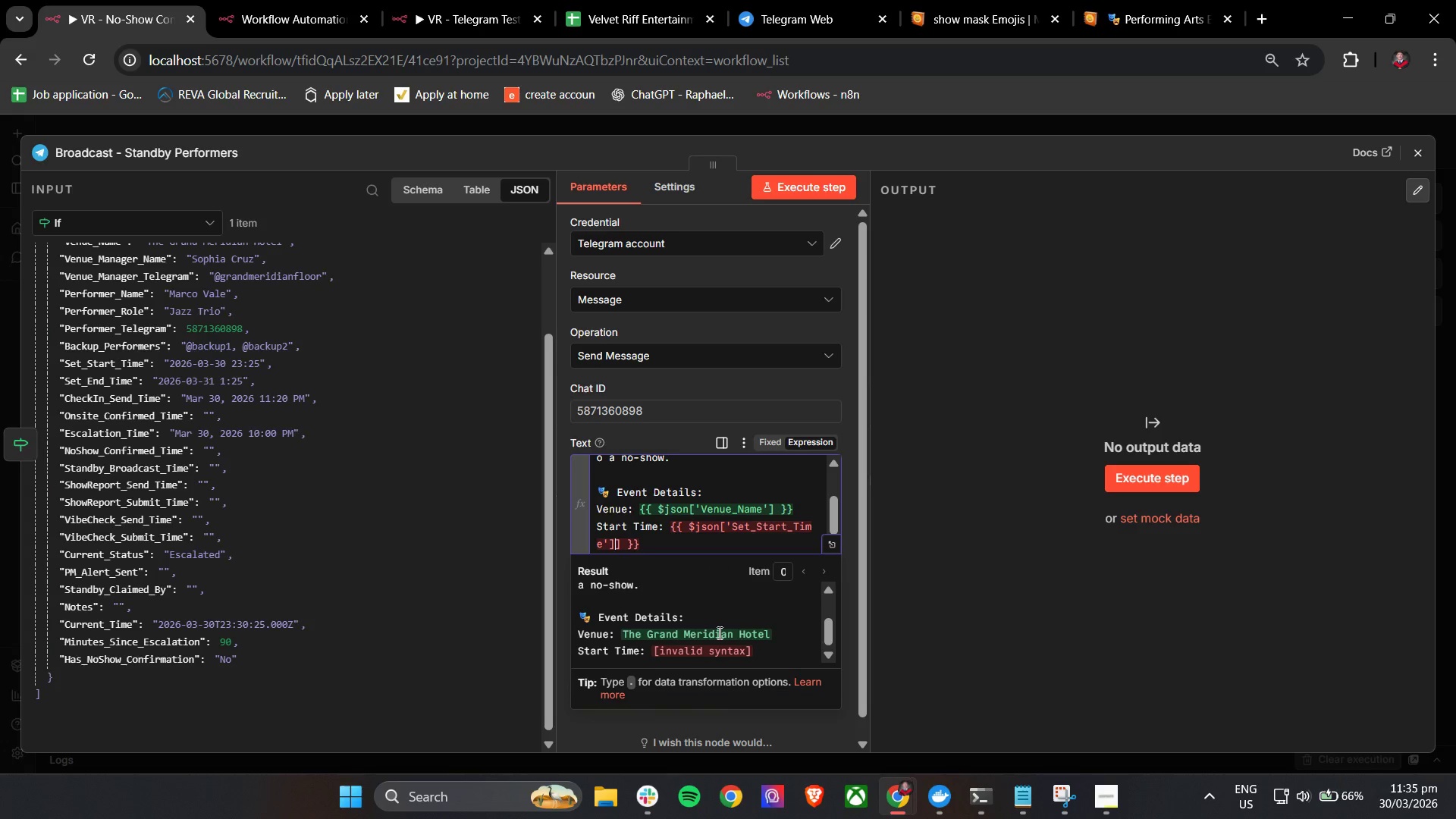 
key(Backspace)
 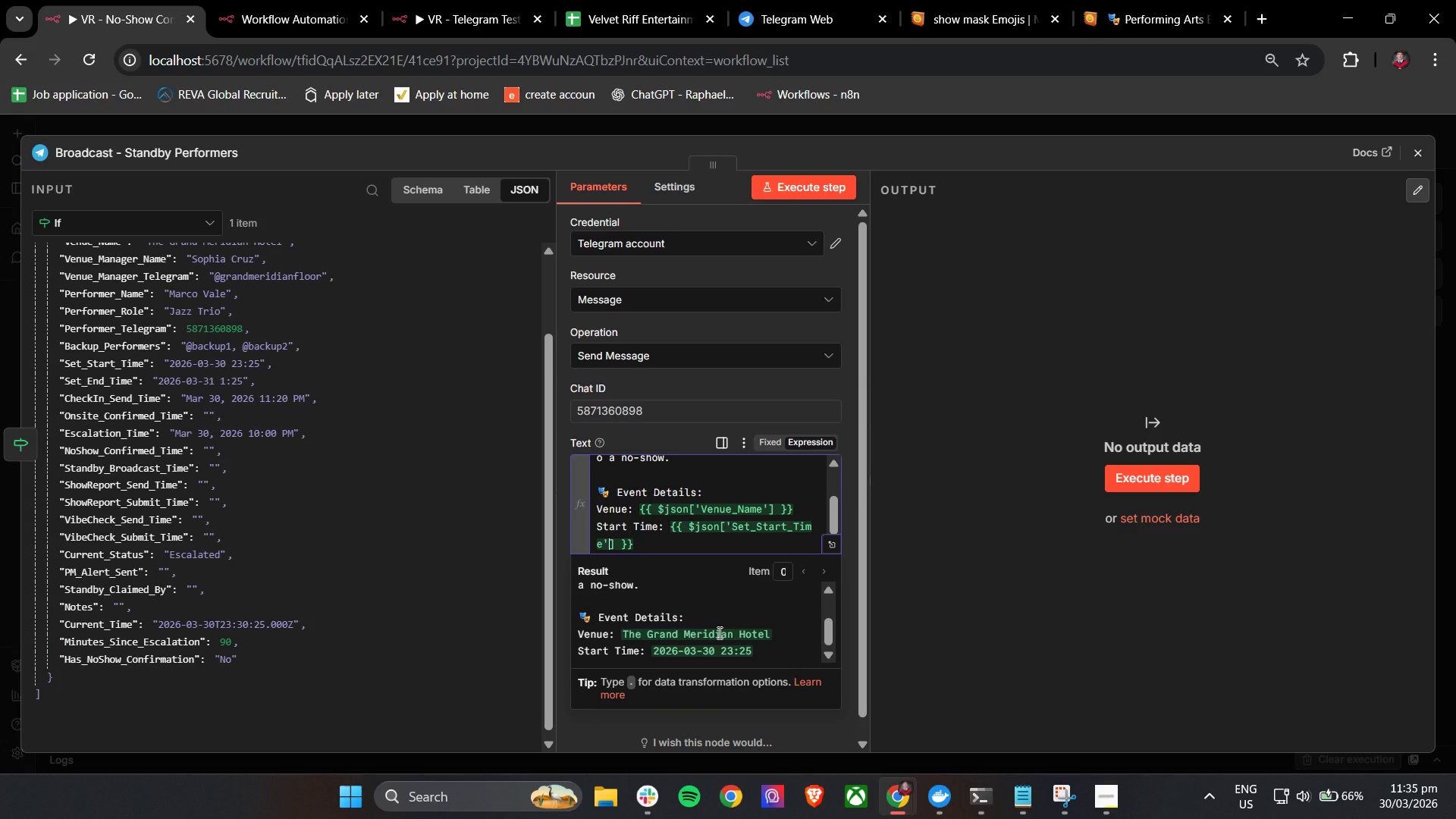 
wait(7.73)
 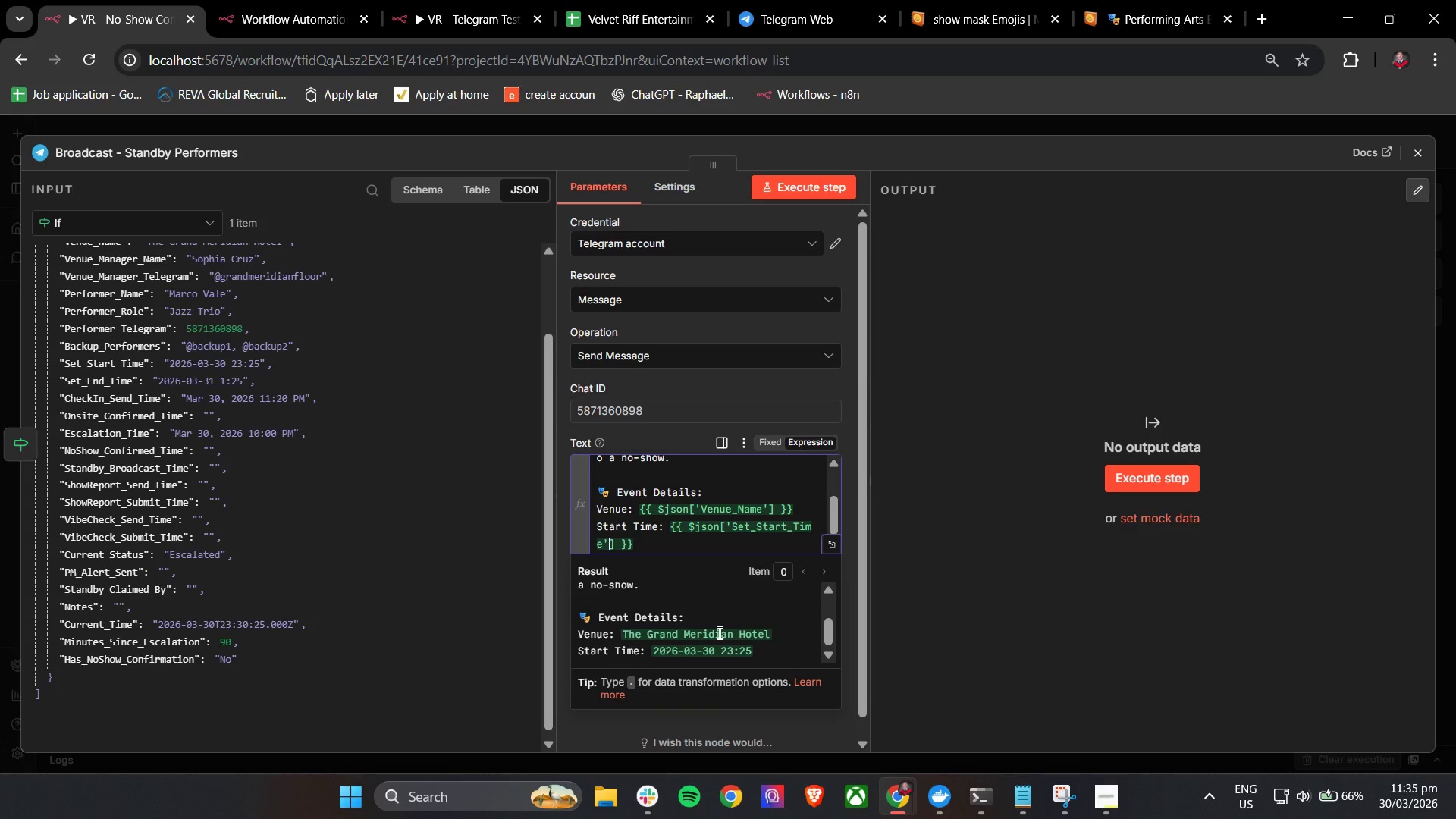 
left_click([690, 544])
 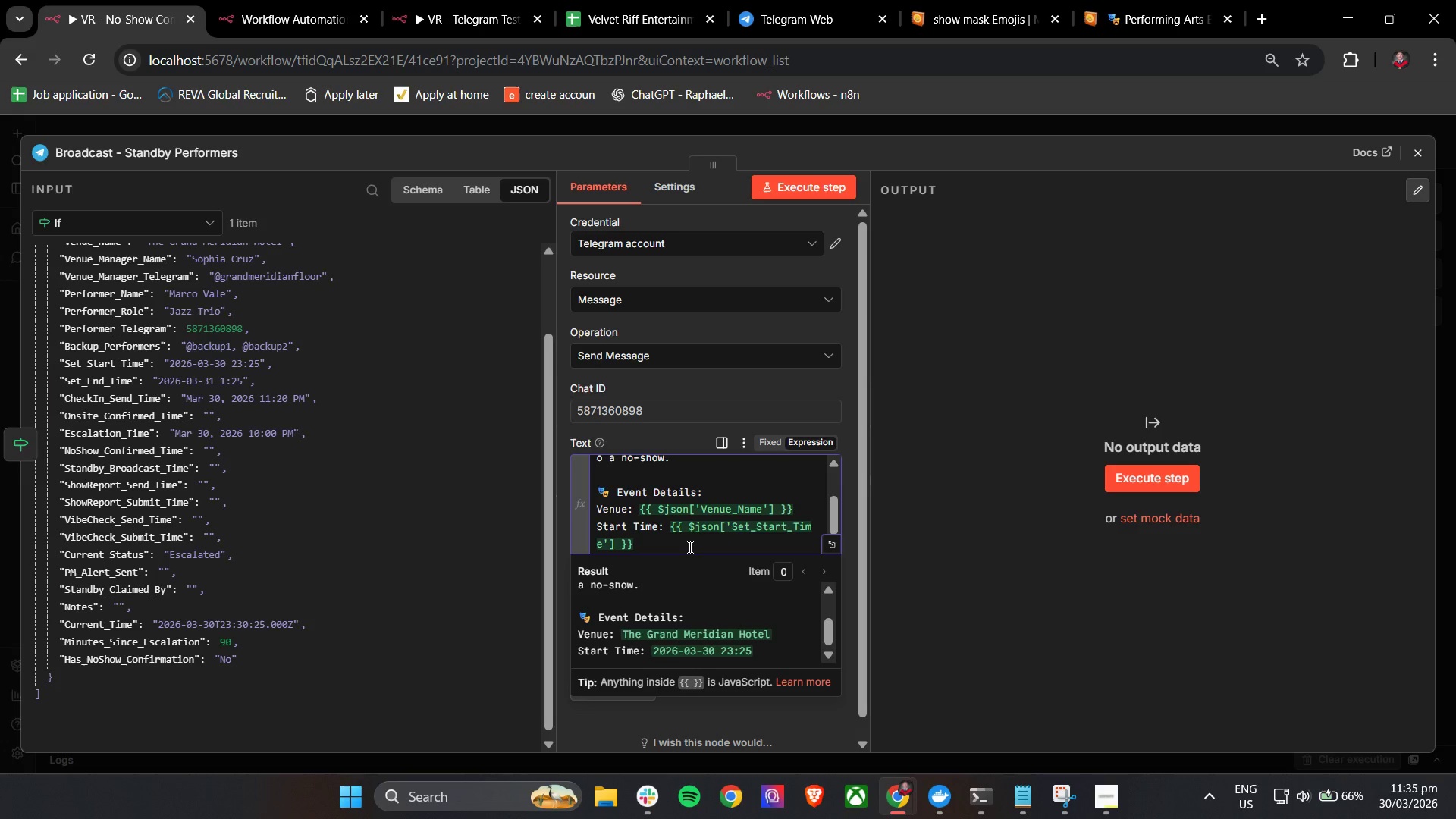 
key(Enter)
 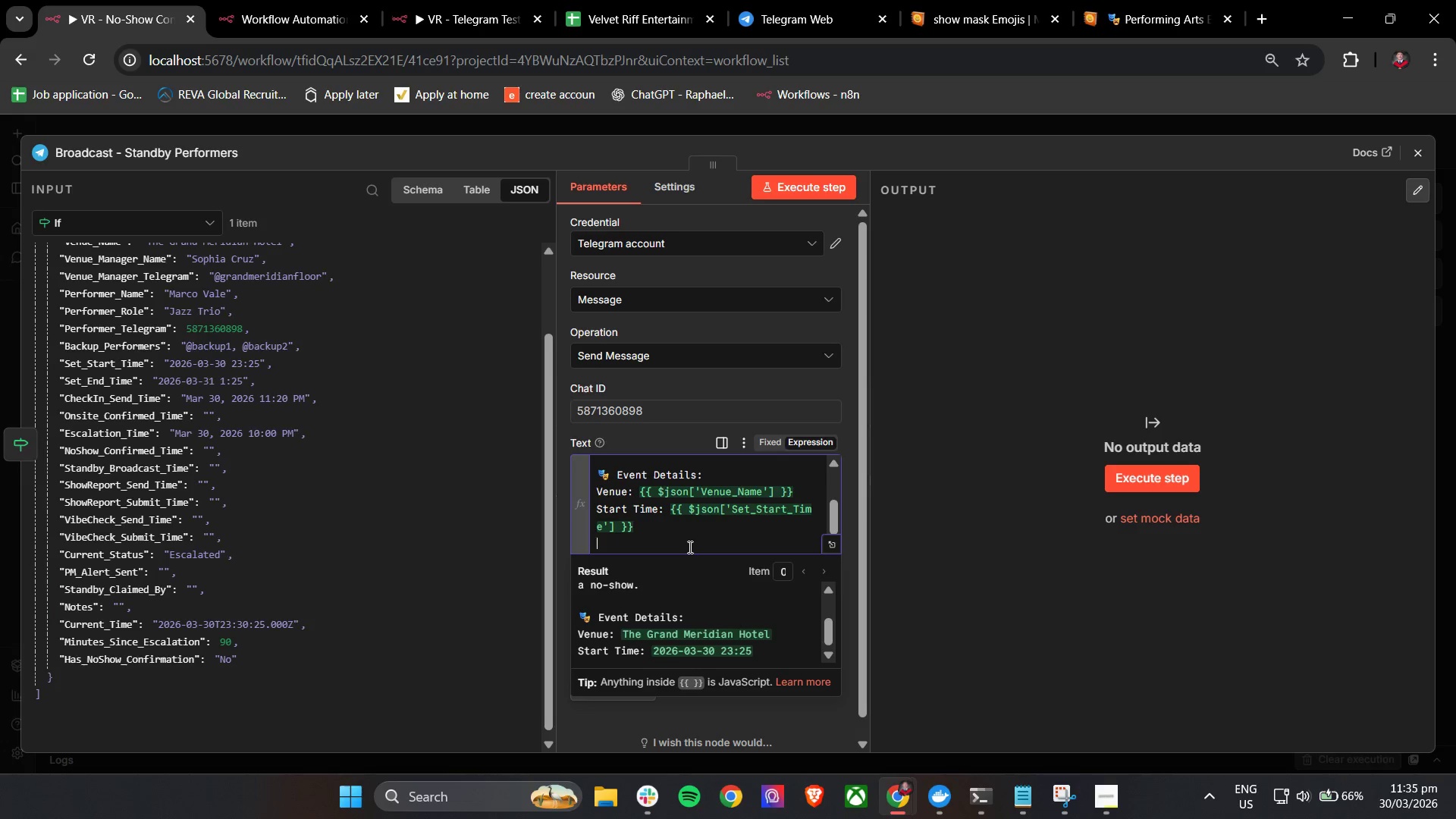 
key(Enter)
 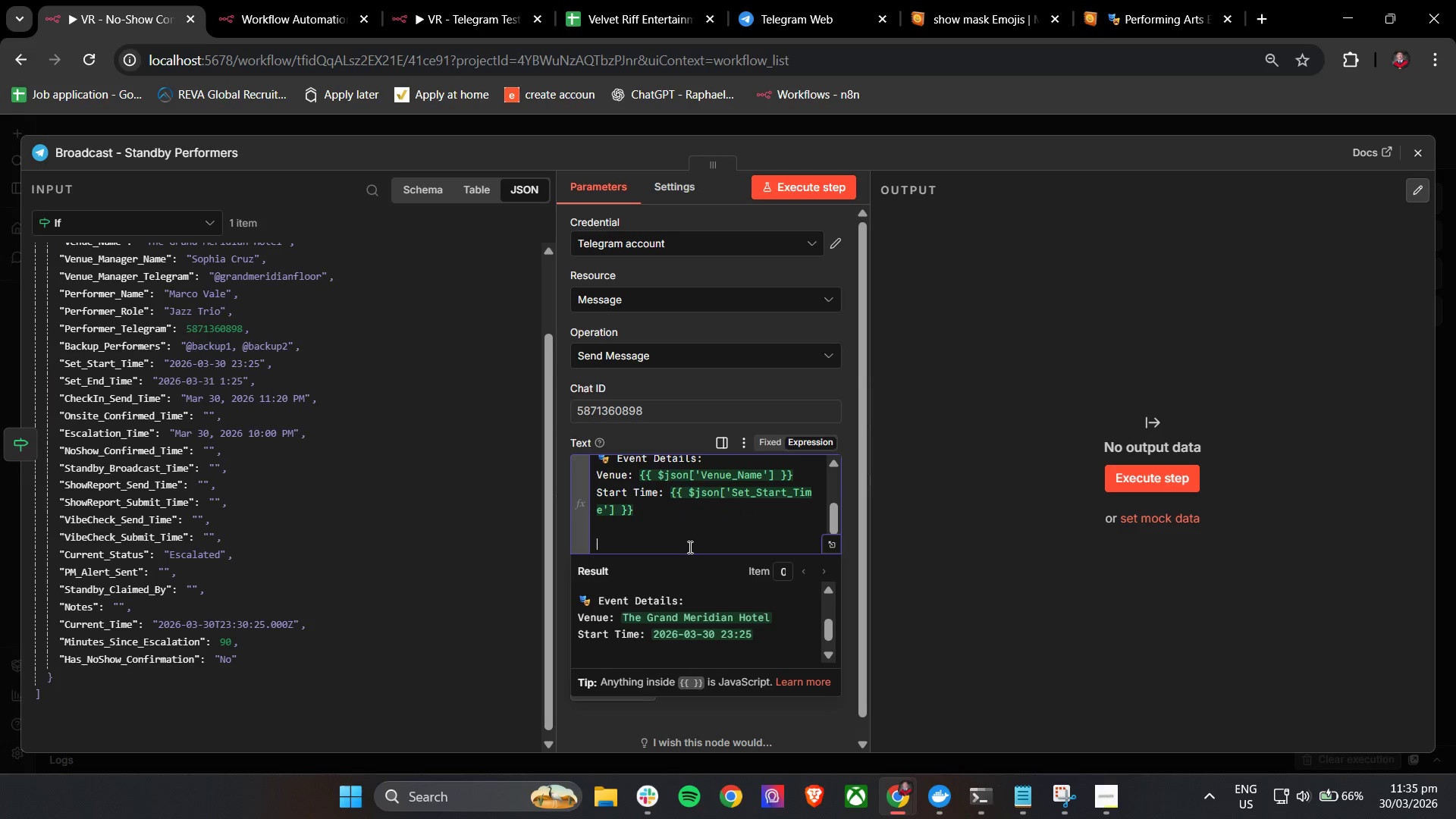 
type(Performer Needed: )
 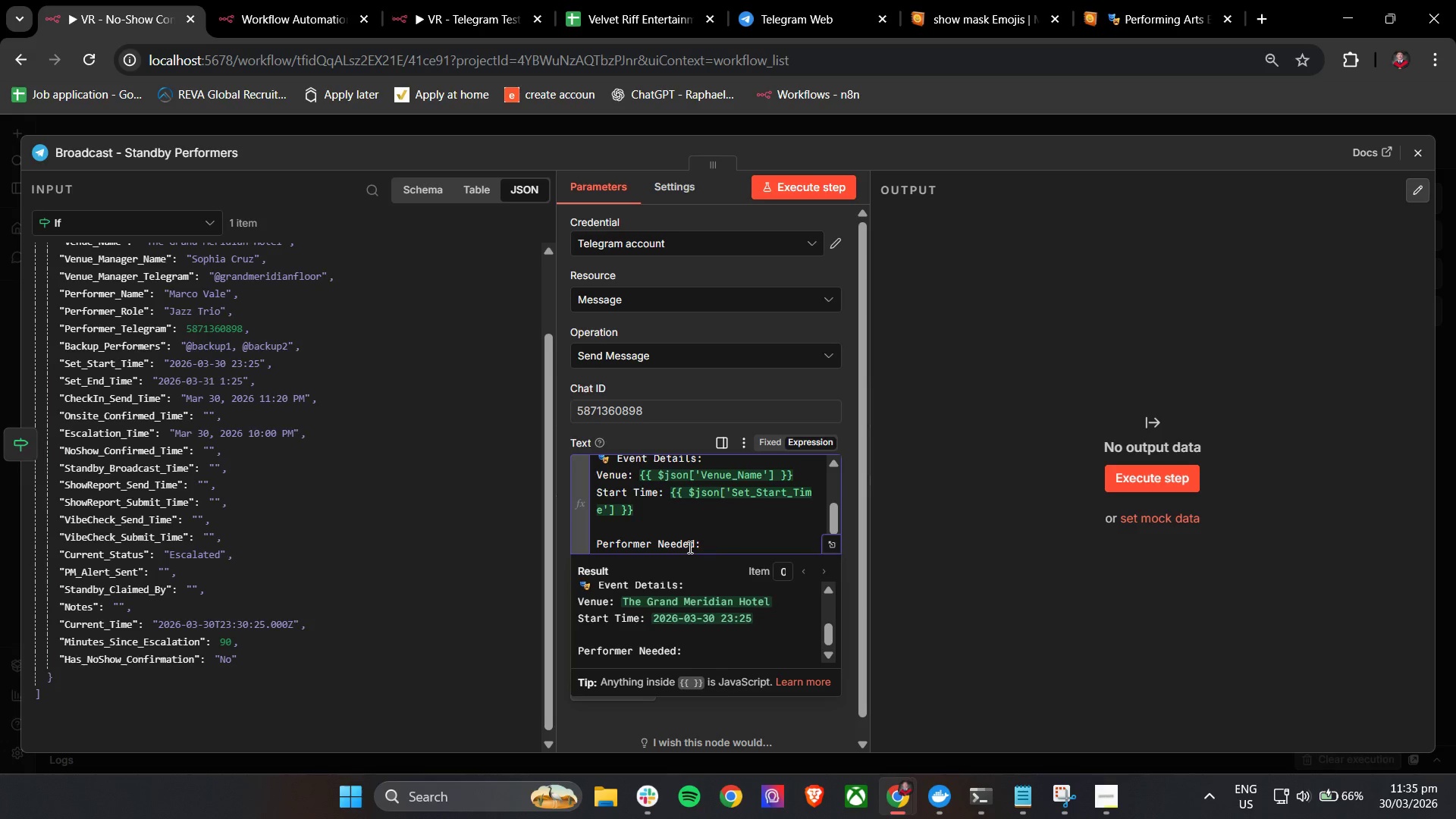 
key(Backspace)
 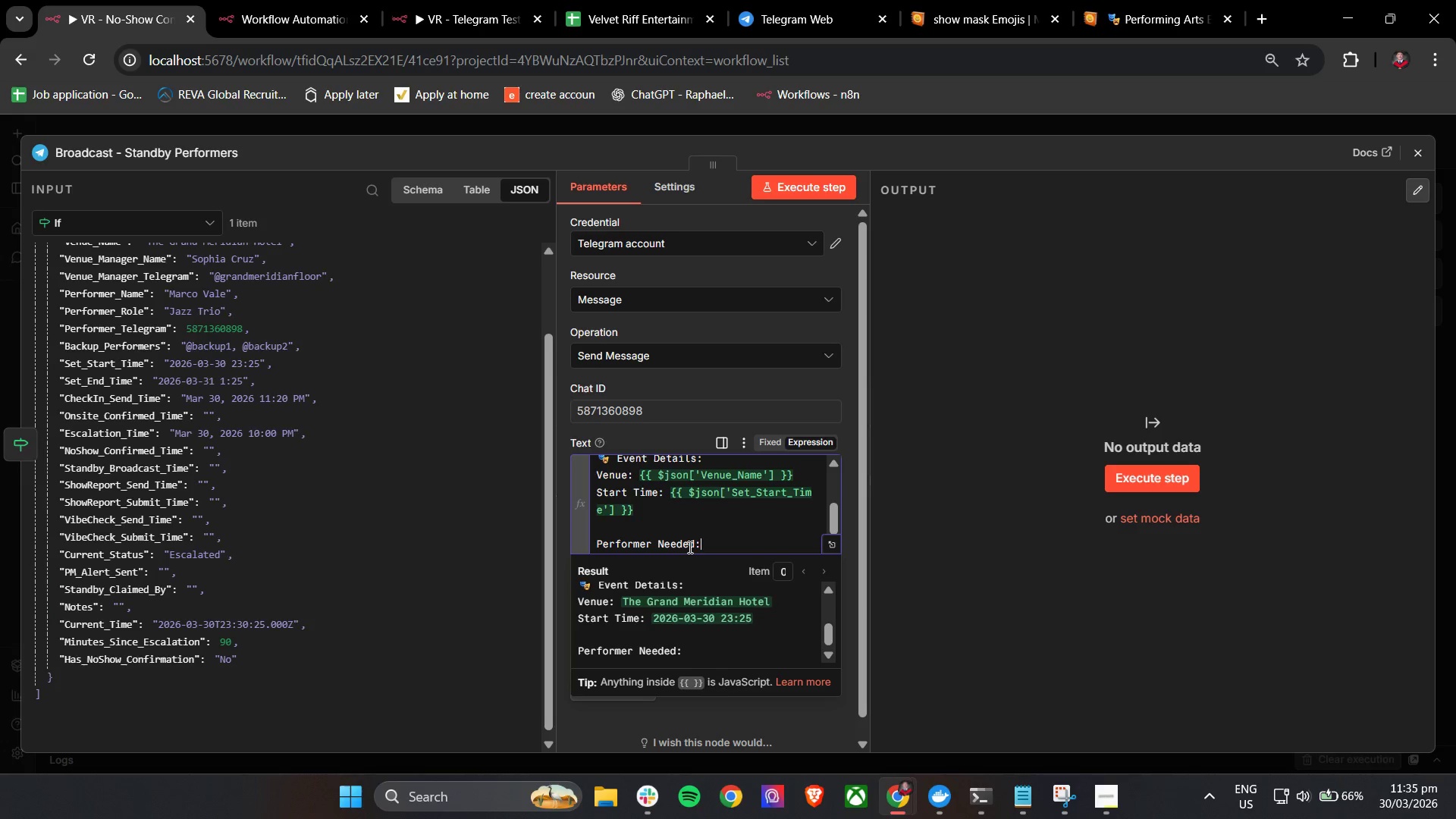 
key(Backspace)
 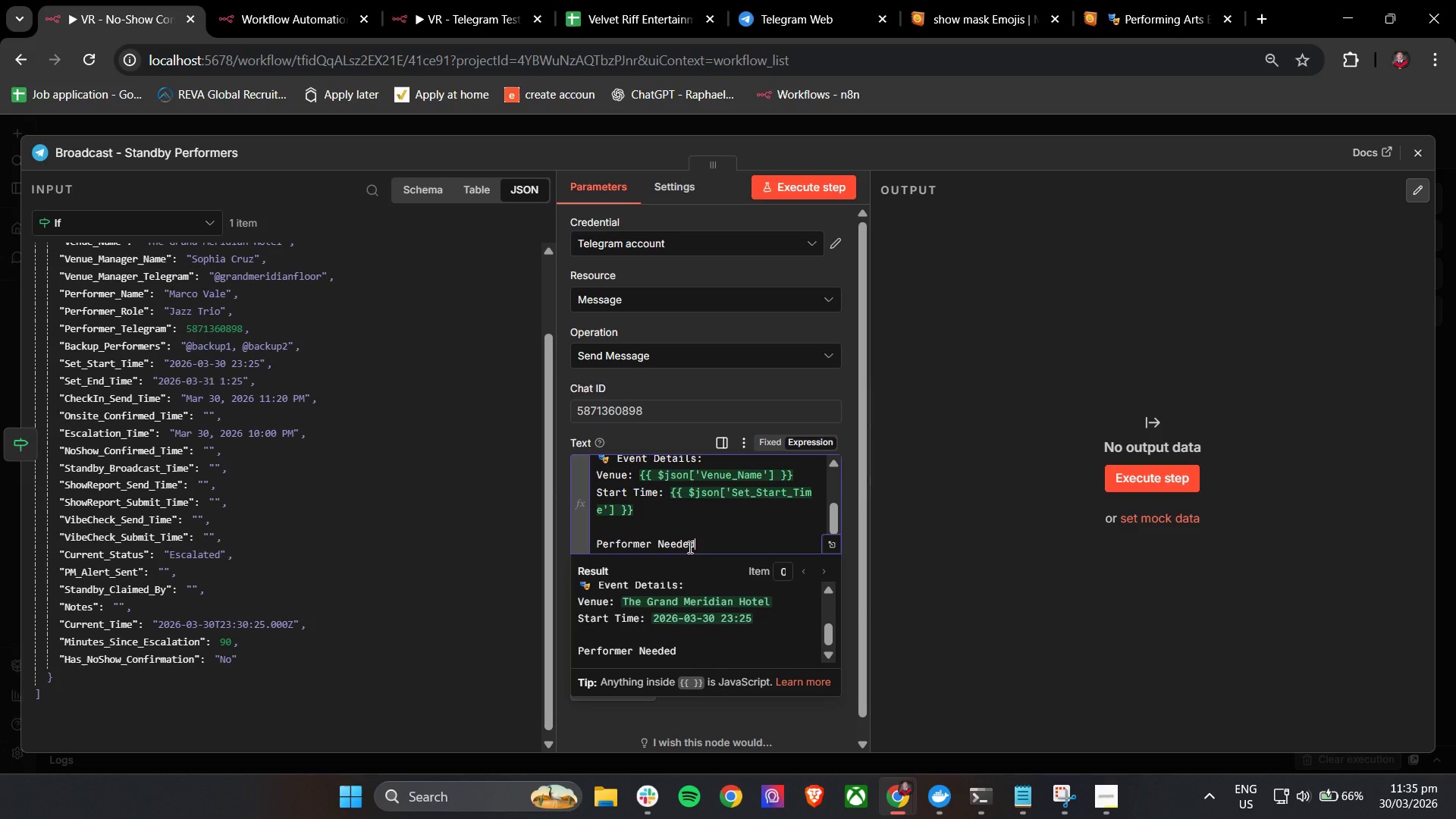 
key(Shift+Semicolon)
 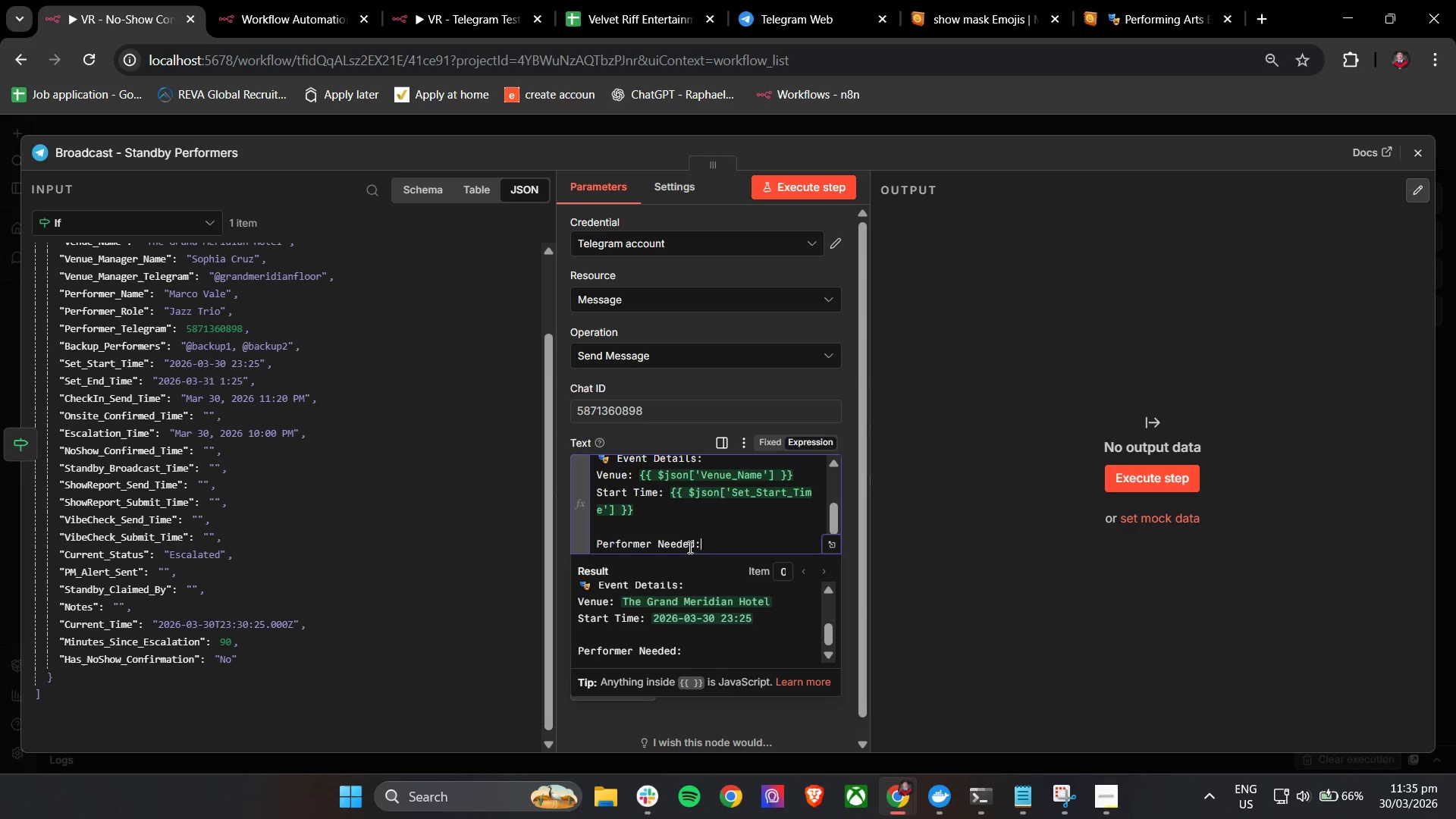 
key(Enter)
 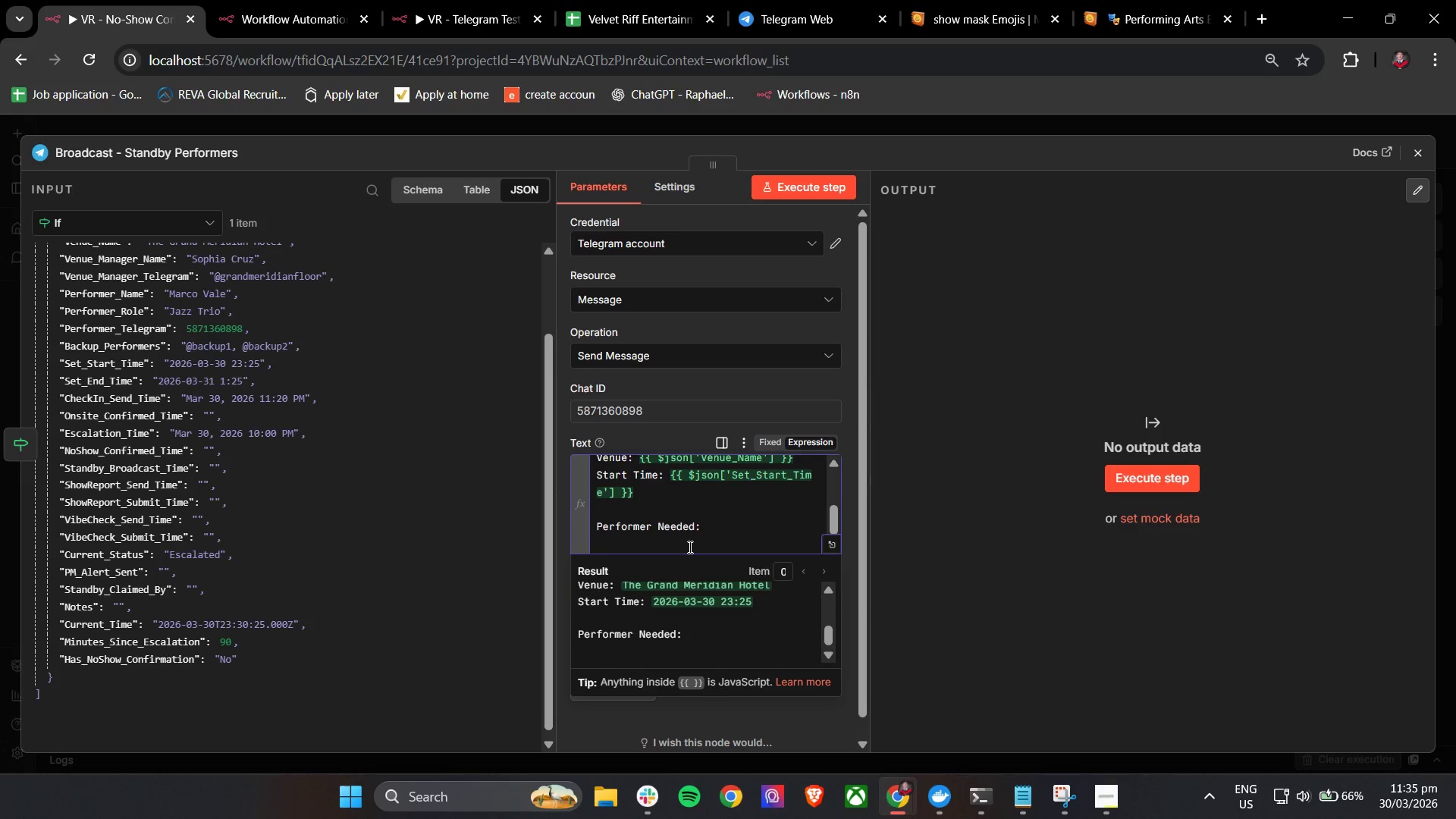 
type(Role: {{)
 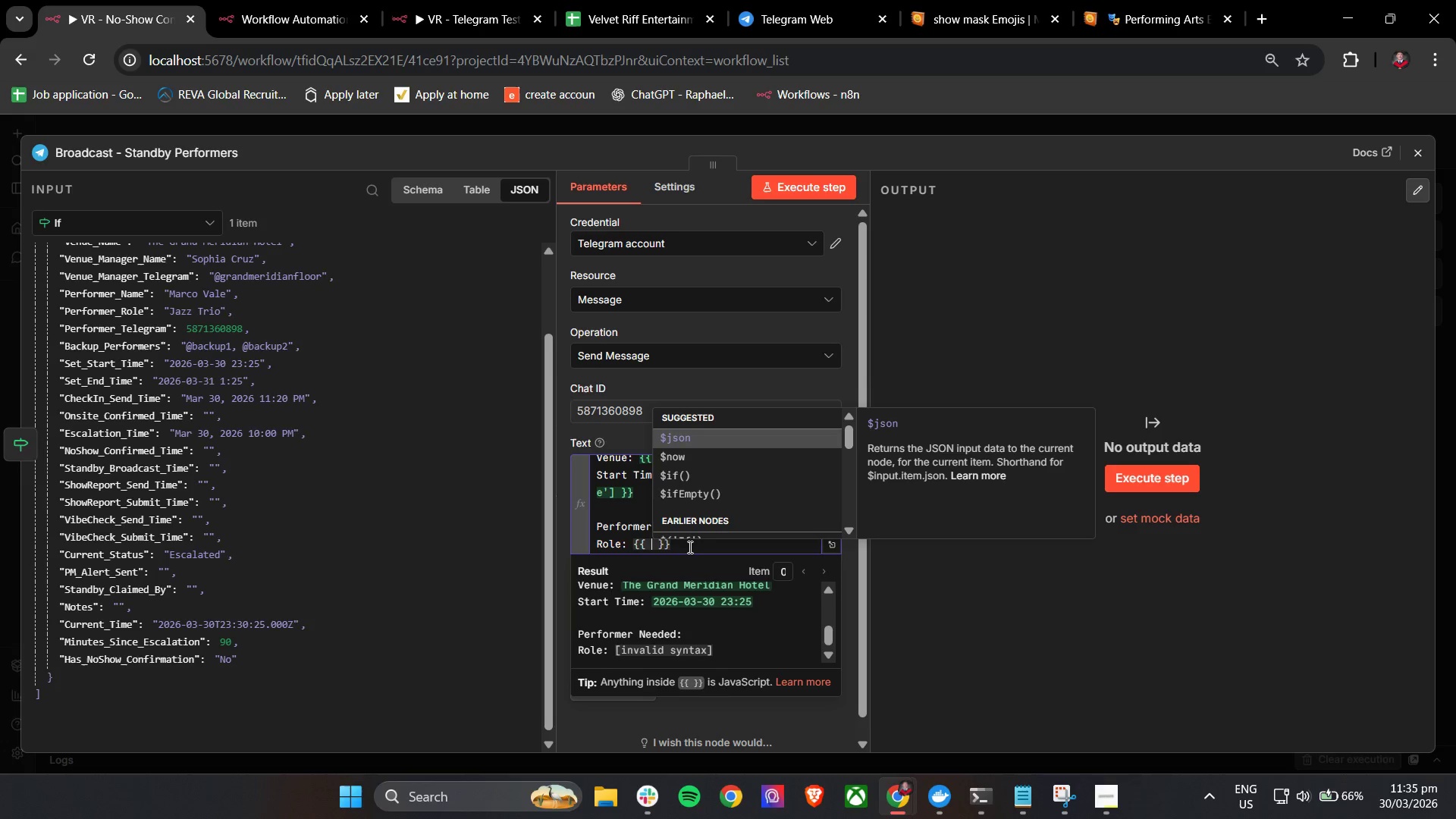 
key(Enter)
 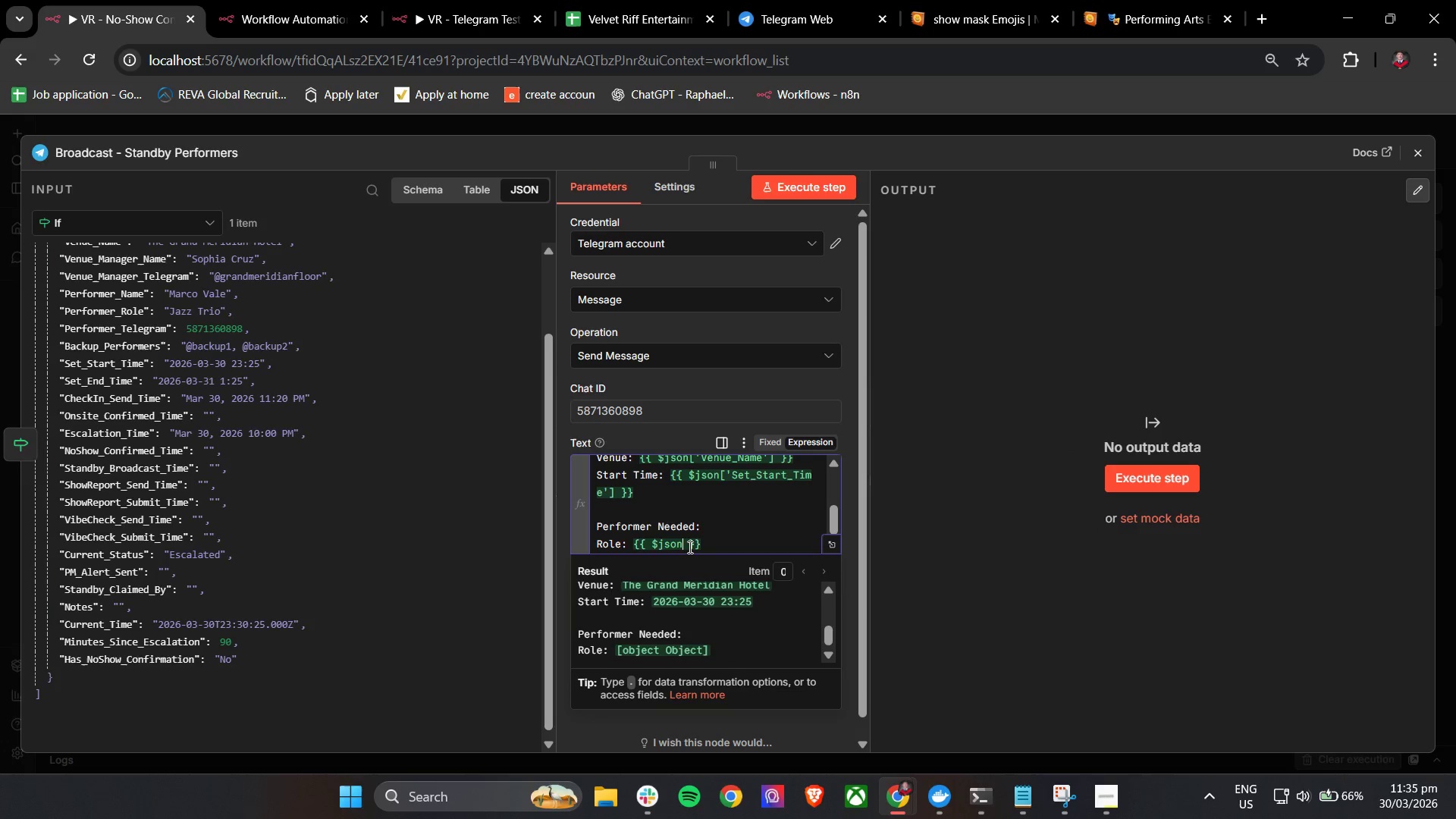 
key(BracketLeft)
 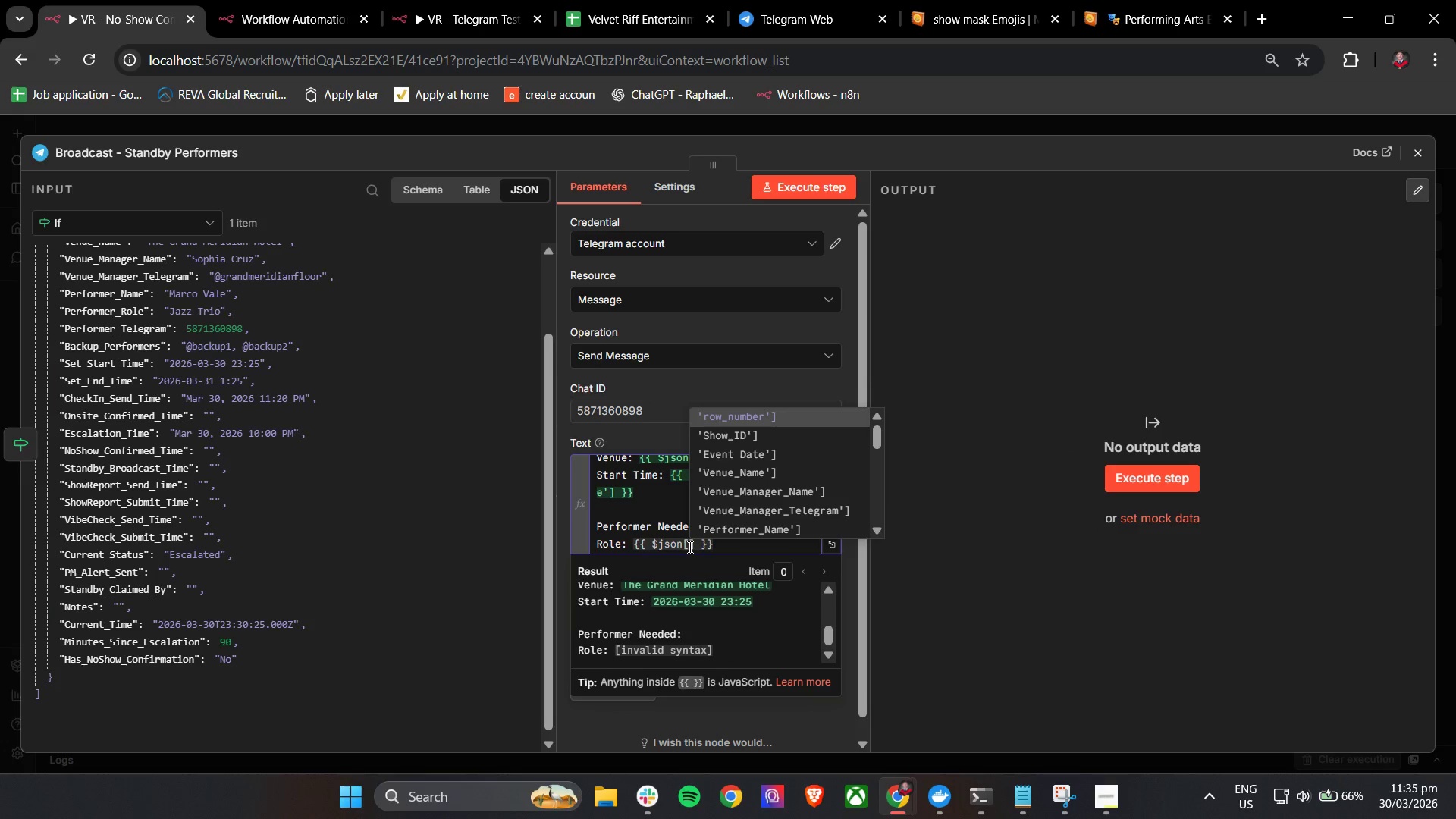 
key(ArrowDown)
 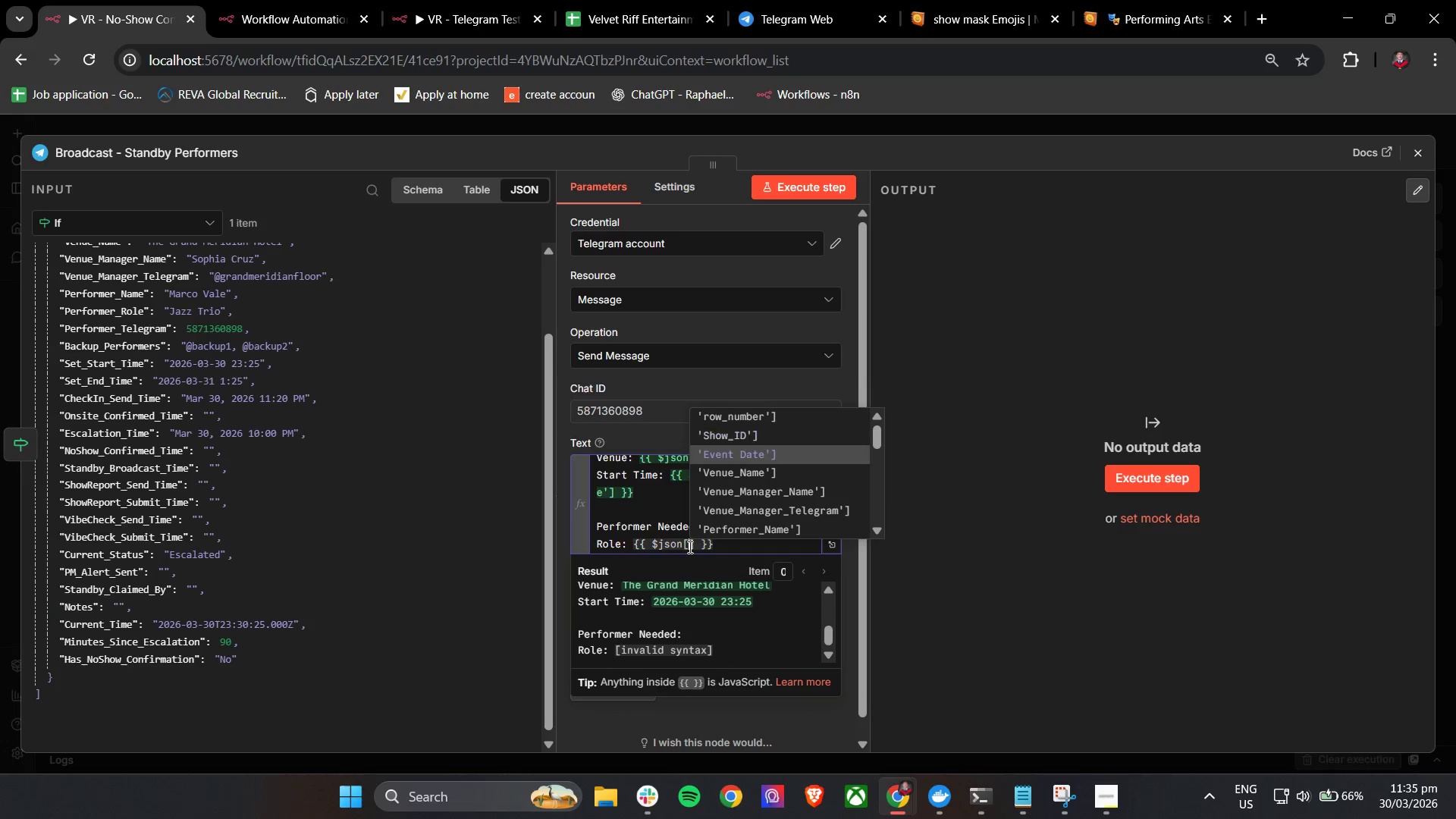 
key(ArrowDown)
 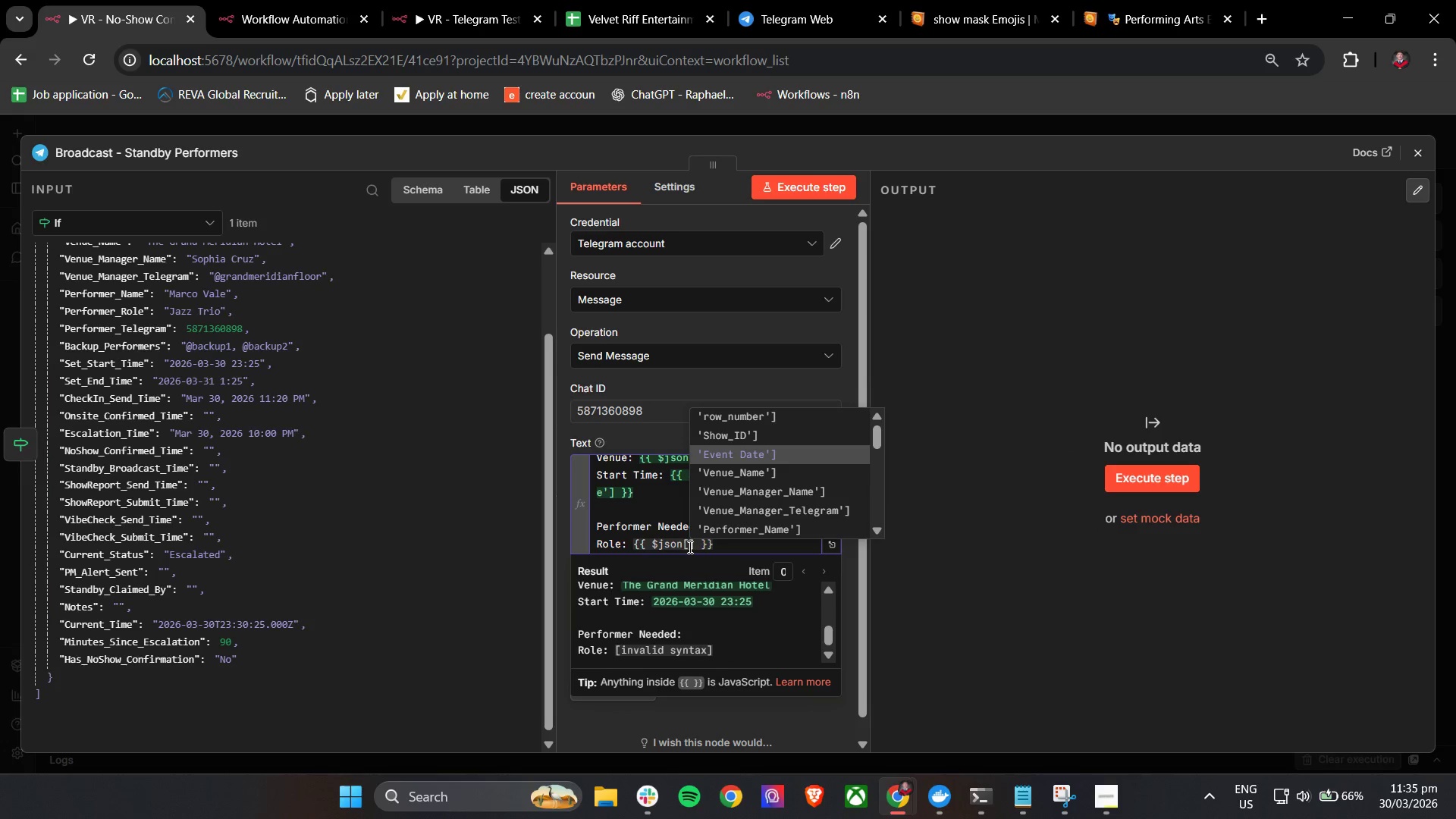 
key(ArrowDown)
 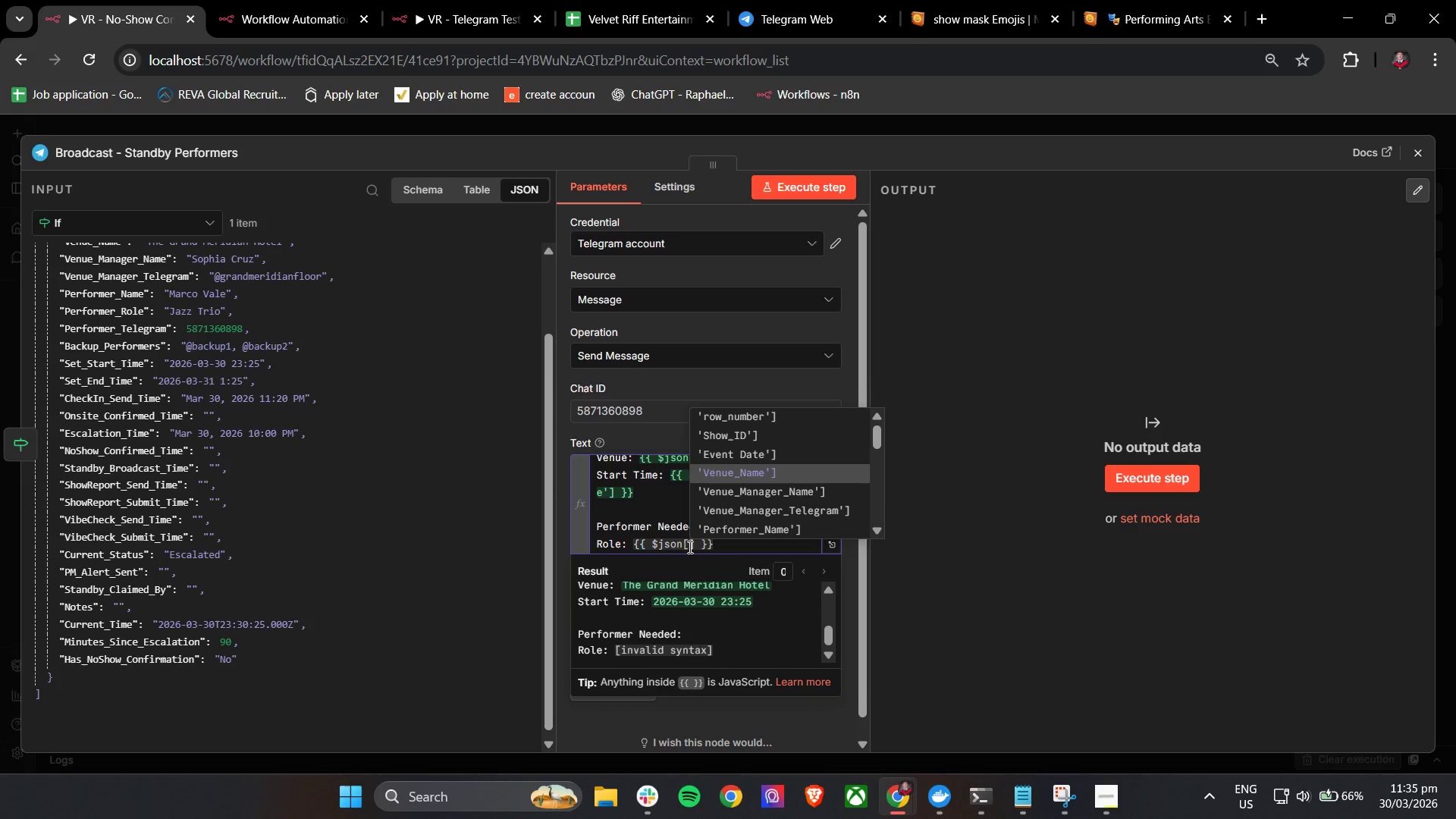 
key(ArrowDown)
 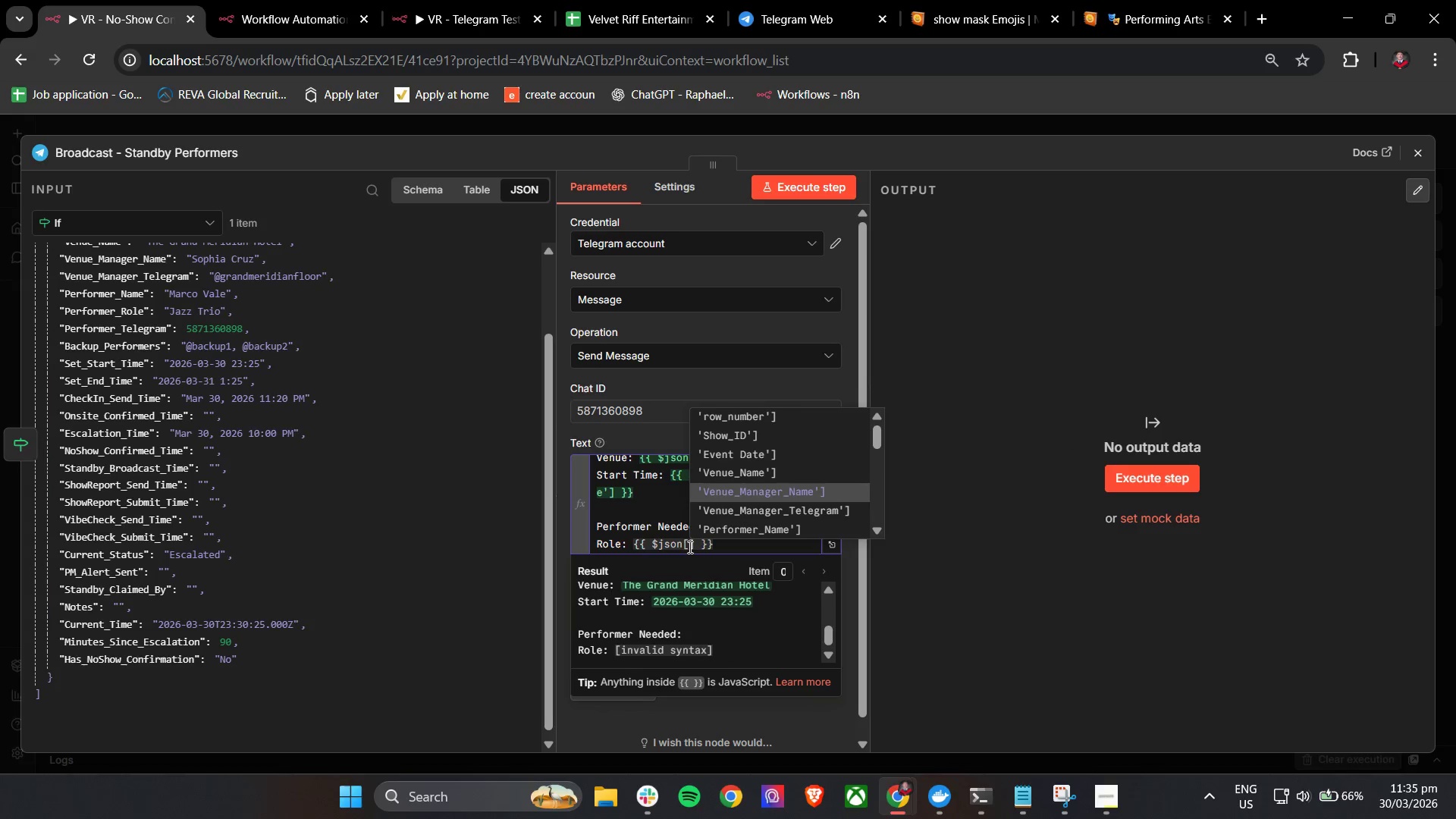 
key(ArrowDown)
 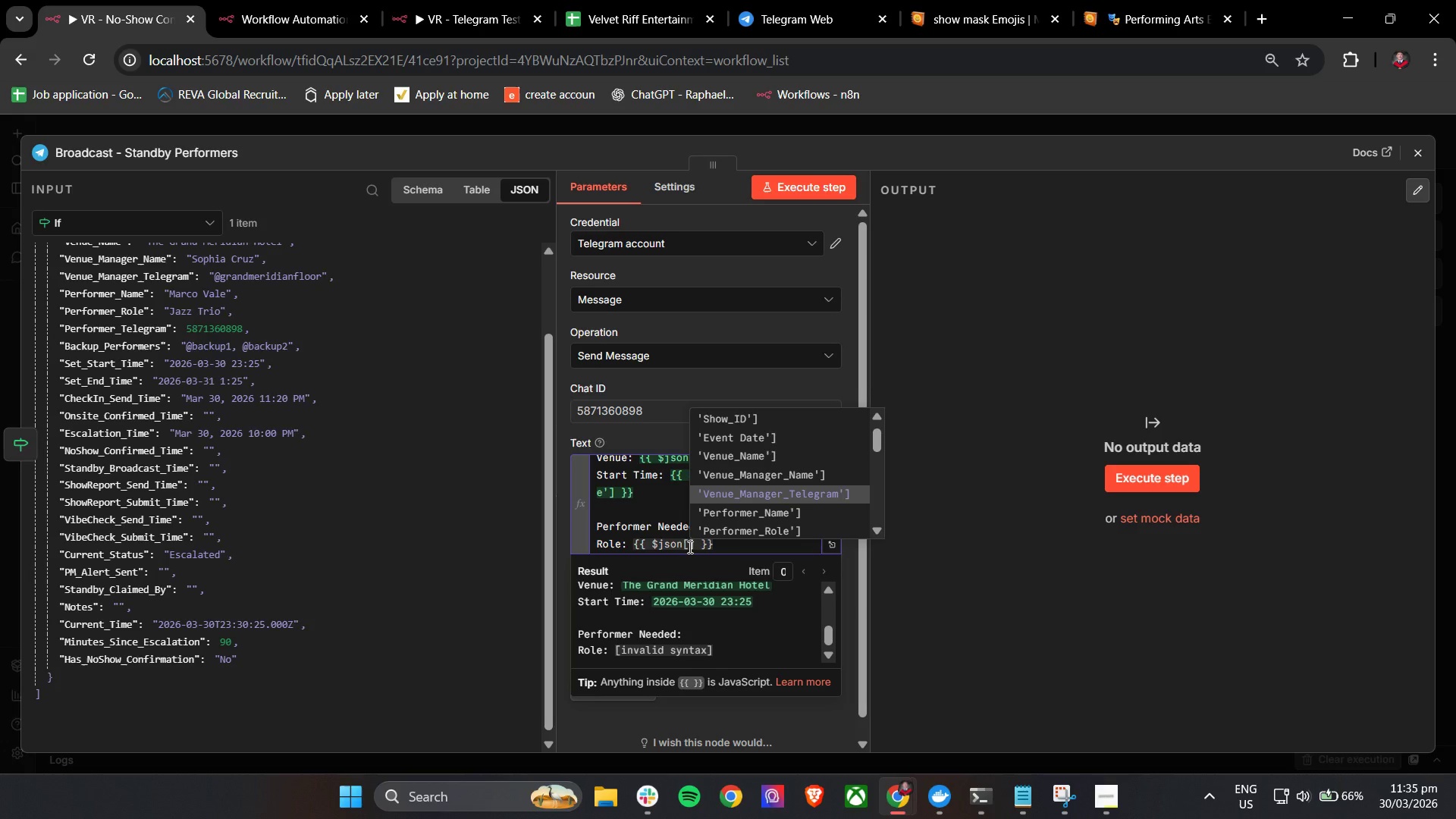 
key(ArrowDown)
 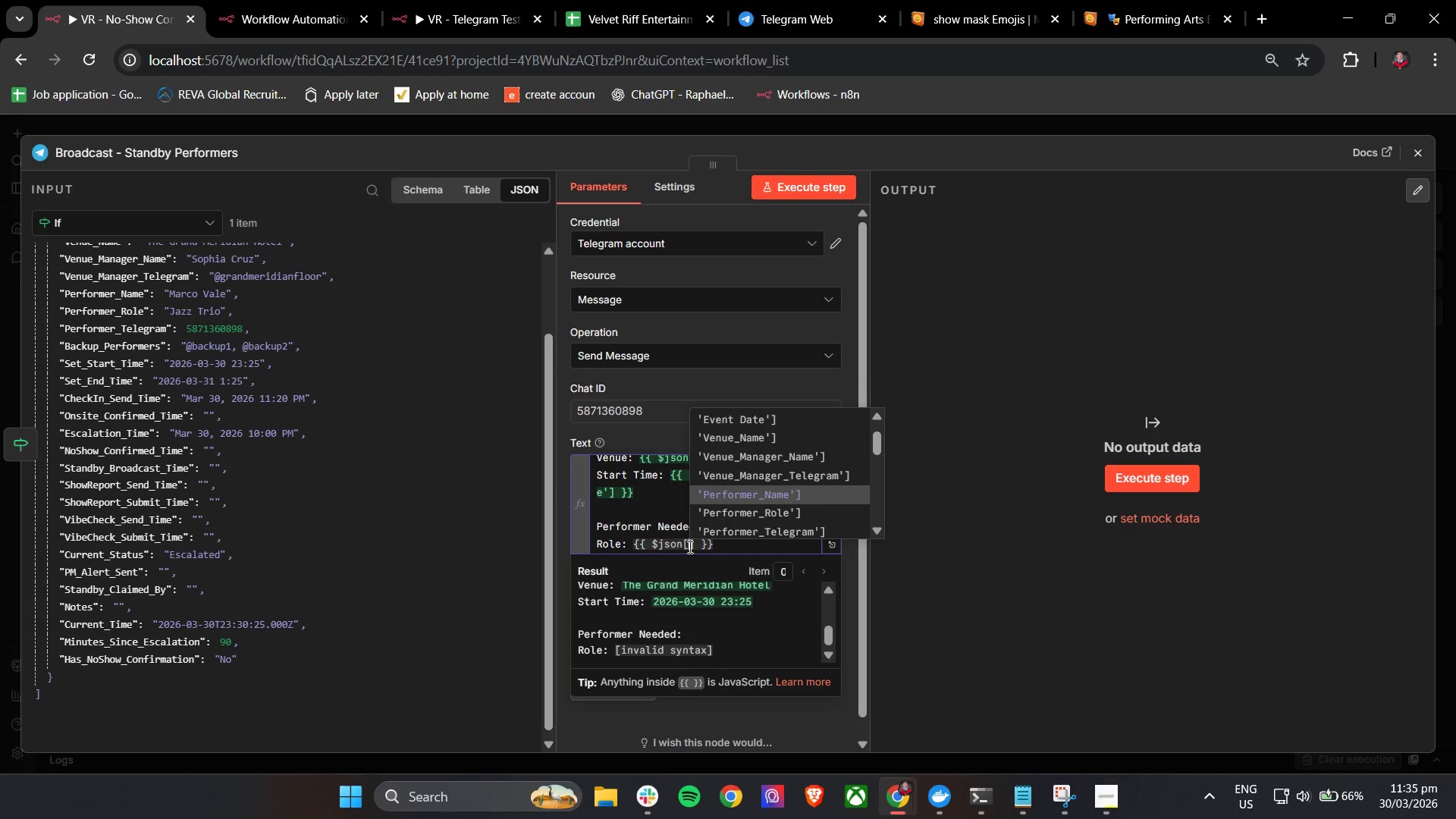 
key(ArrowDown)
 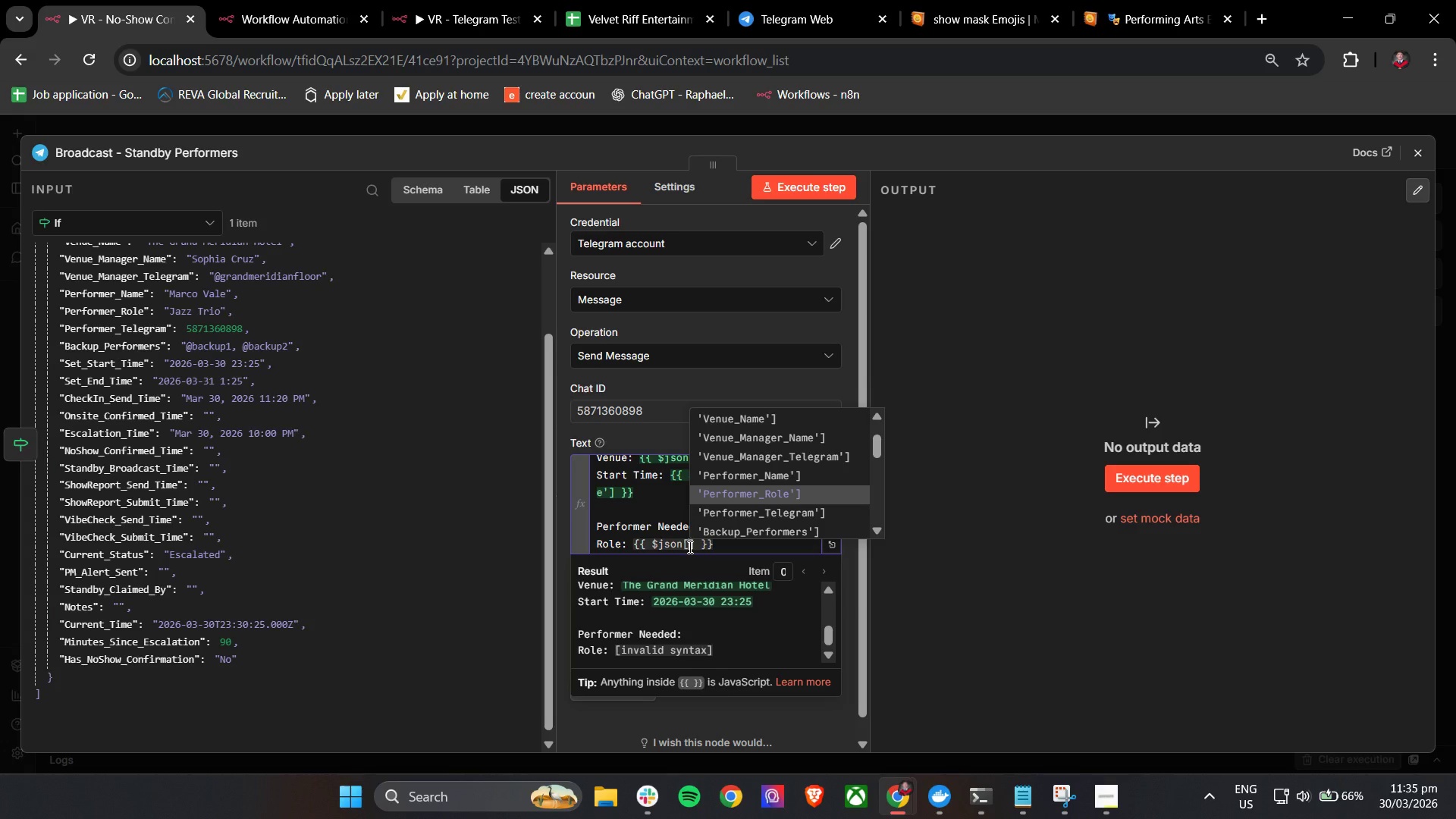 
key(Enter)
 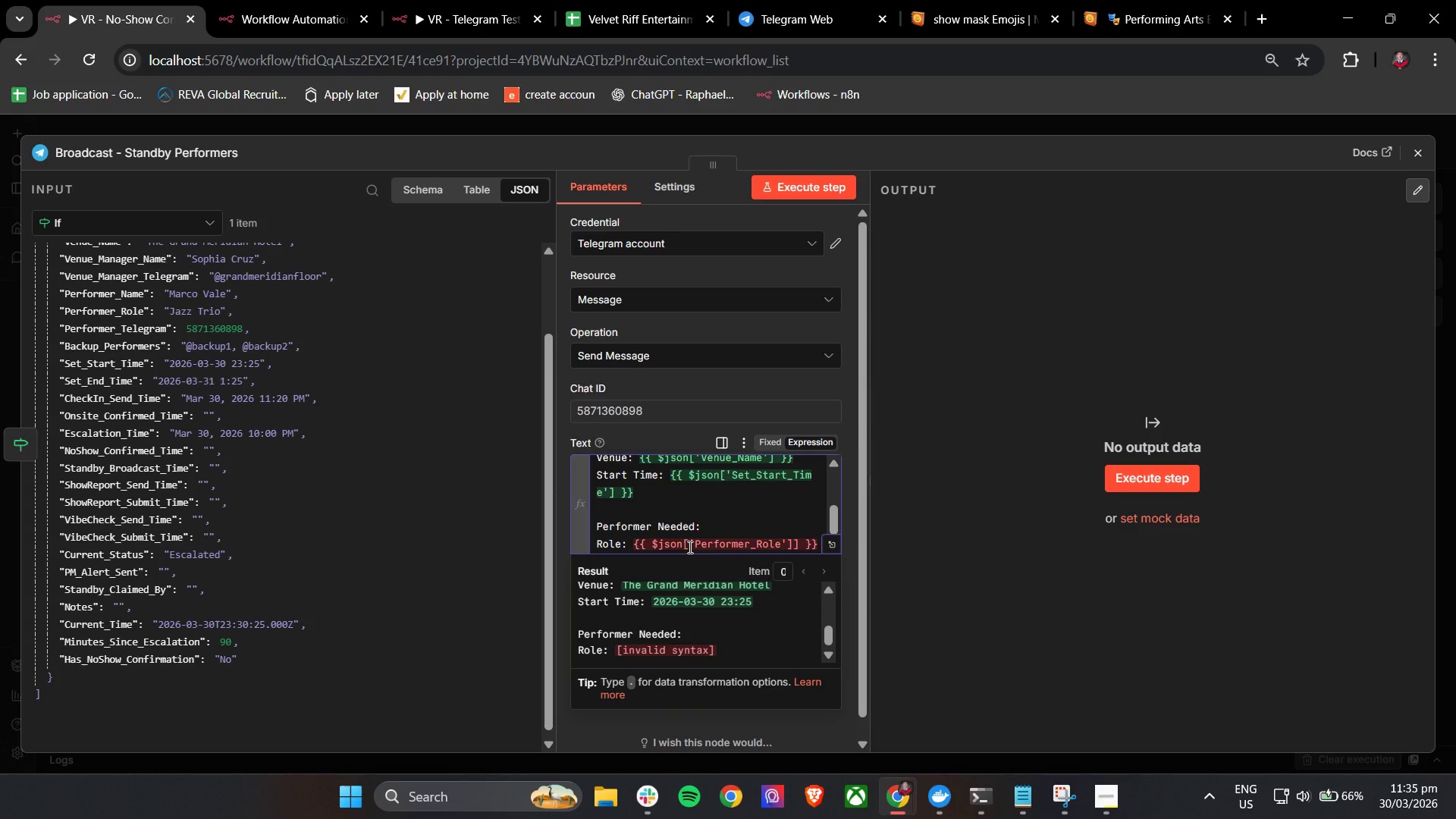 
key(Backspace)
 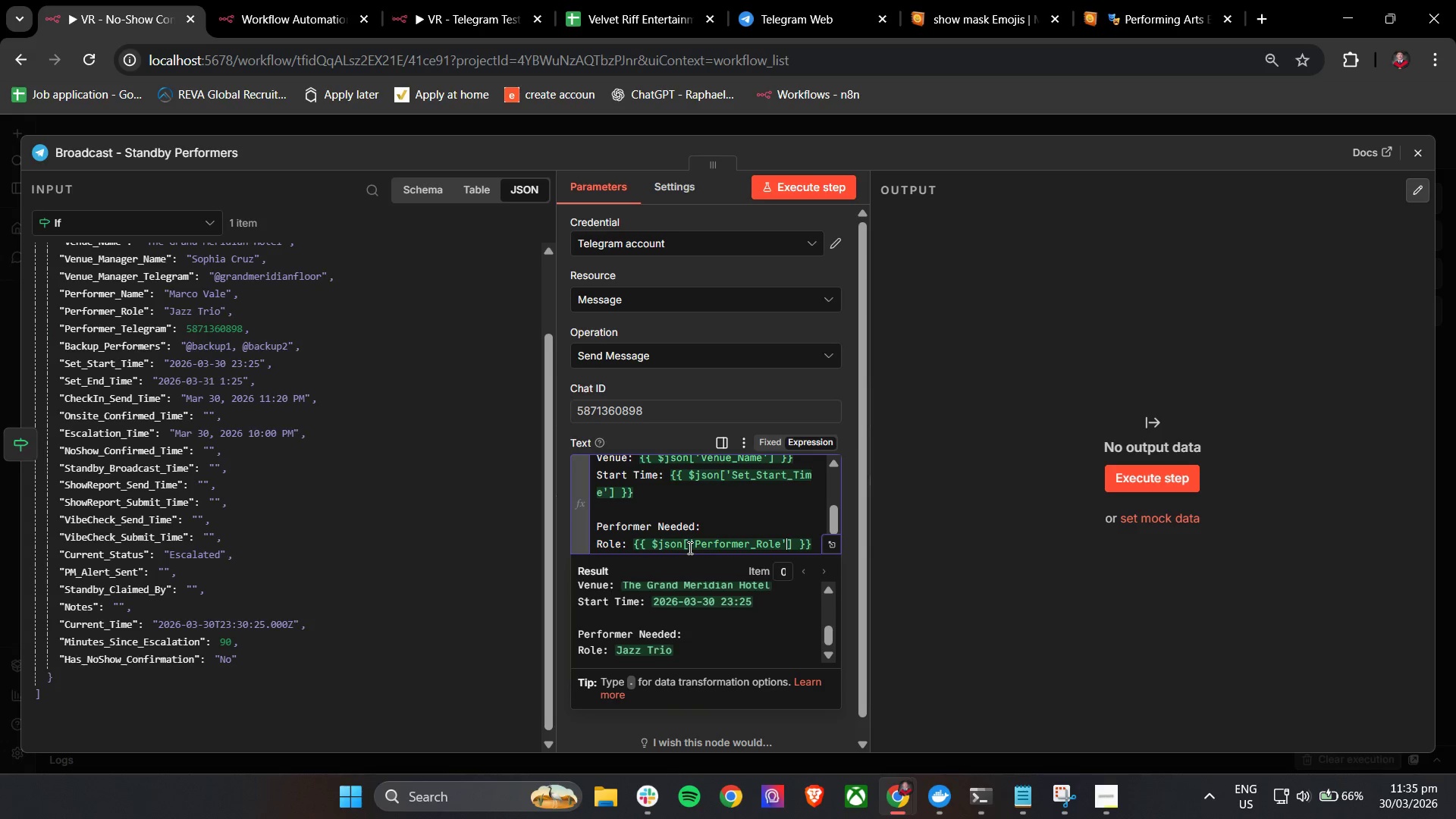 
key(ArrowRight)
 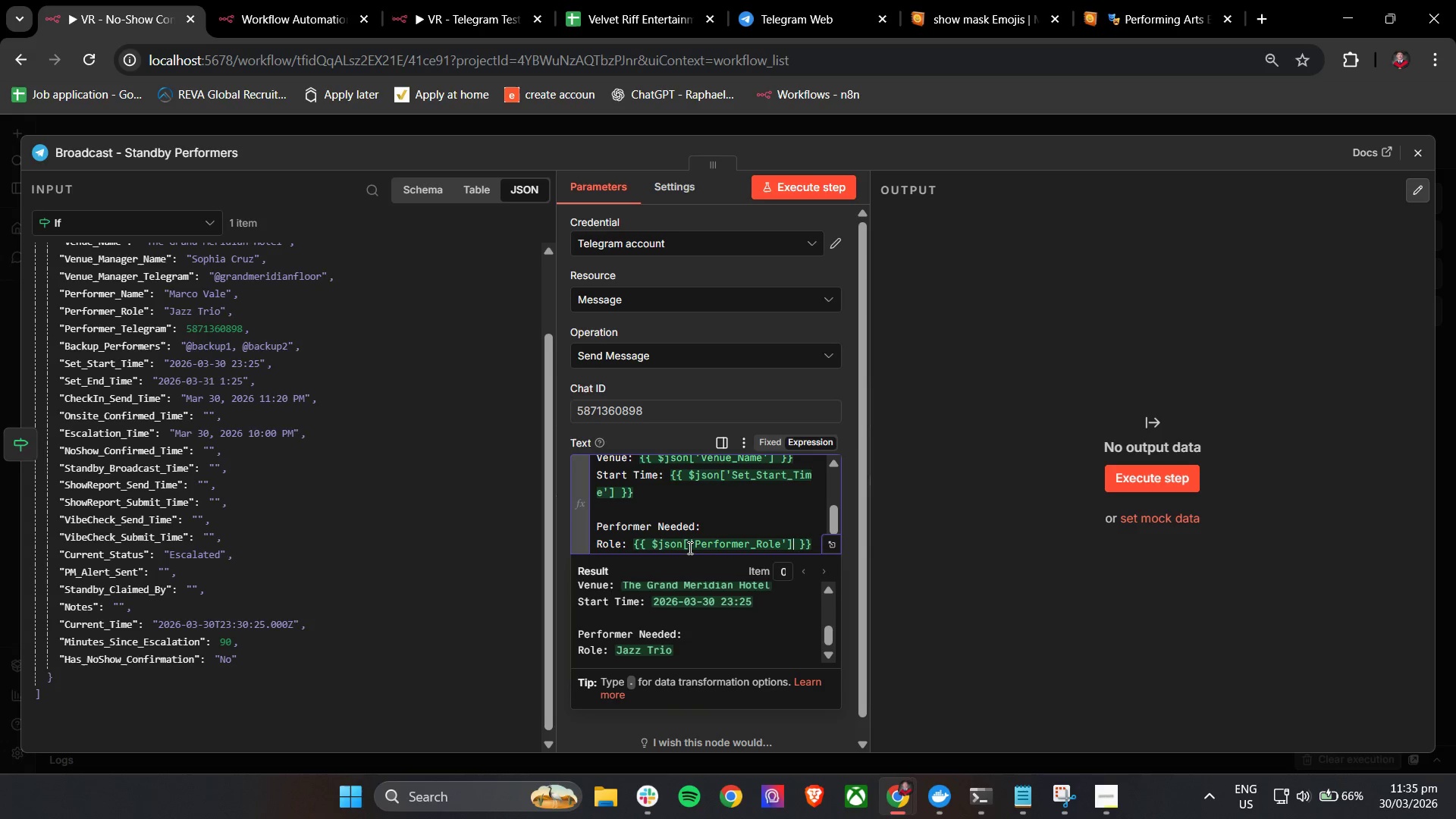 
key(ArrowRight)
 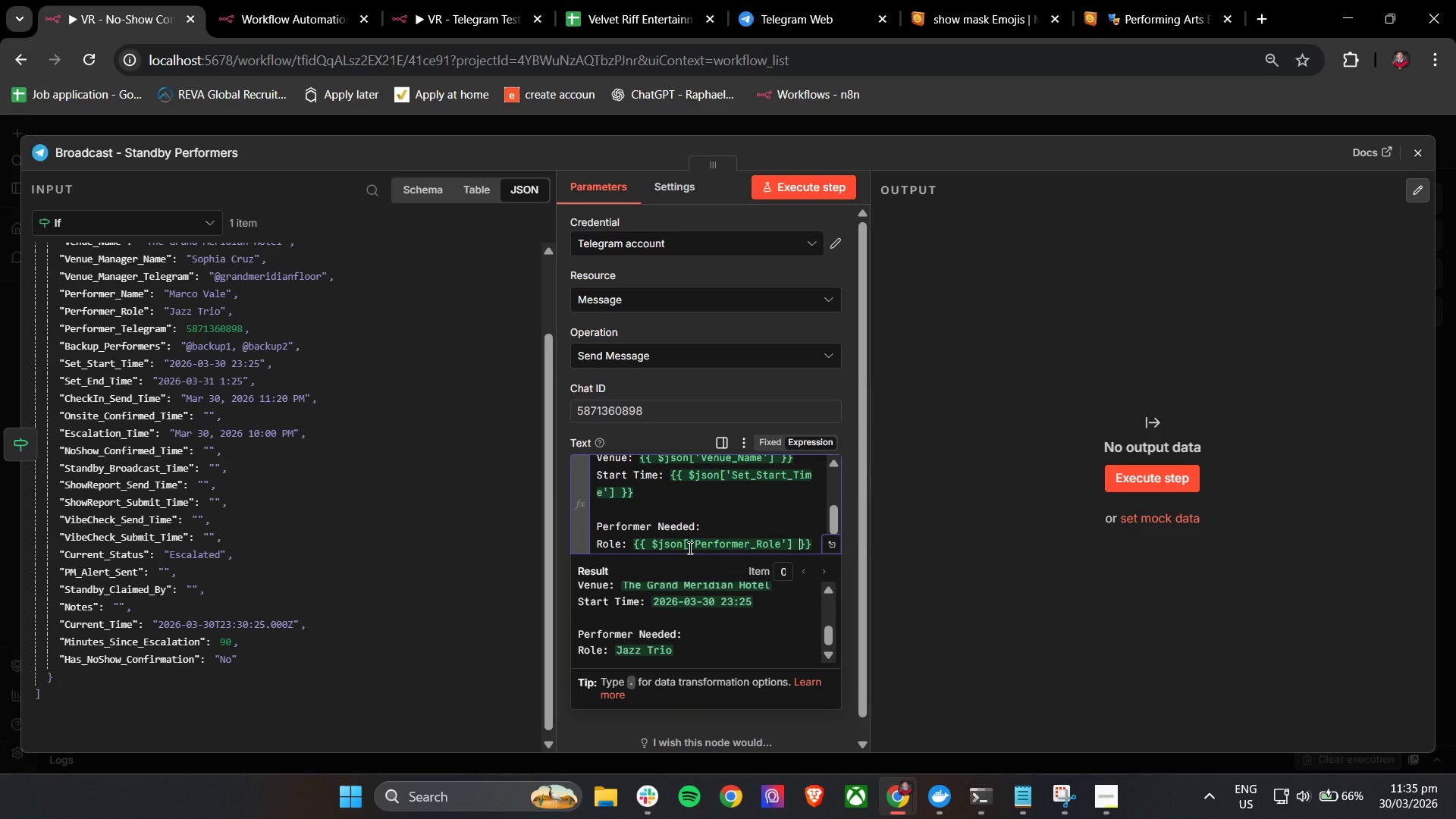 
key(ArrowRight)
 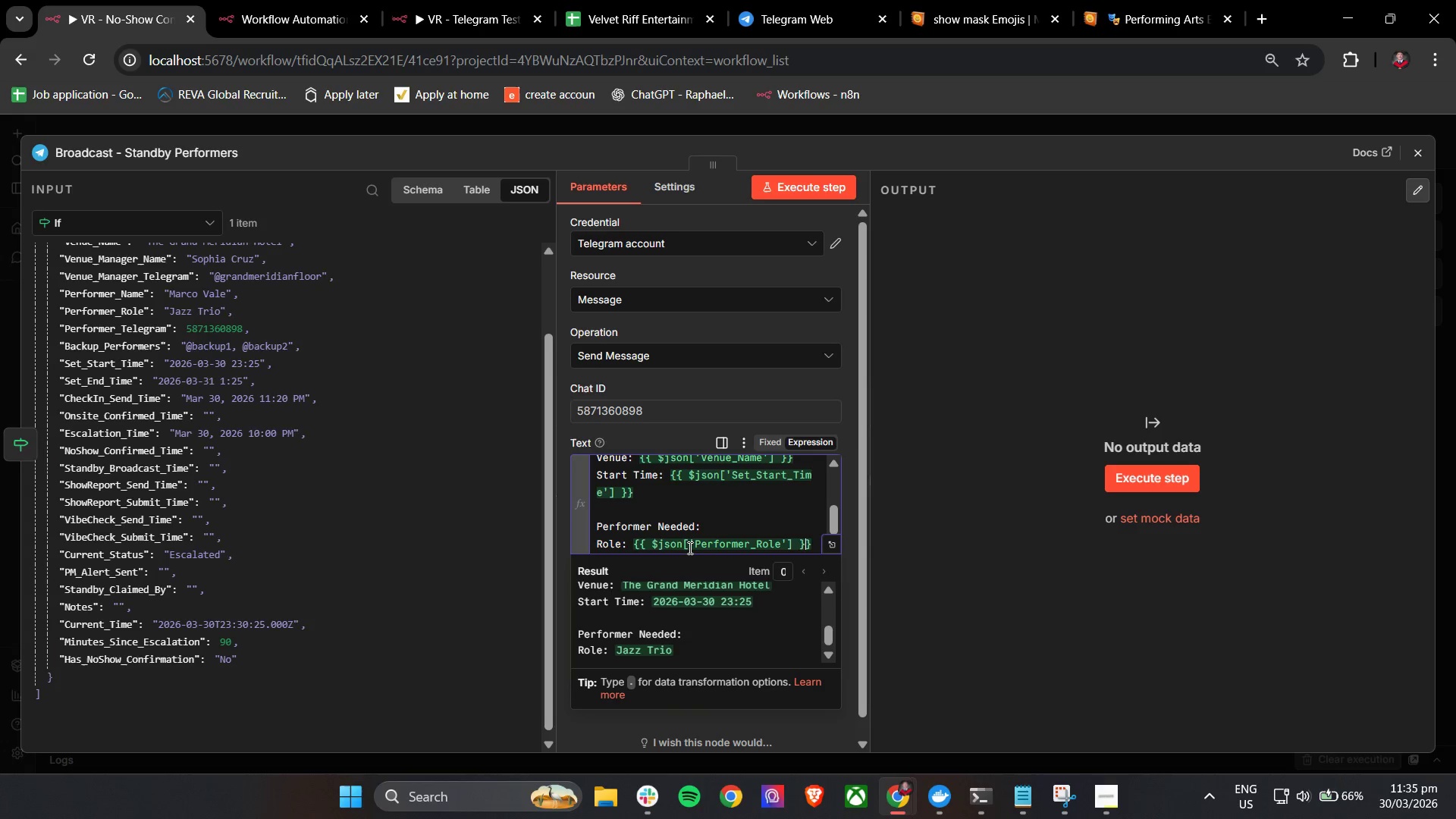 
key(ArrowRight)
 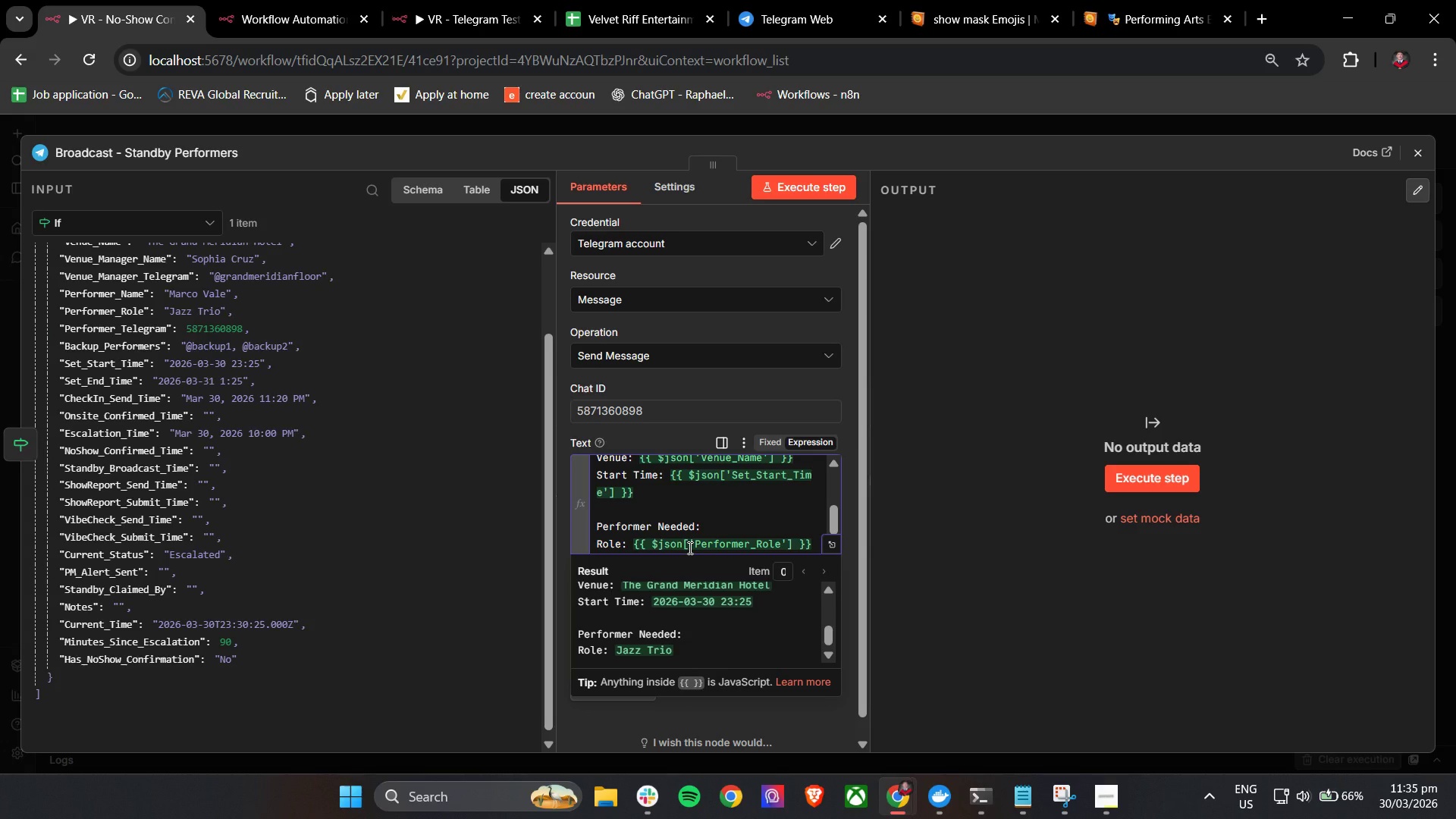 
key(Enter)
 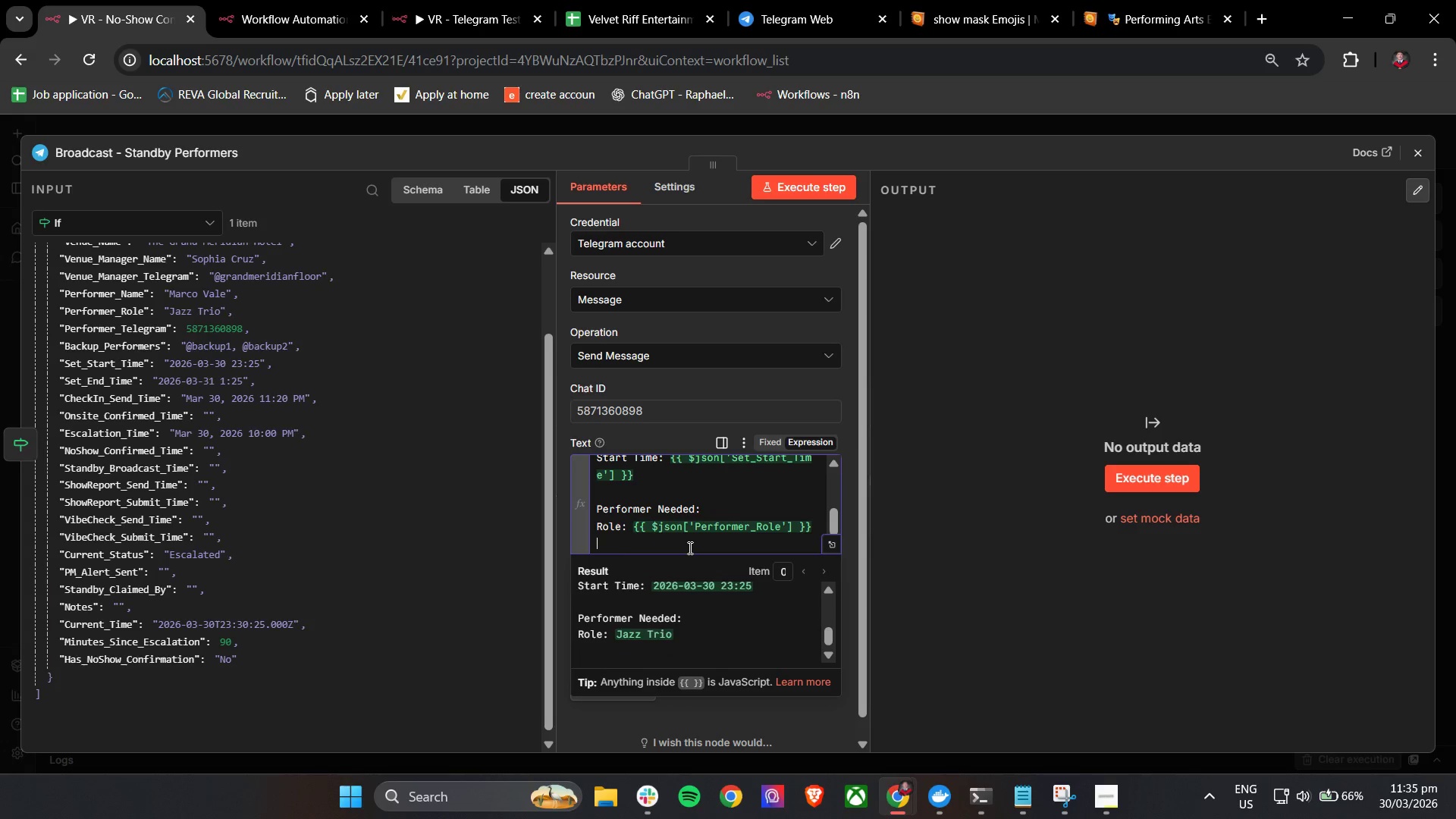 
key(Enter)
 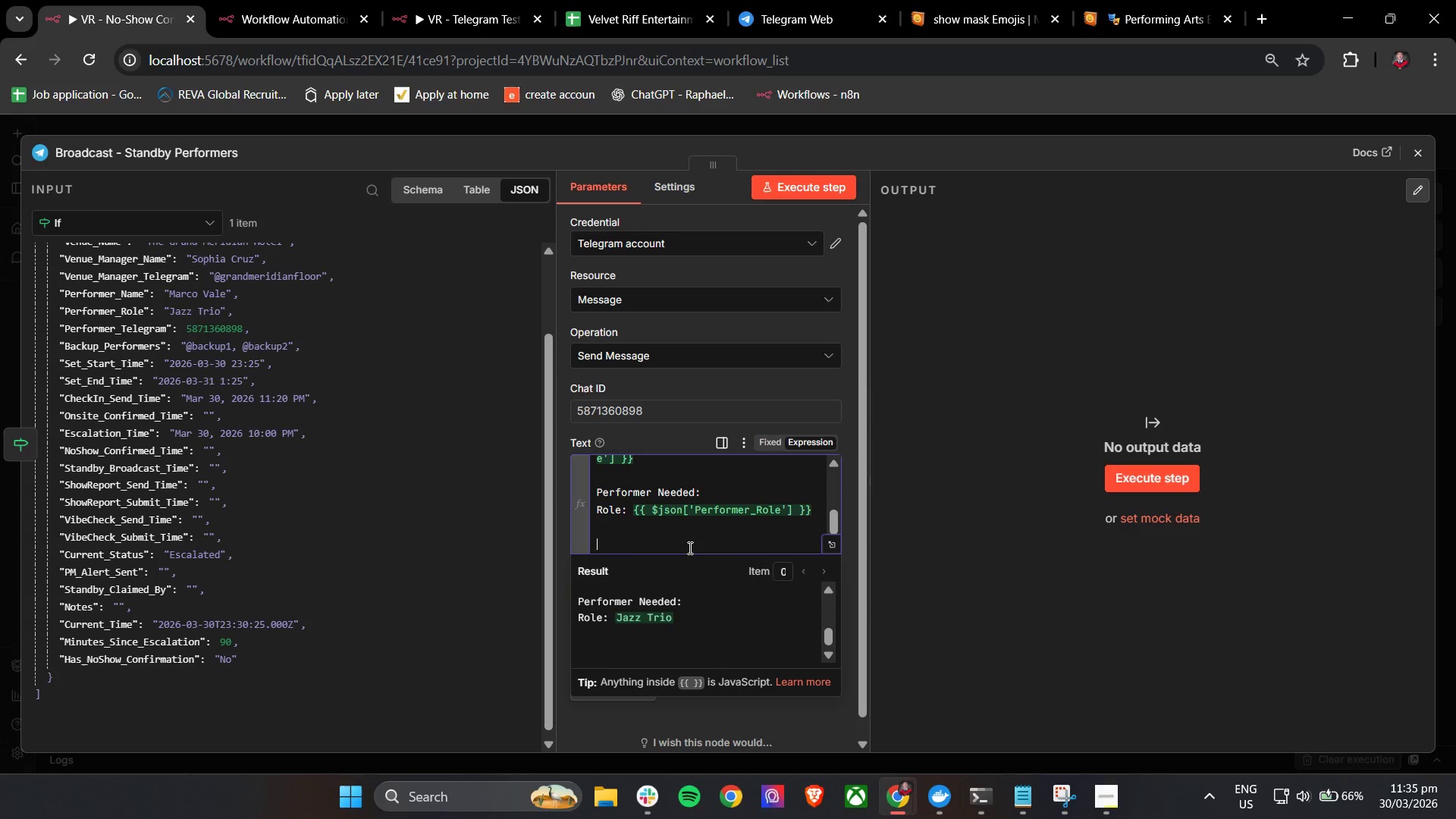 
type(If you A)
key(Backspace)
type(are available and ac)
key(Backspace)
key(Backspace)
type(can arrive )
 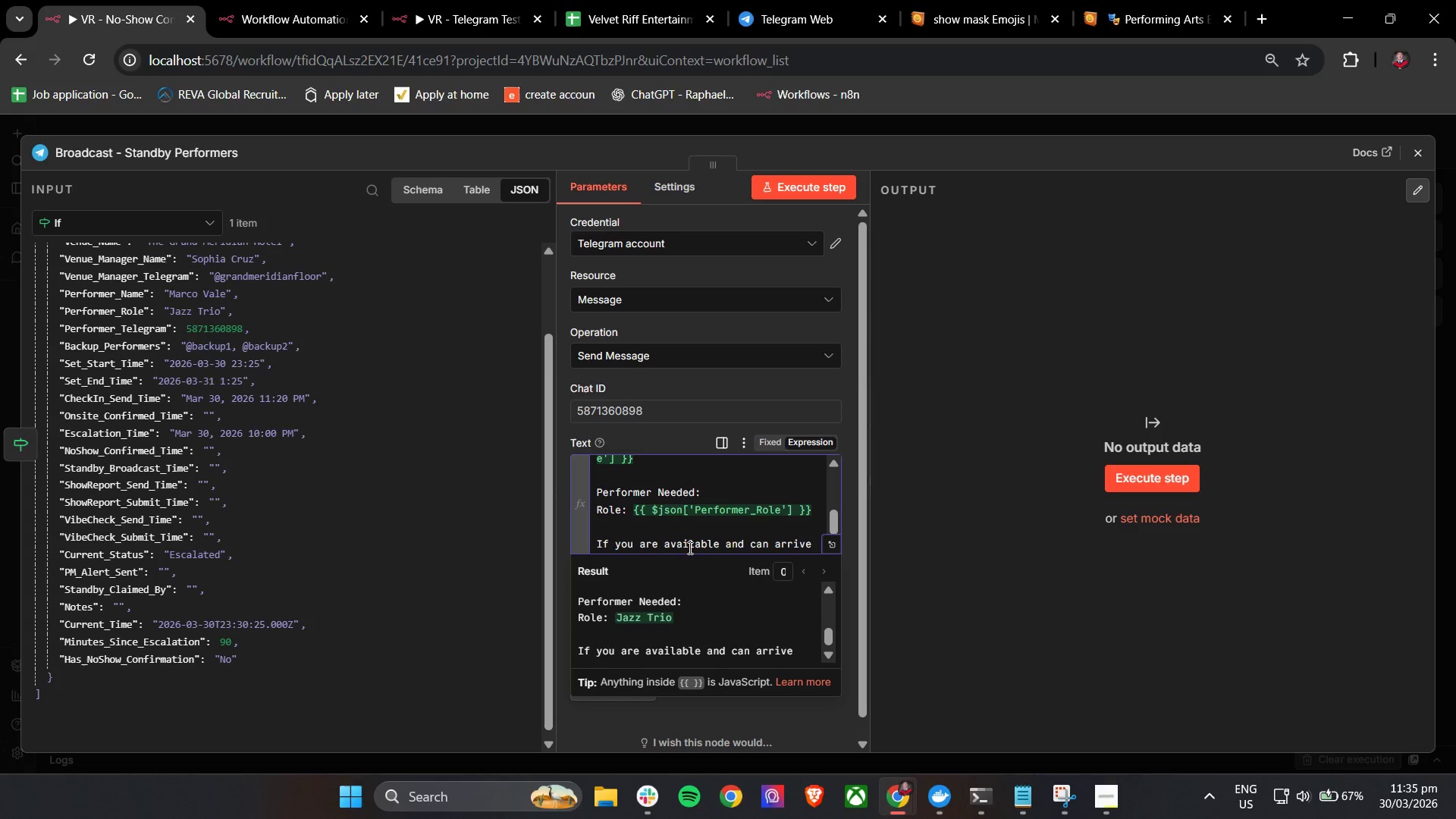 
type(immediate)
 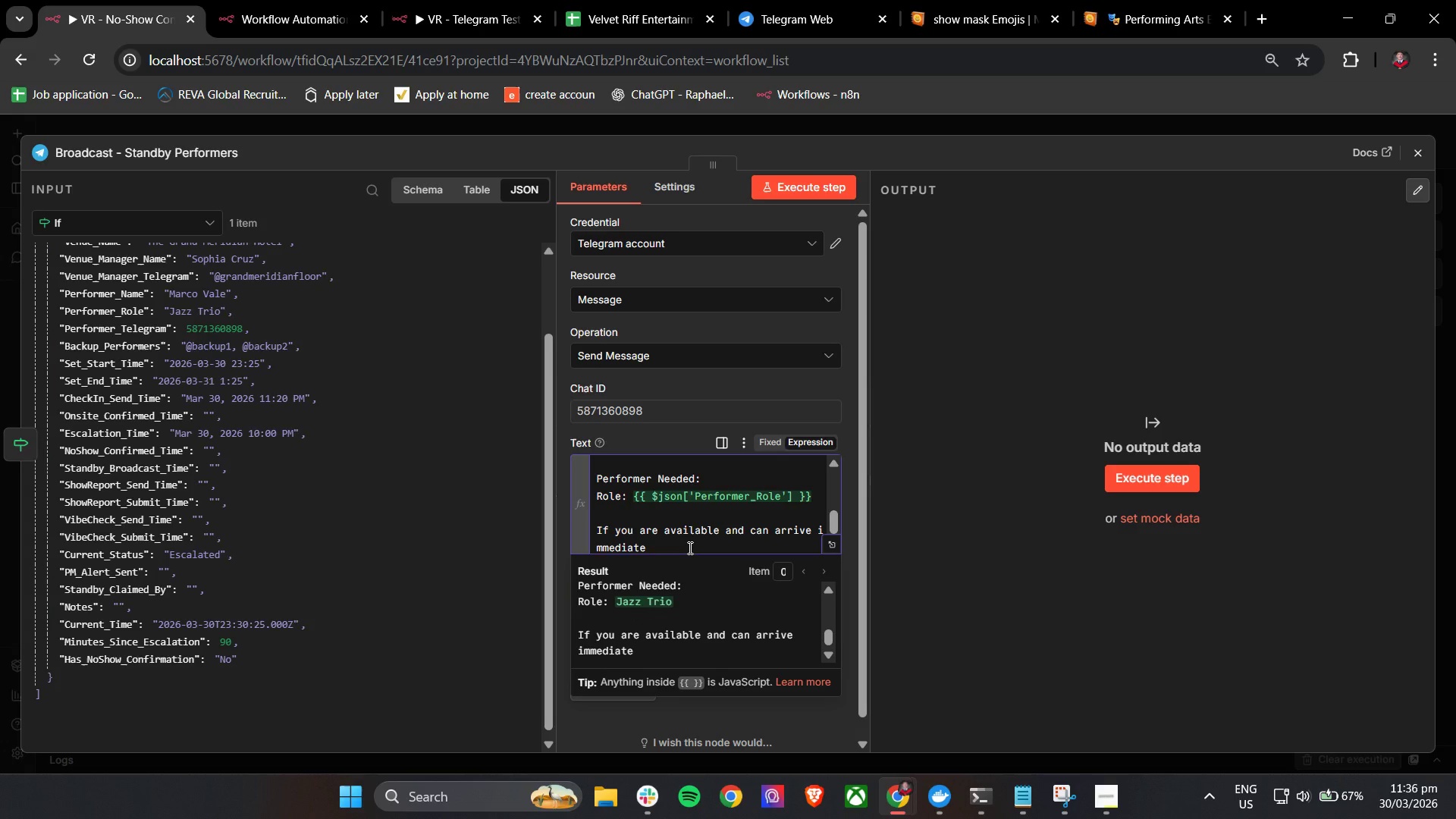 
type(ly, Repl)
key(Backspace)
key(Backspace)
key(Backspace)
key(Backspace)
type(reply:)
 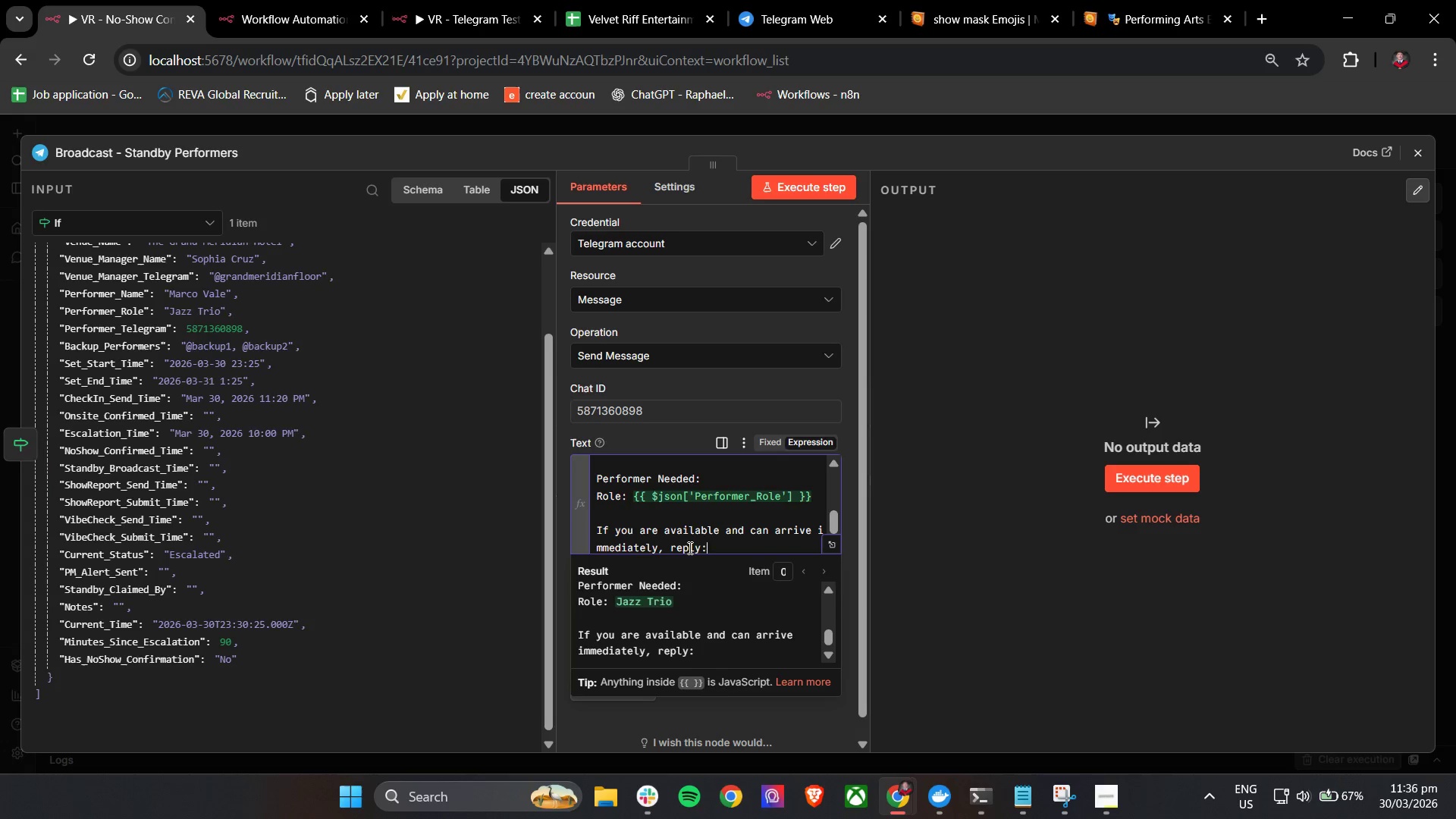 
hold_key(key=ShiftLeft, duration=1.16)
 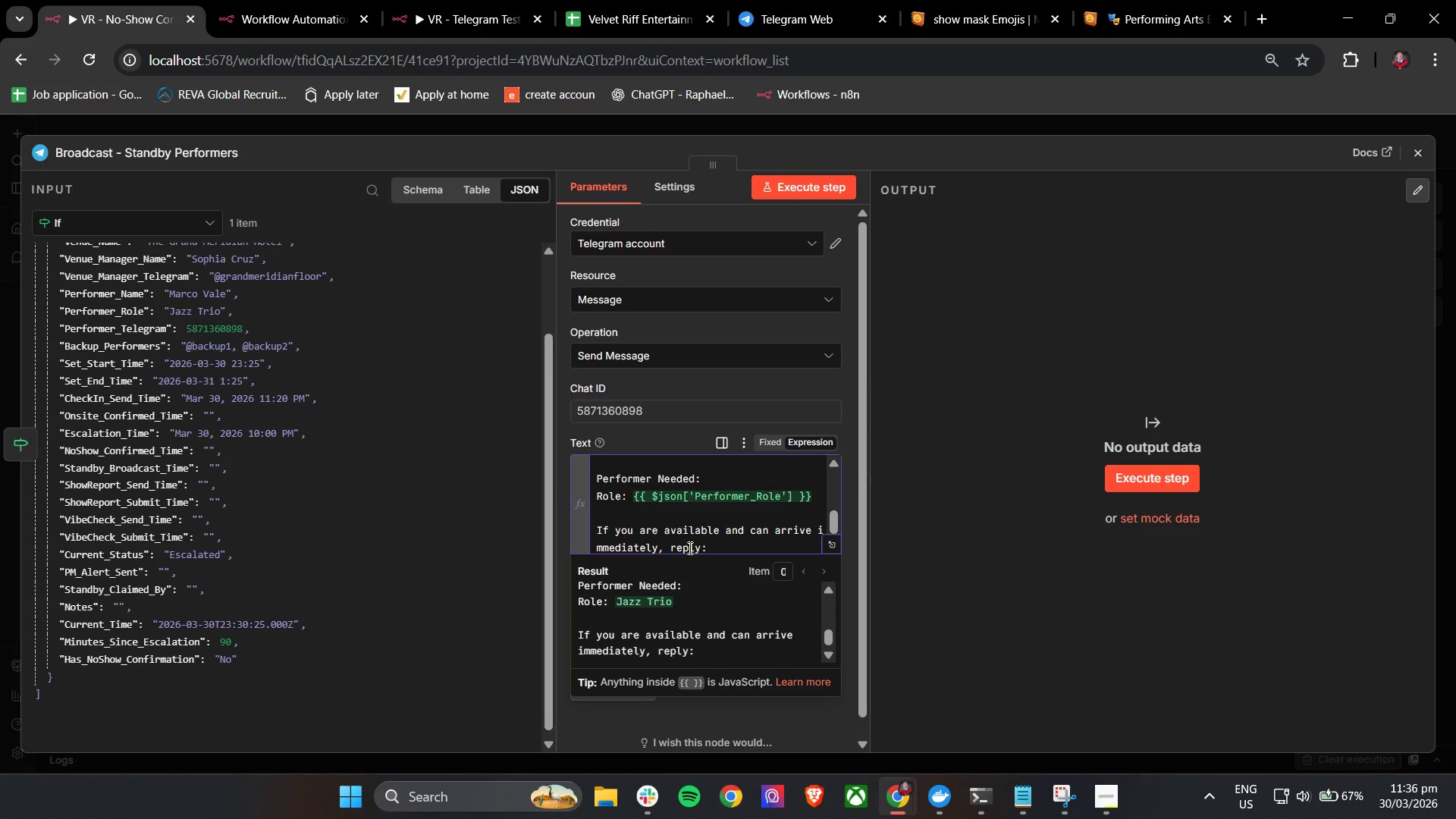 
key(Space)
 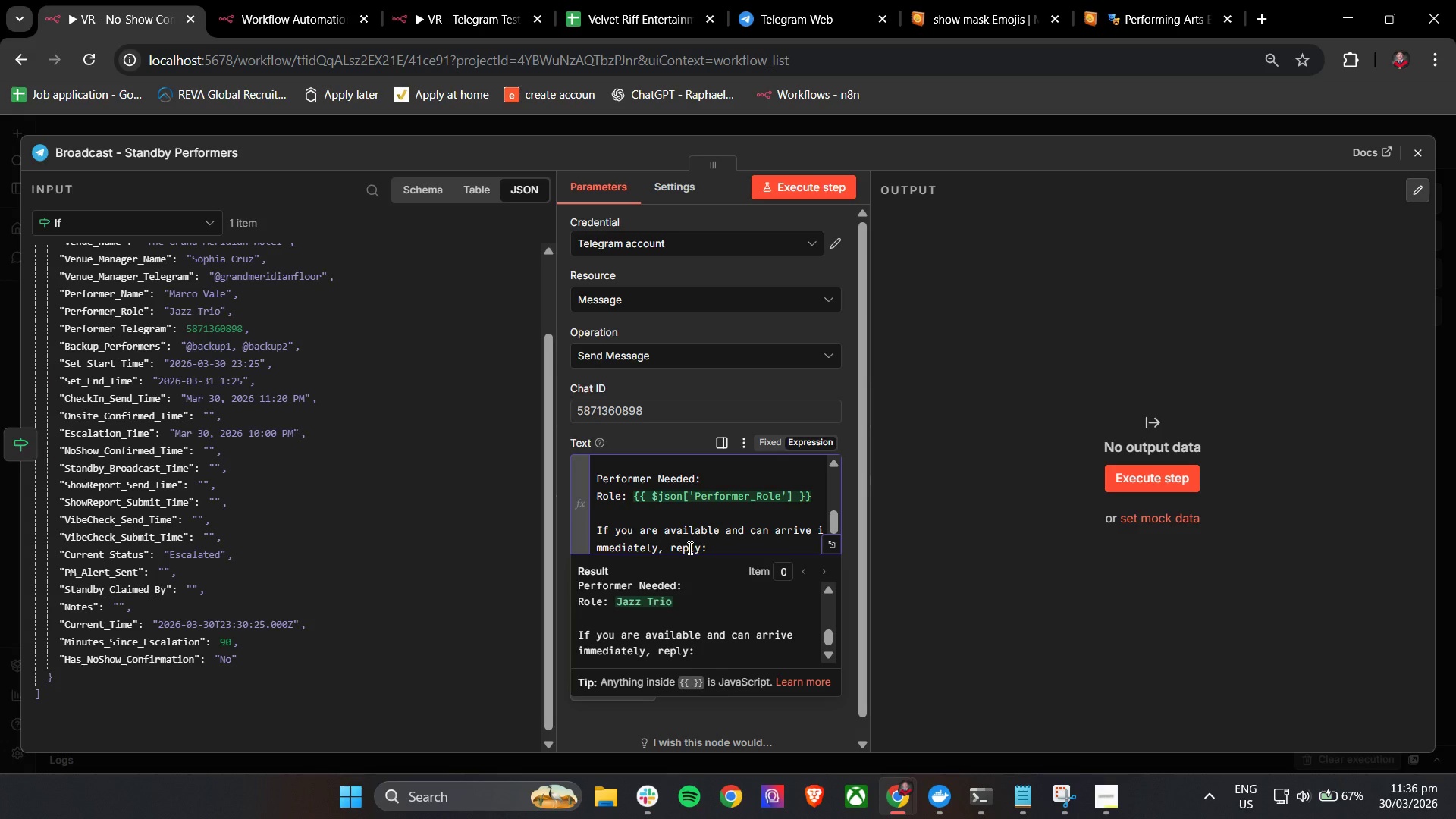 
key(Backspace)
 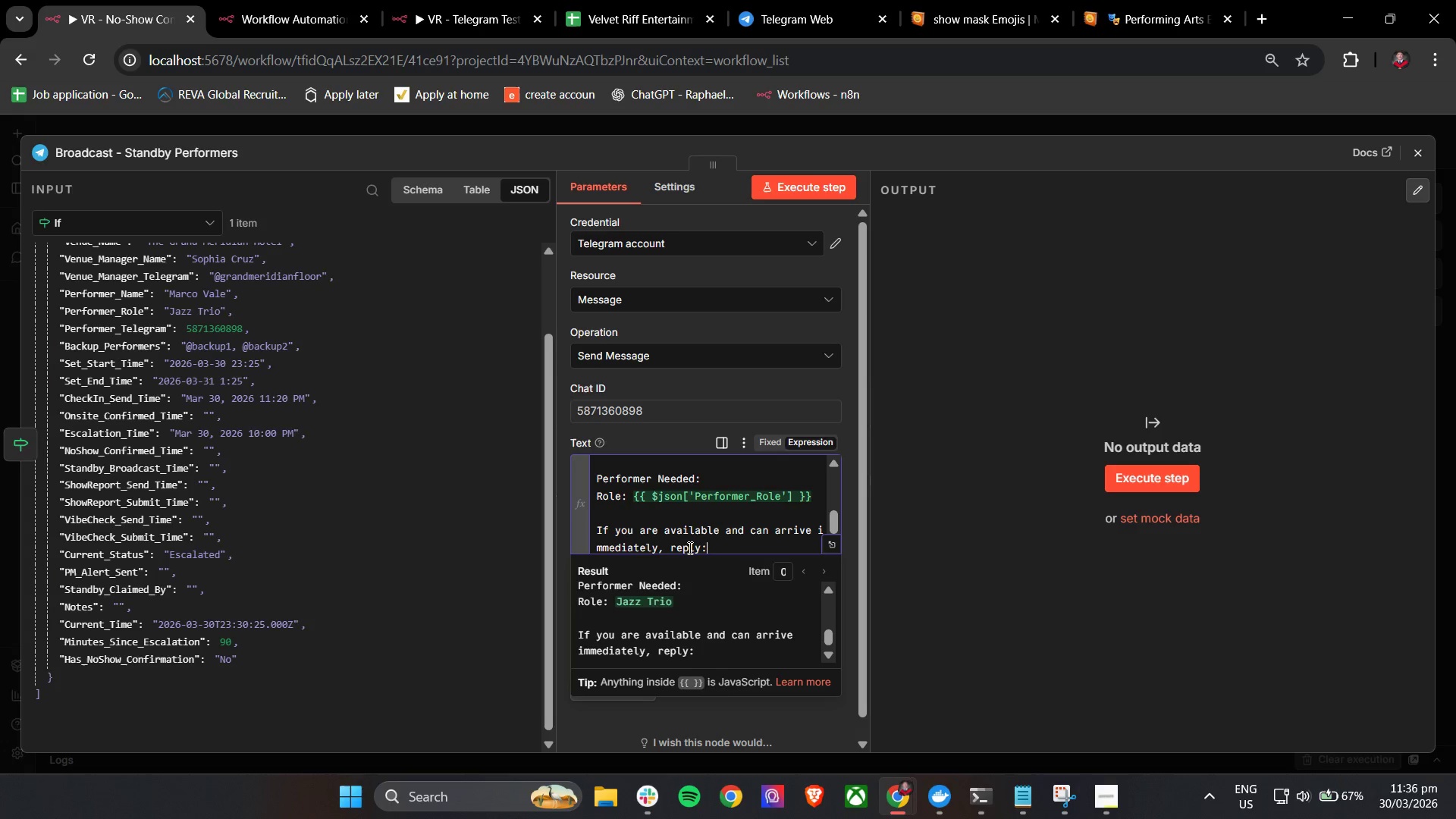 
key(Space)
 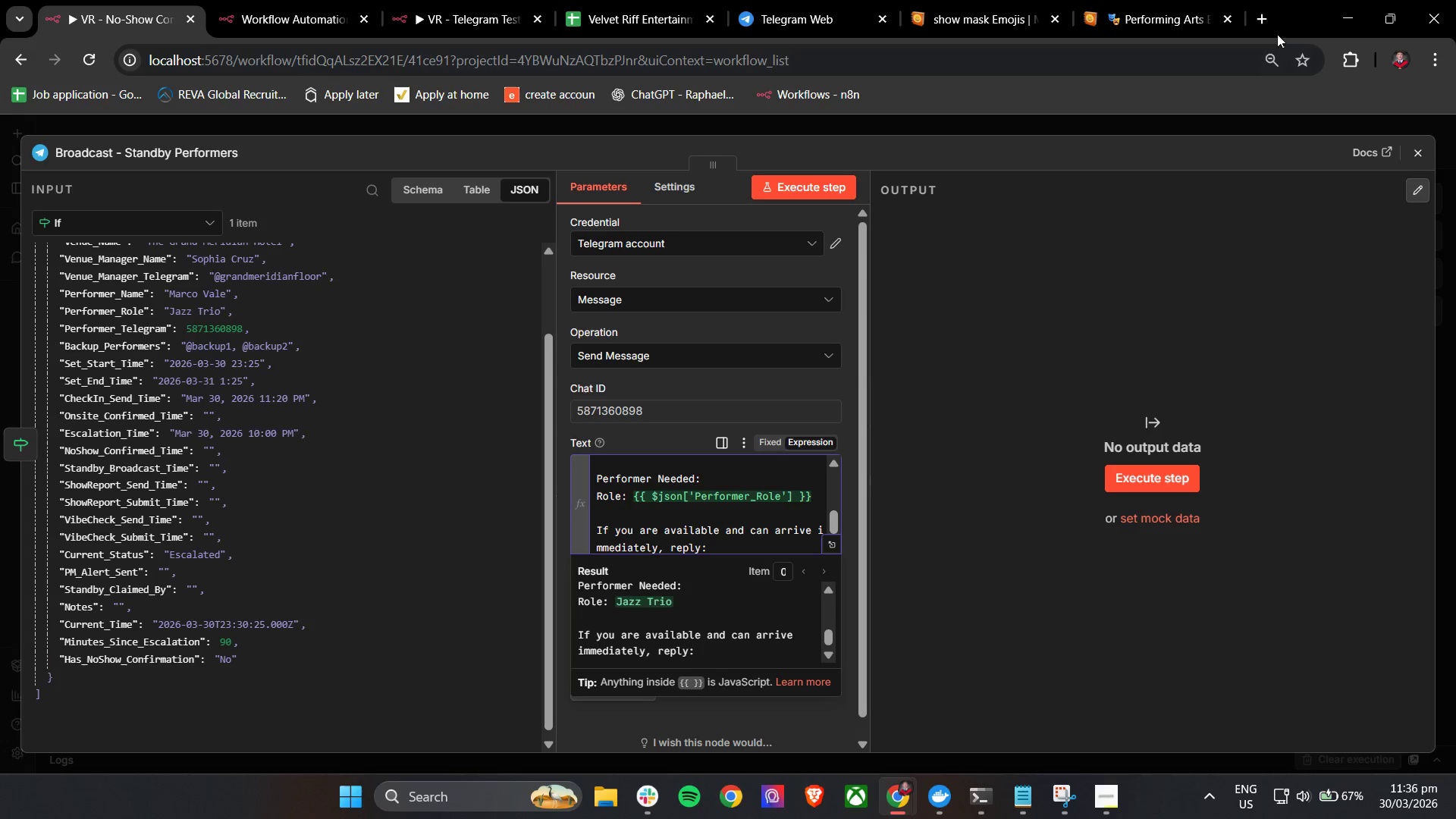 
left_click([1188, 0])
 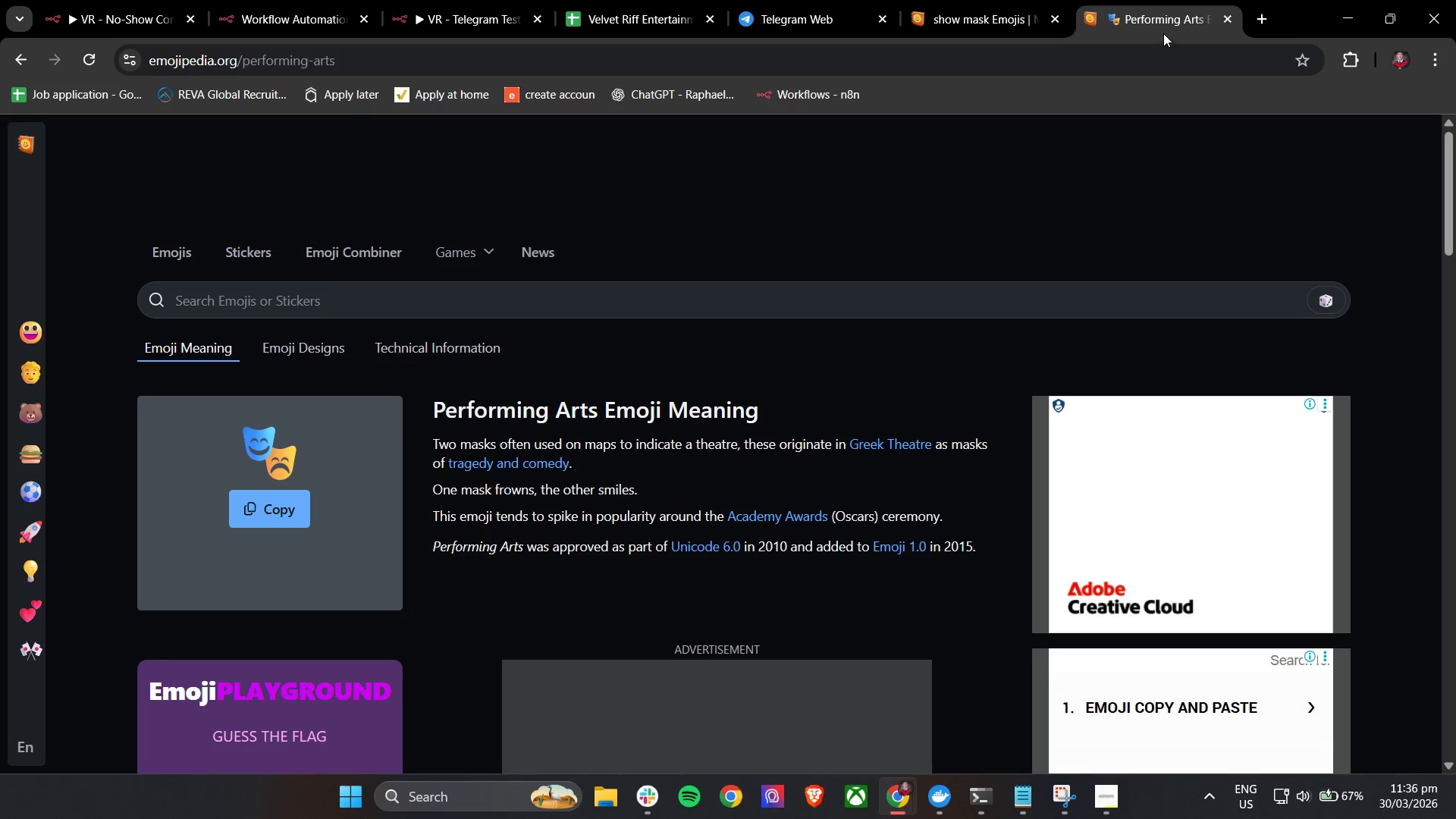 
left_click([959, 0])
 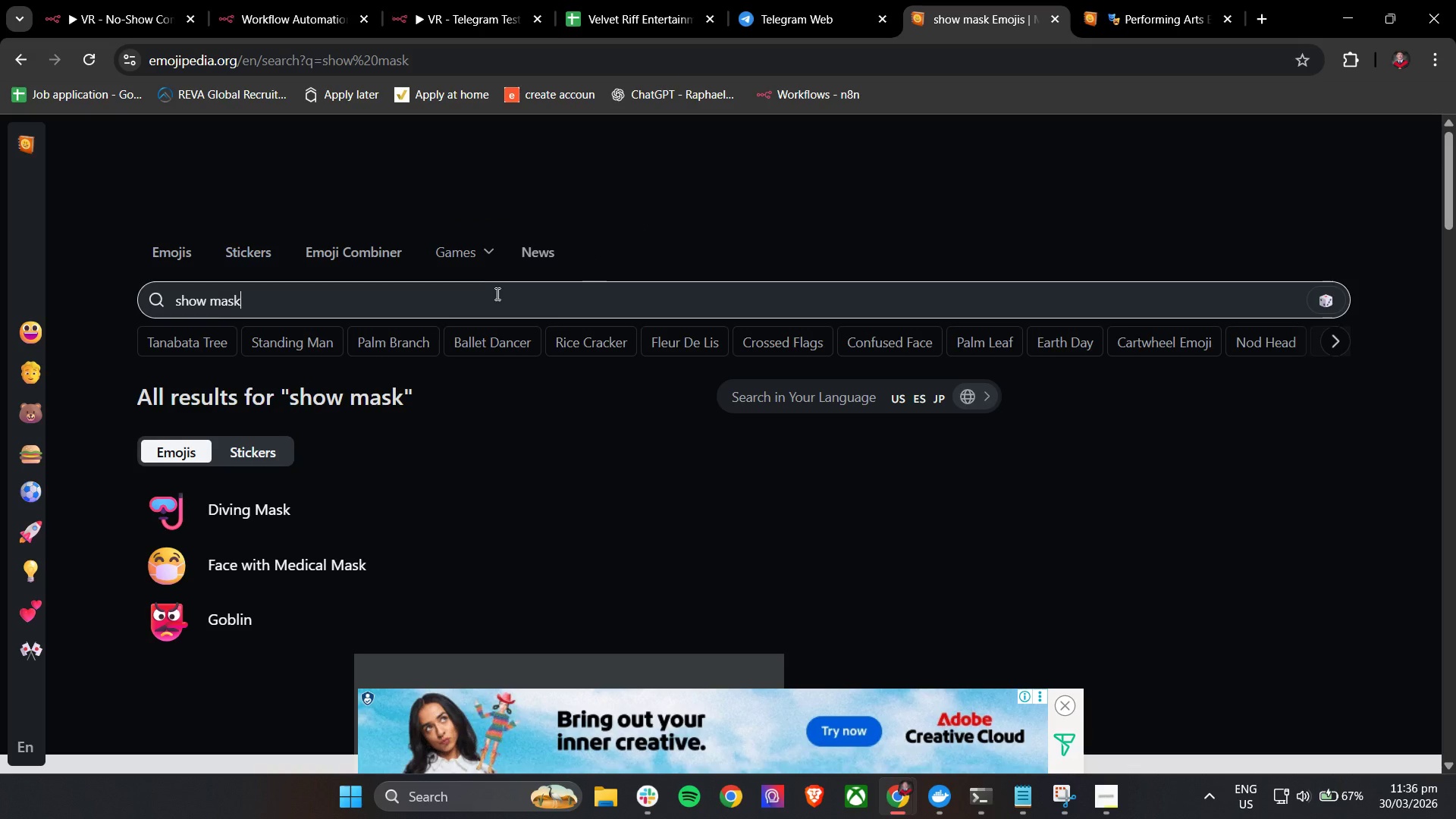 
left_click([495, 293])
 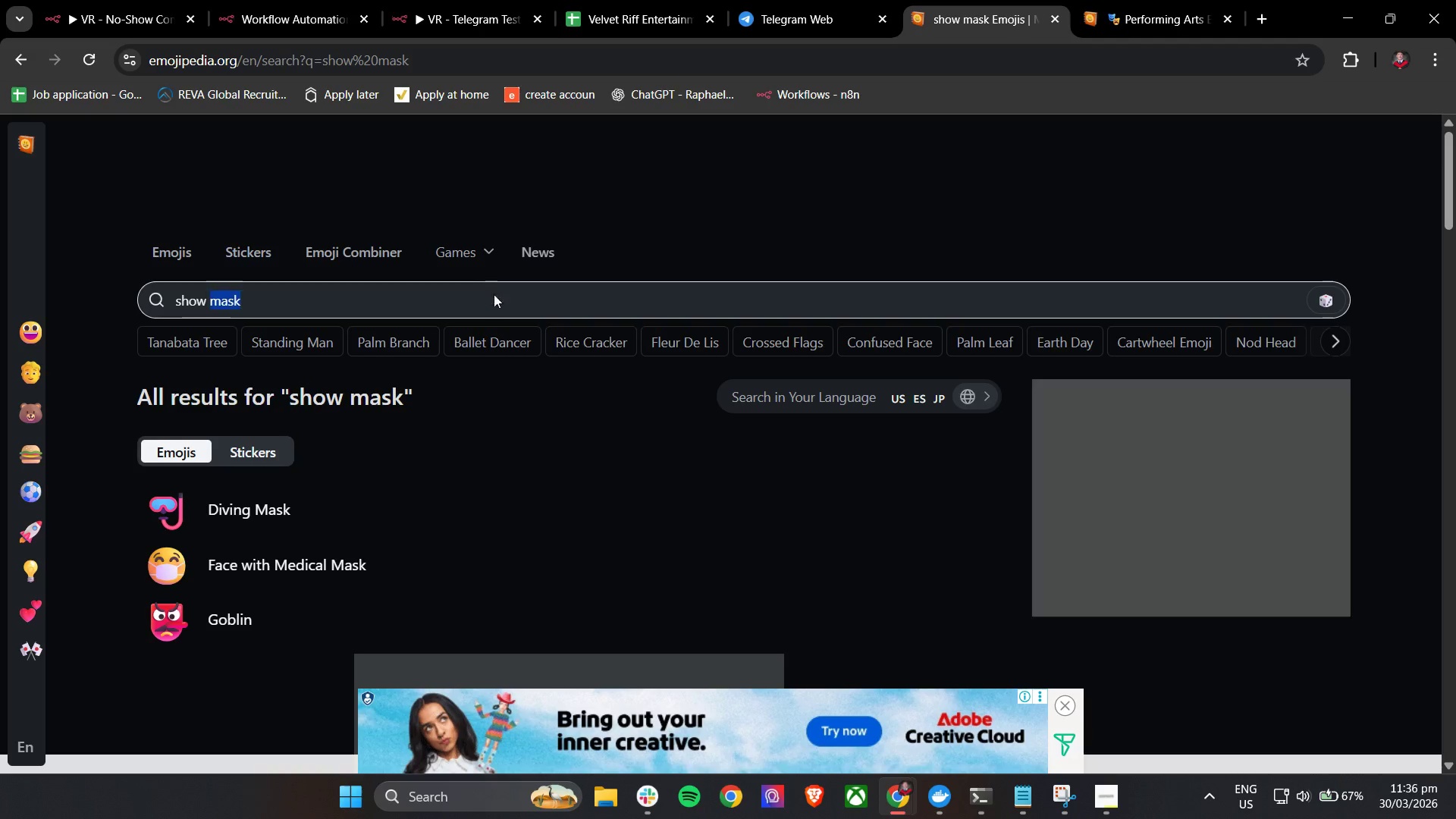 
triple_click([493, 295])
 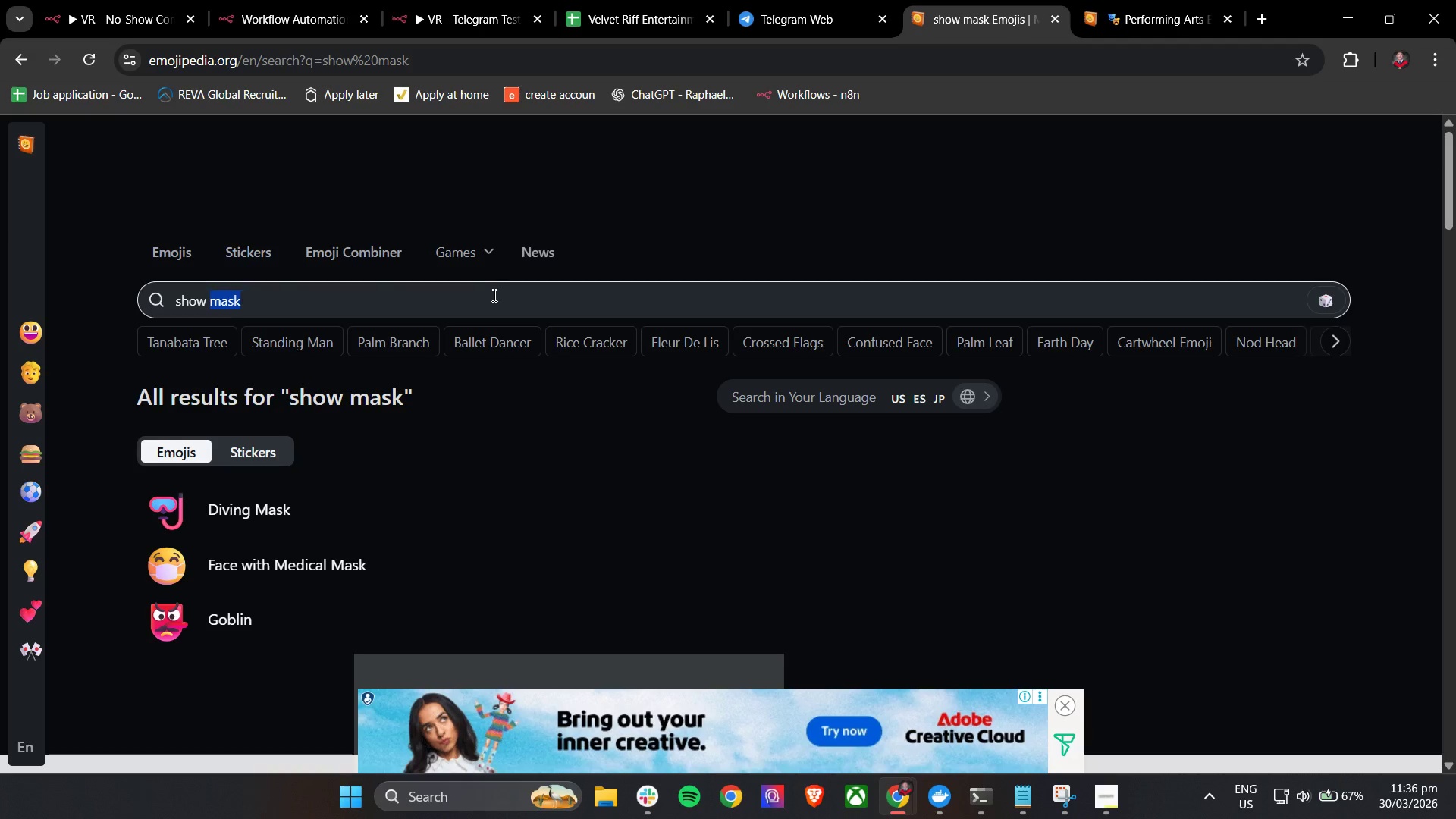 
key(C)
 